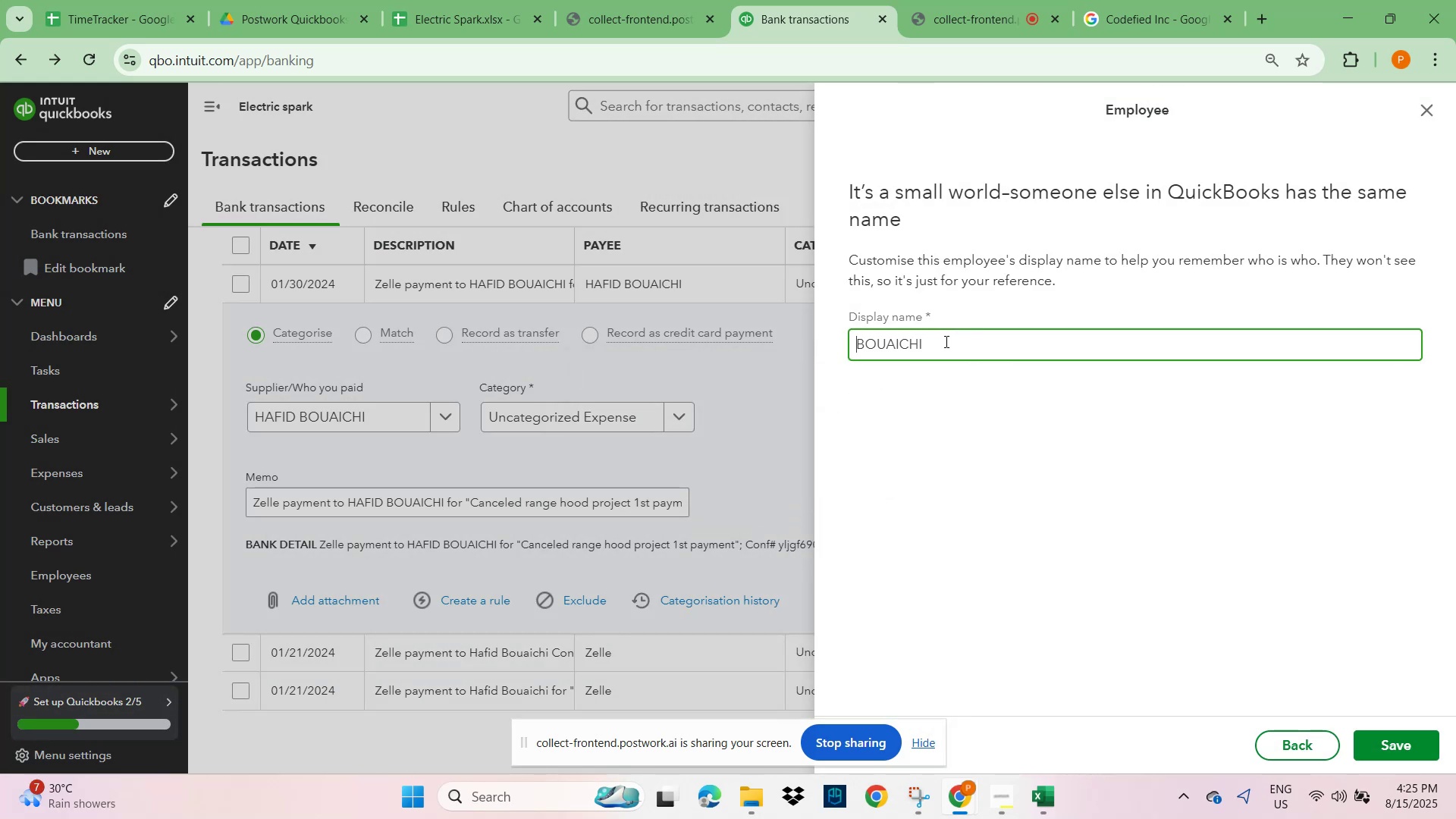 
type(hafidHafid)
key(Backspace)
key(Backspace)
key(Backspace)
key(Backspace)
type(AFID  )
 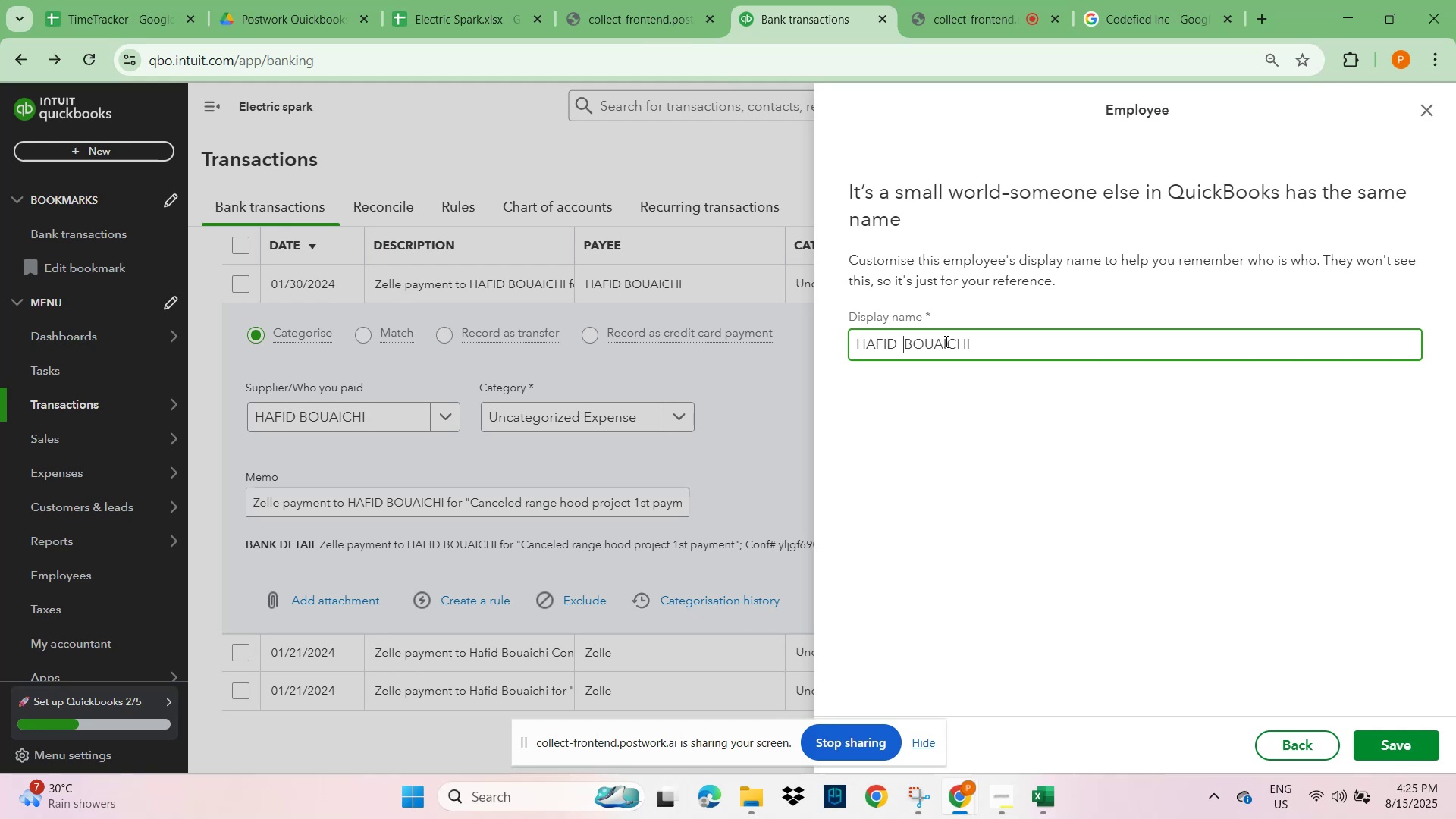 
left_click([1440, 737])
 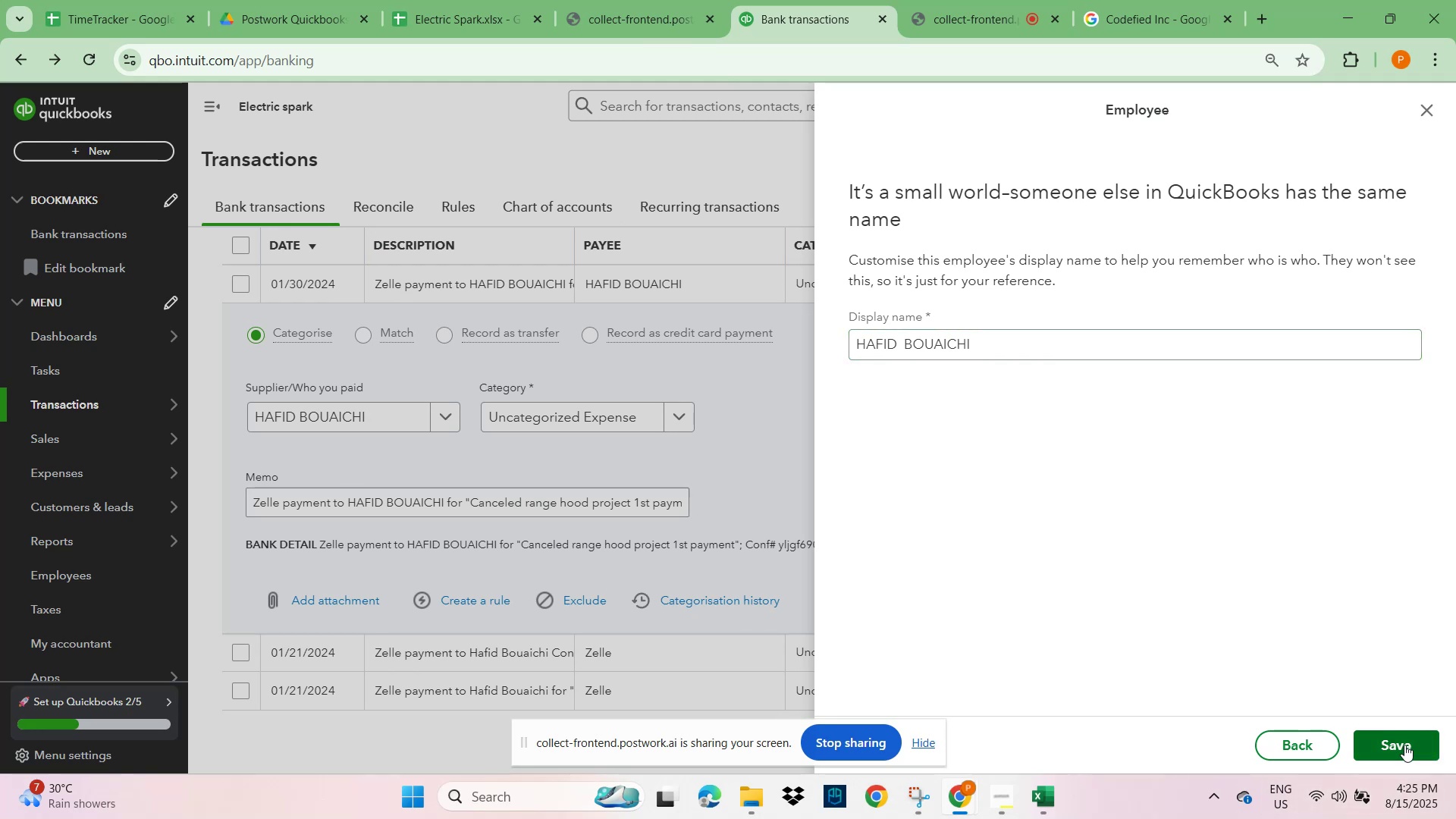 
left_click([1404, 745])
 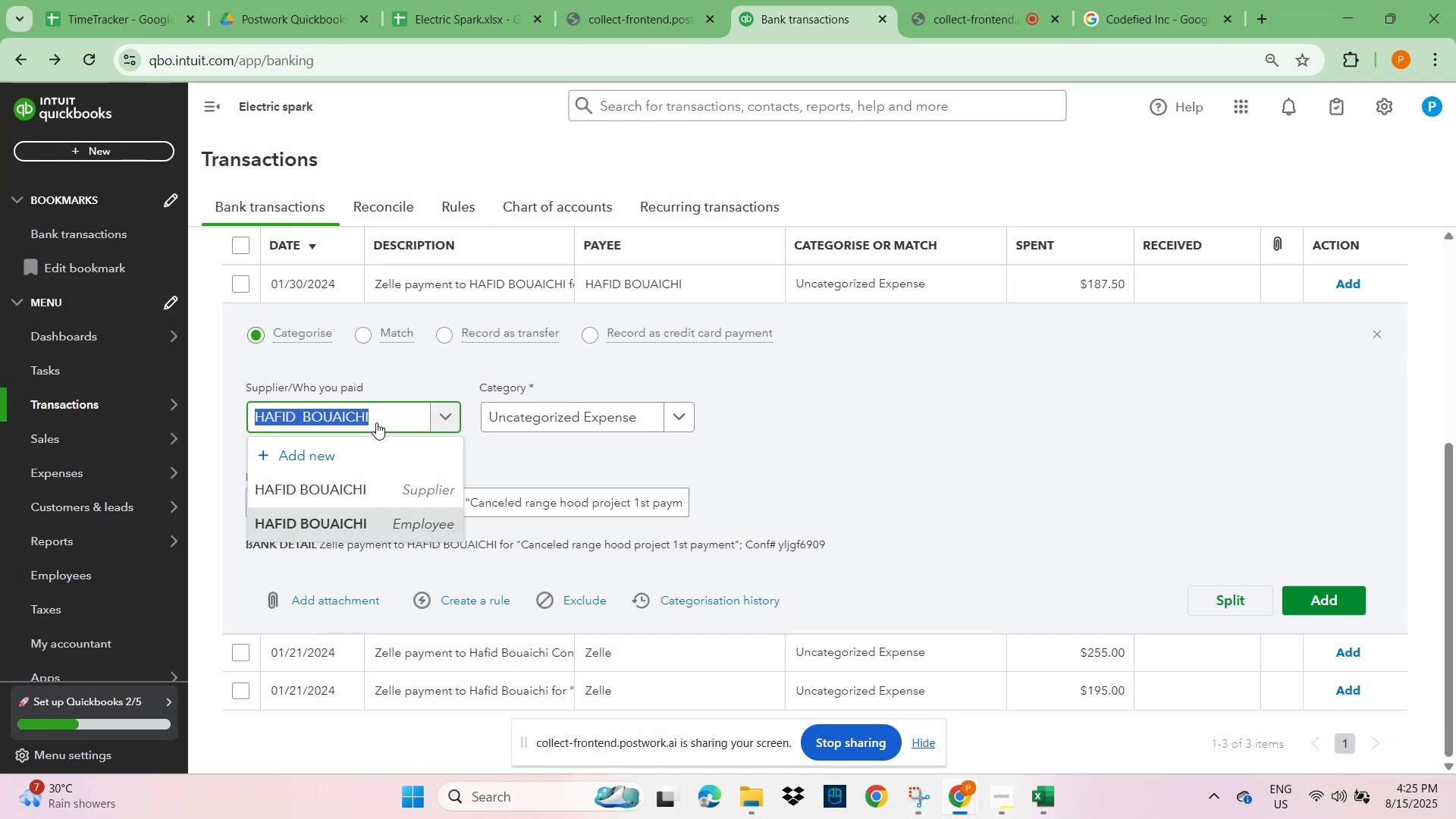 
left_click([341, 521])
 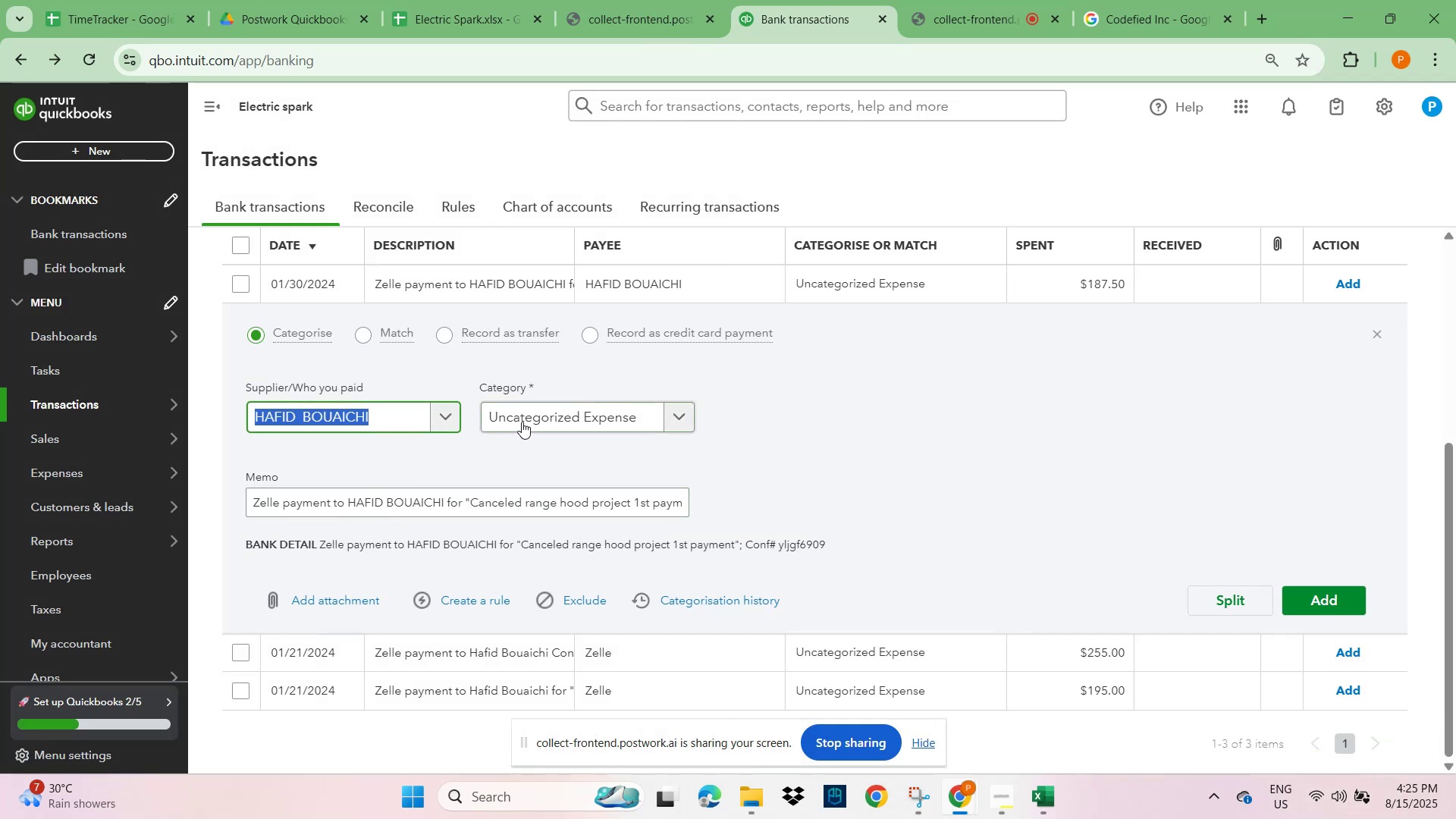 
left_click([522, 421])
 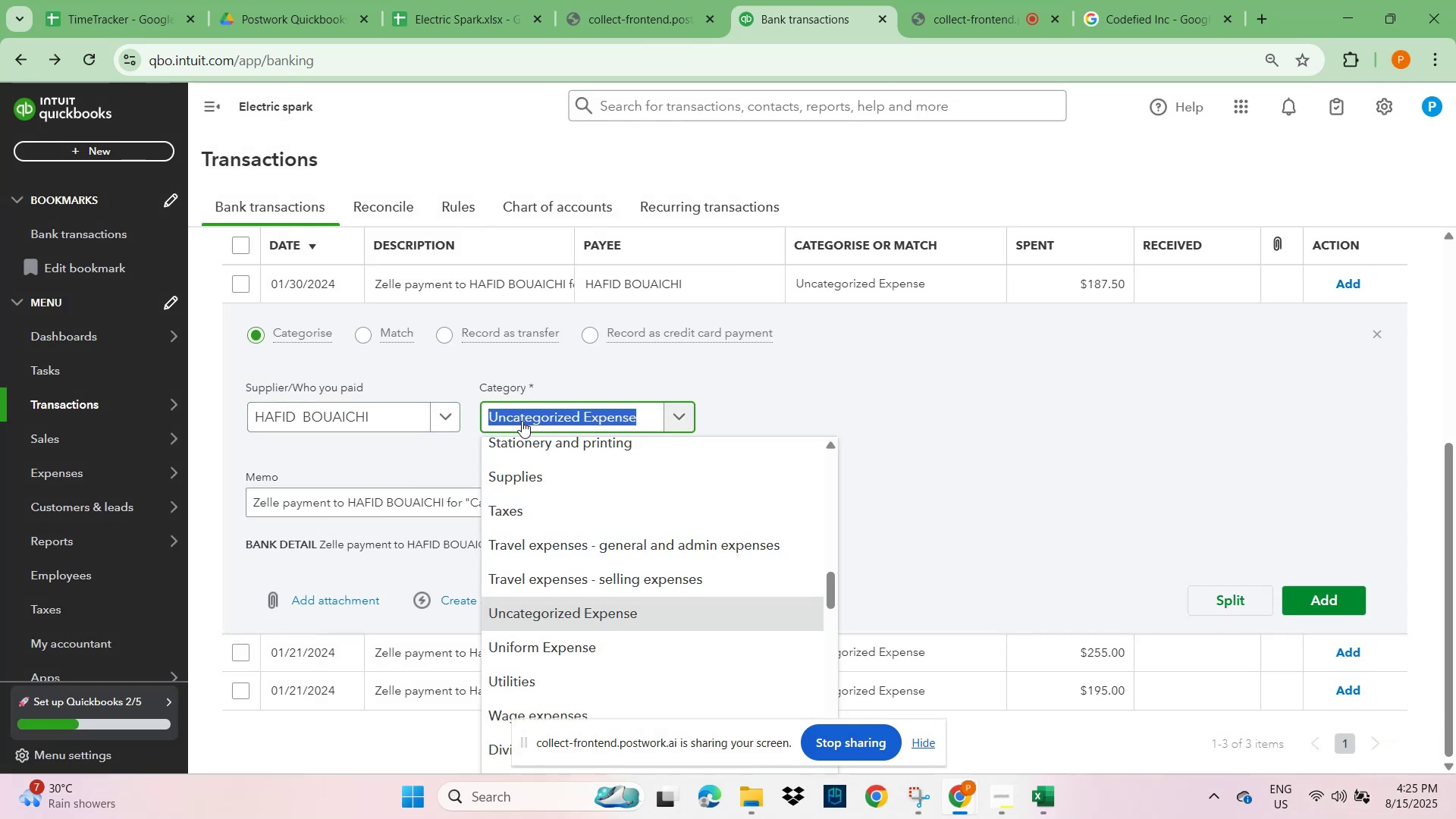 
type(WAG)
 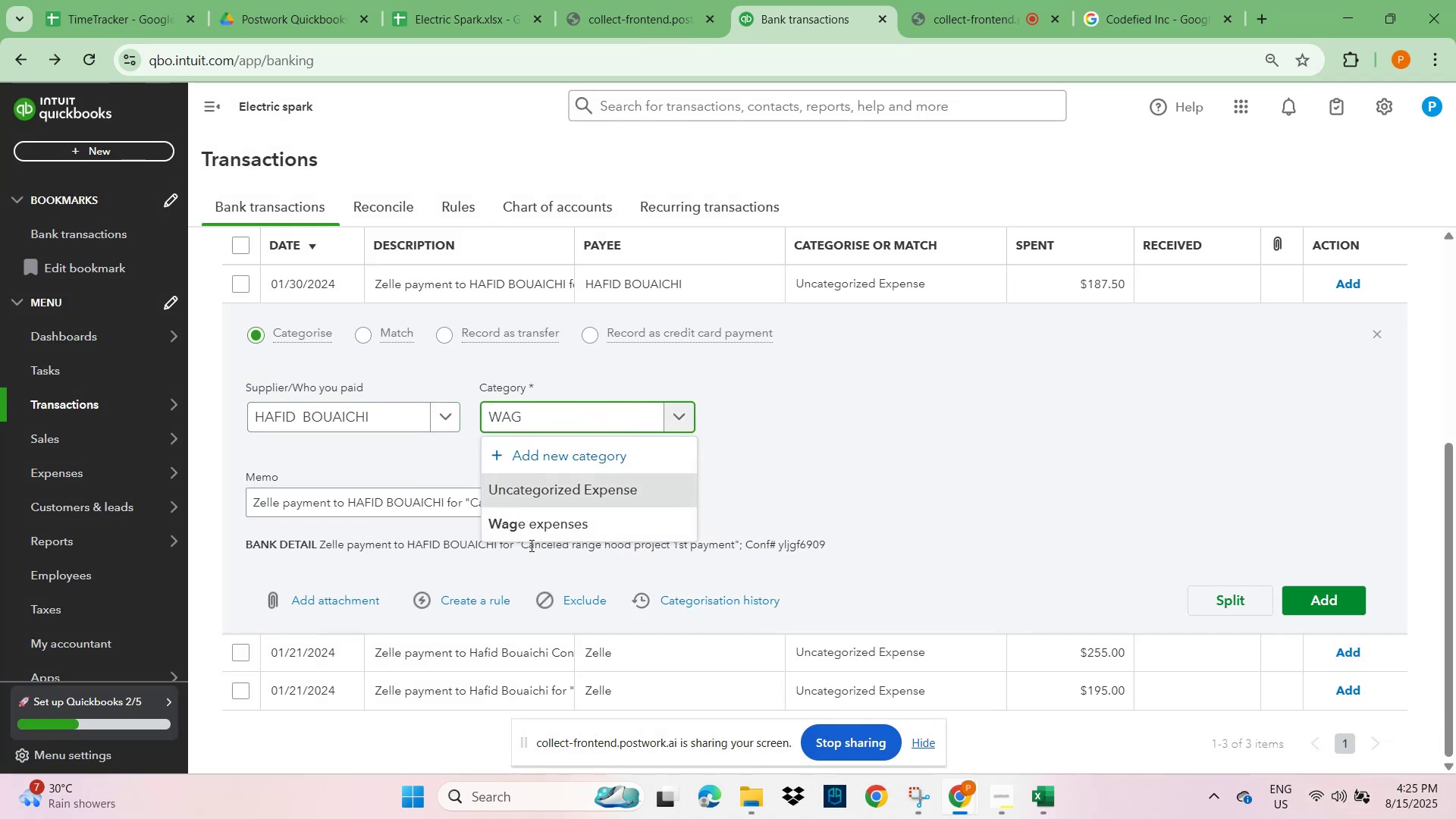 
left_click([532, 522])
 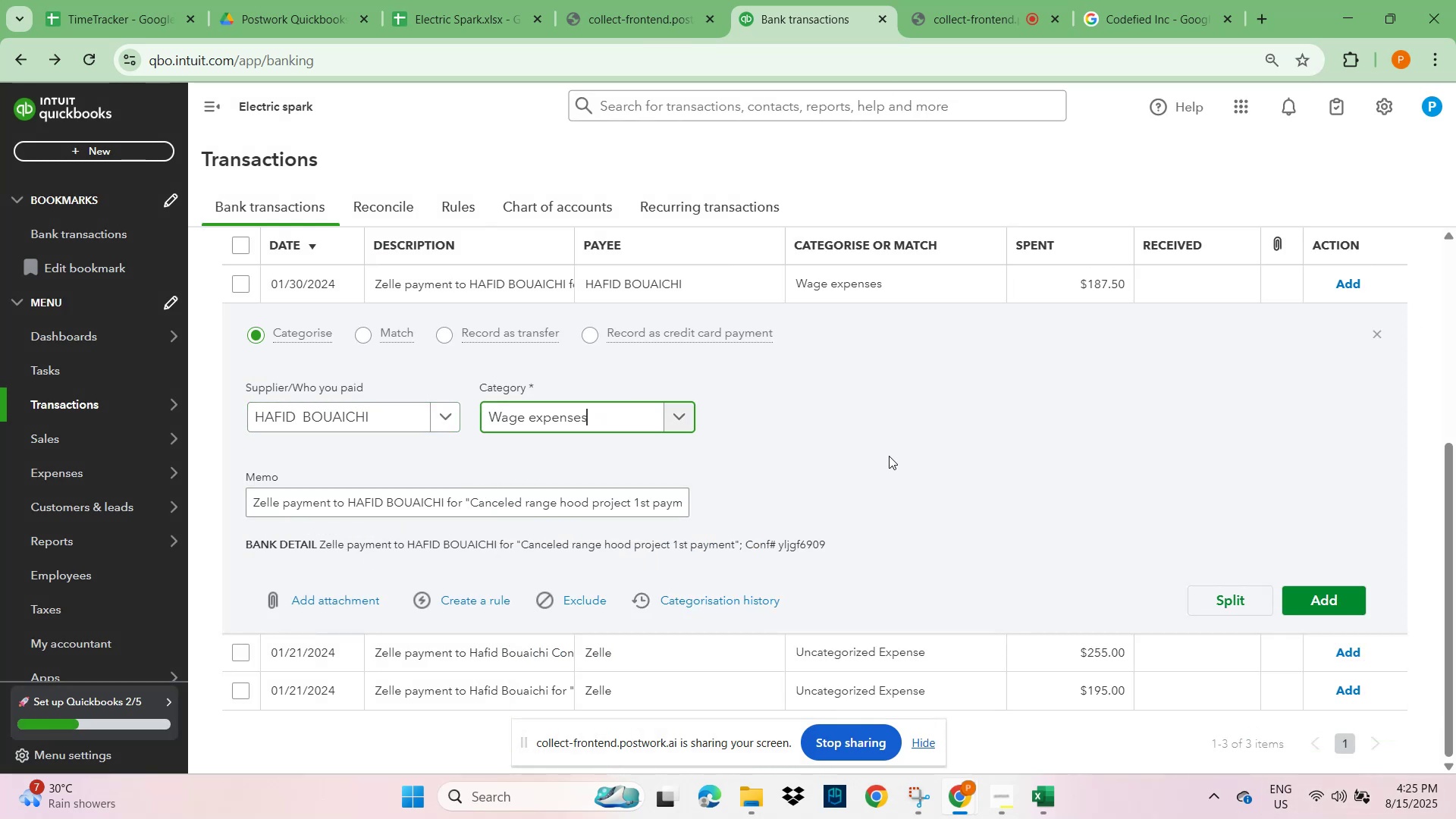 
left_click([915, 447])
 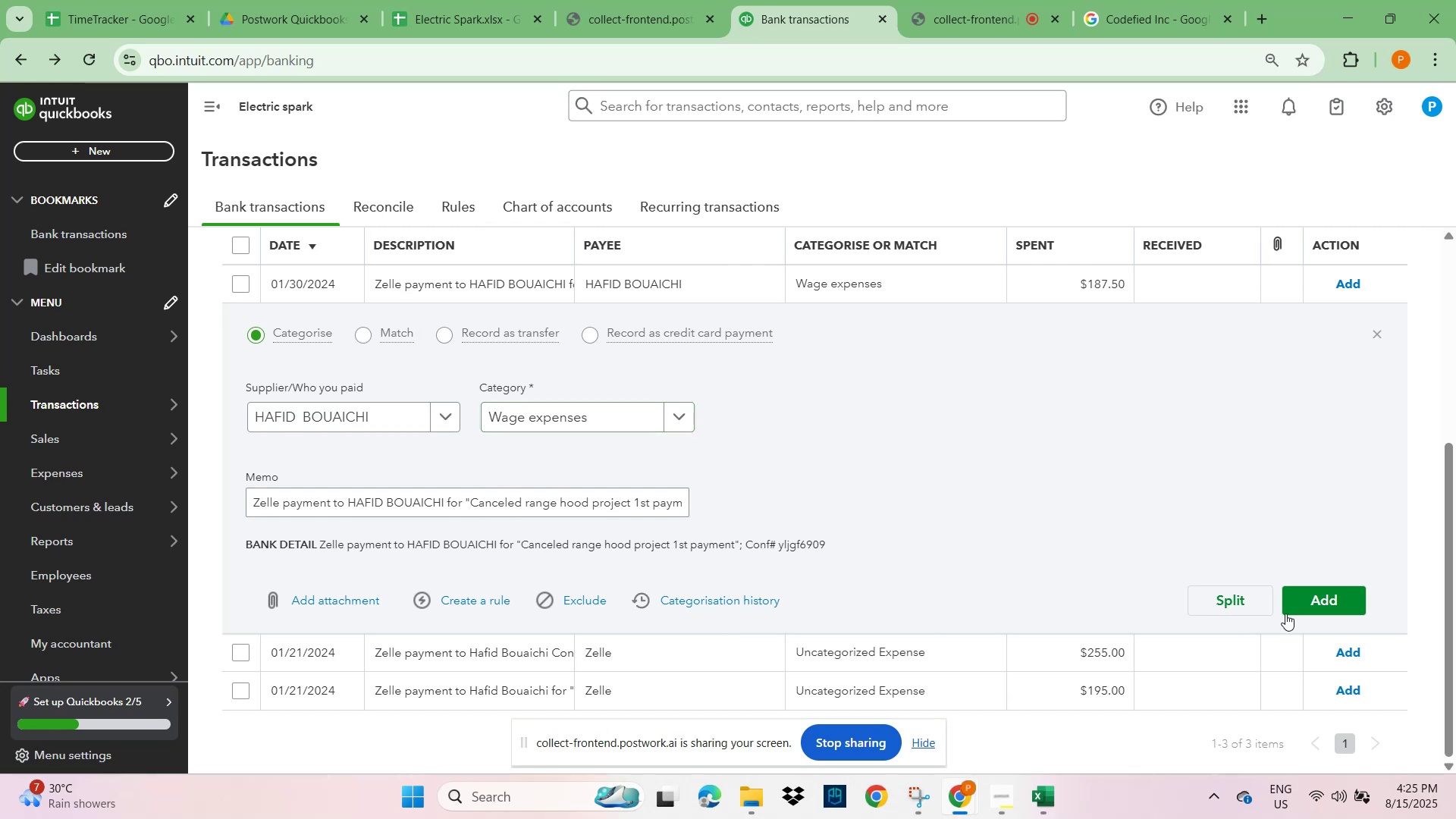 
left_click([1326, 604])
 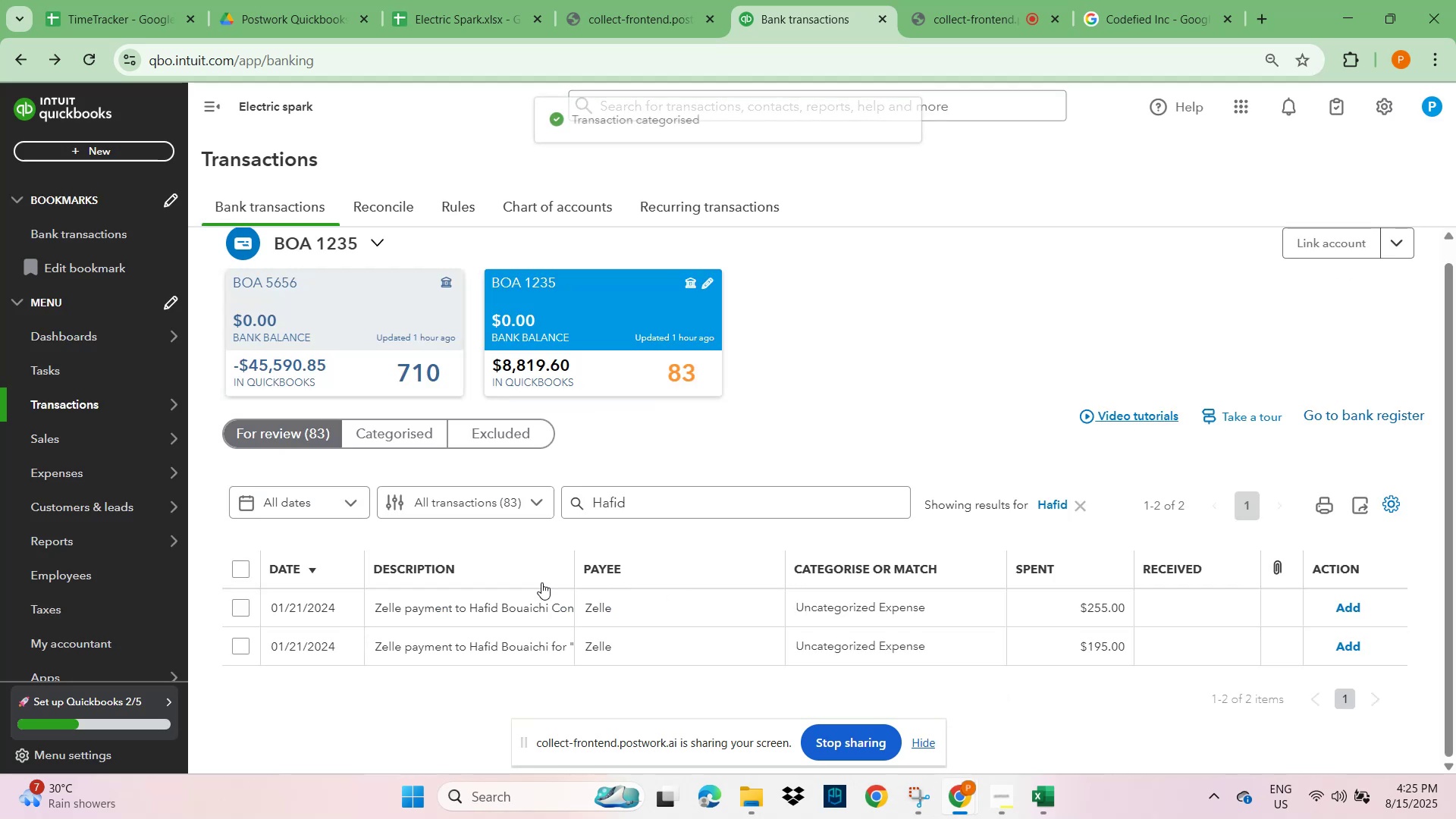 
left_click([477, 606])
 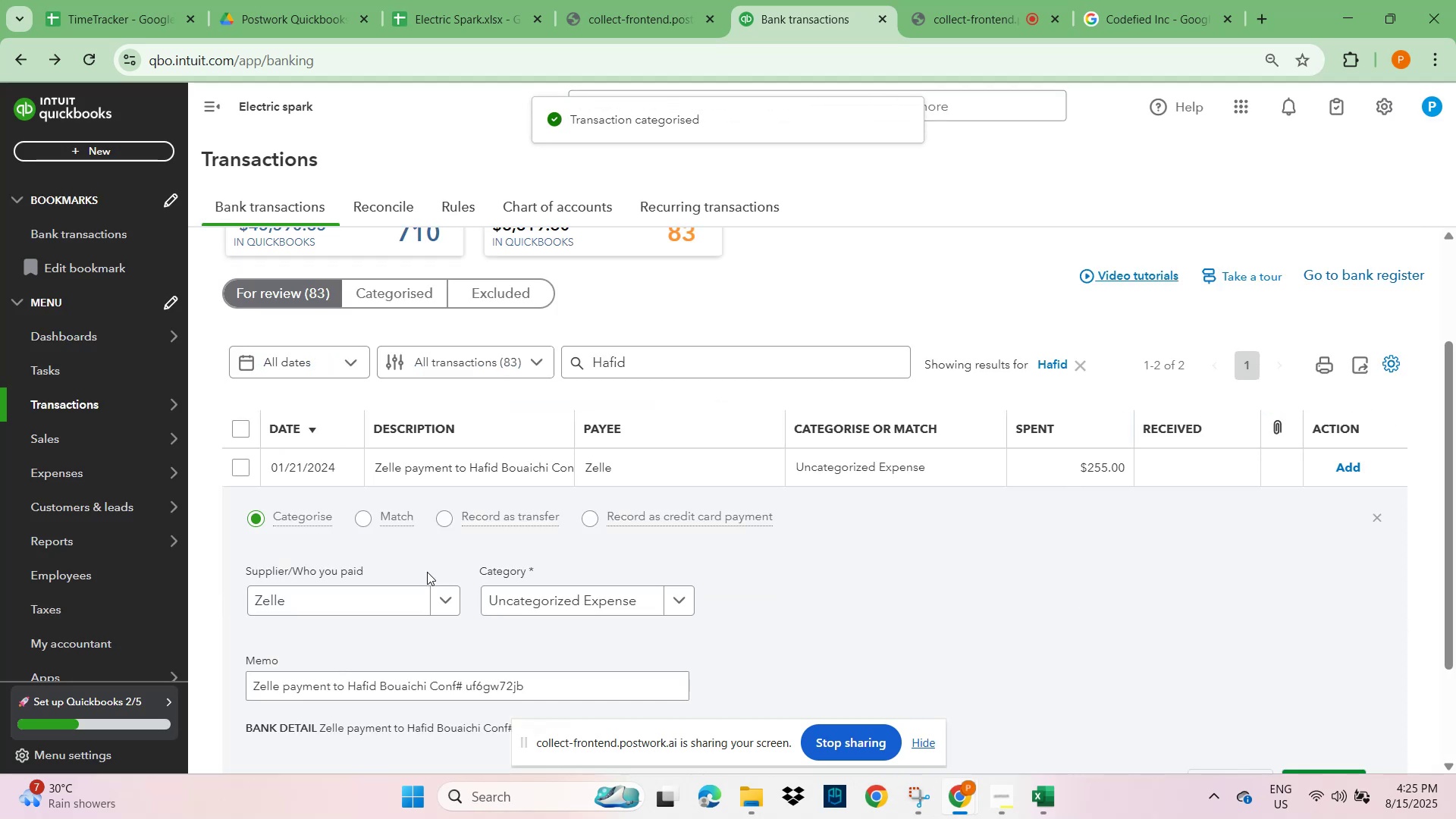 
key(H)
 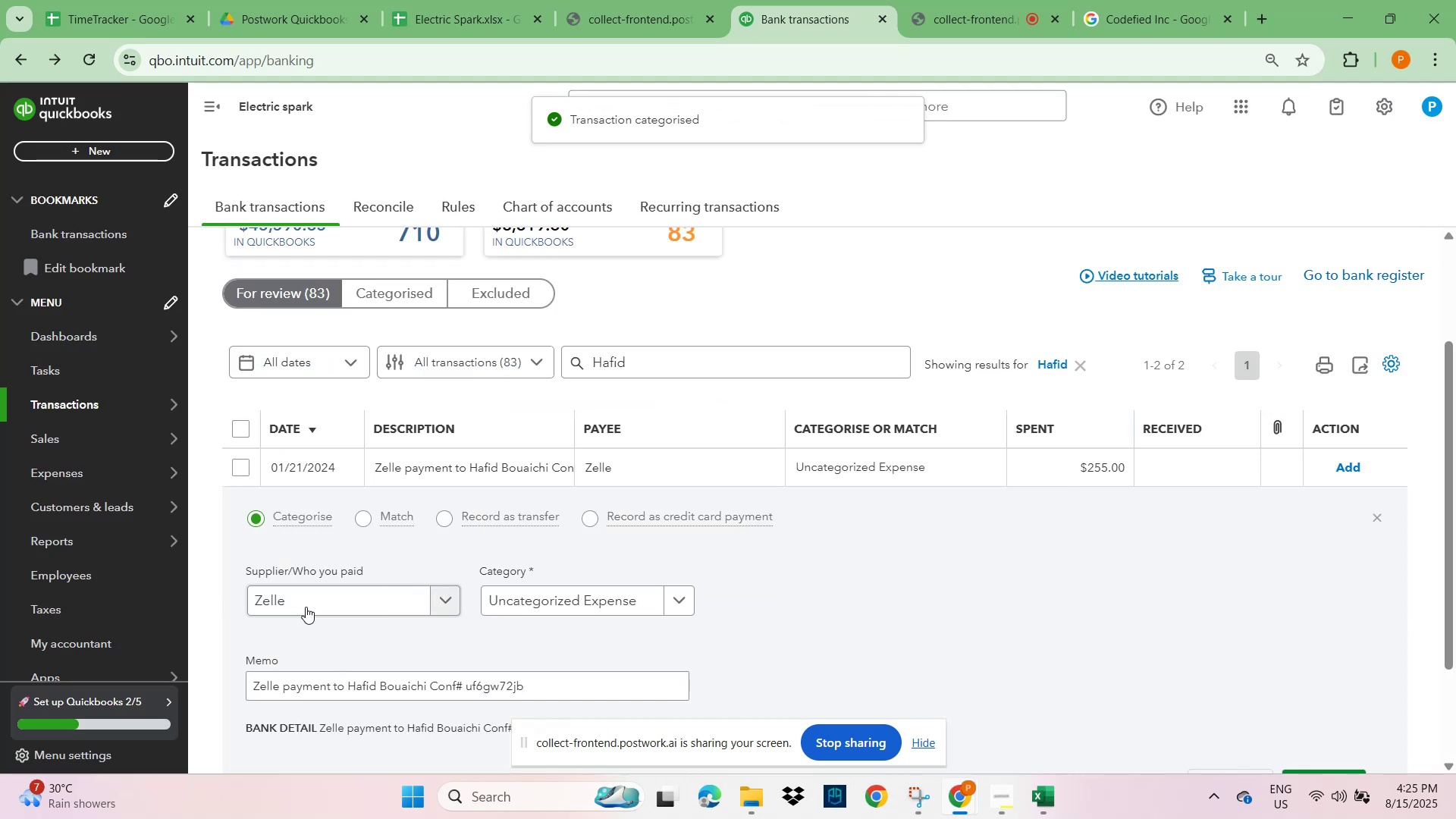 
left_click([306, 603])
 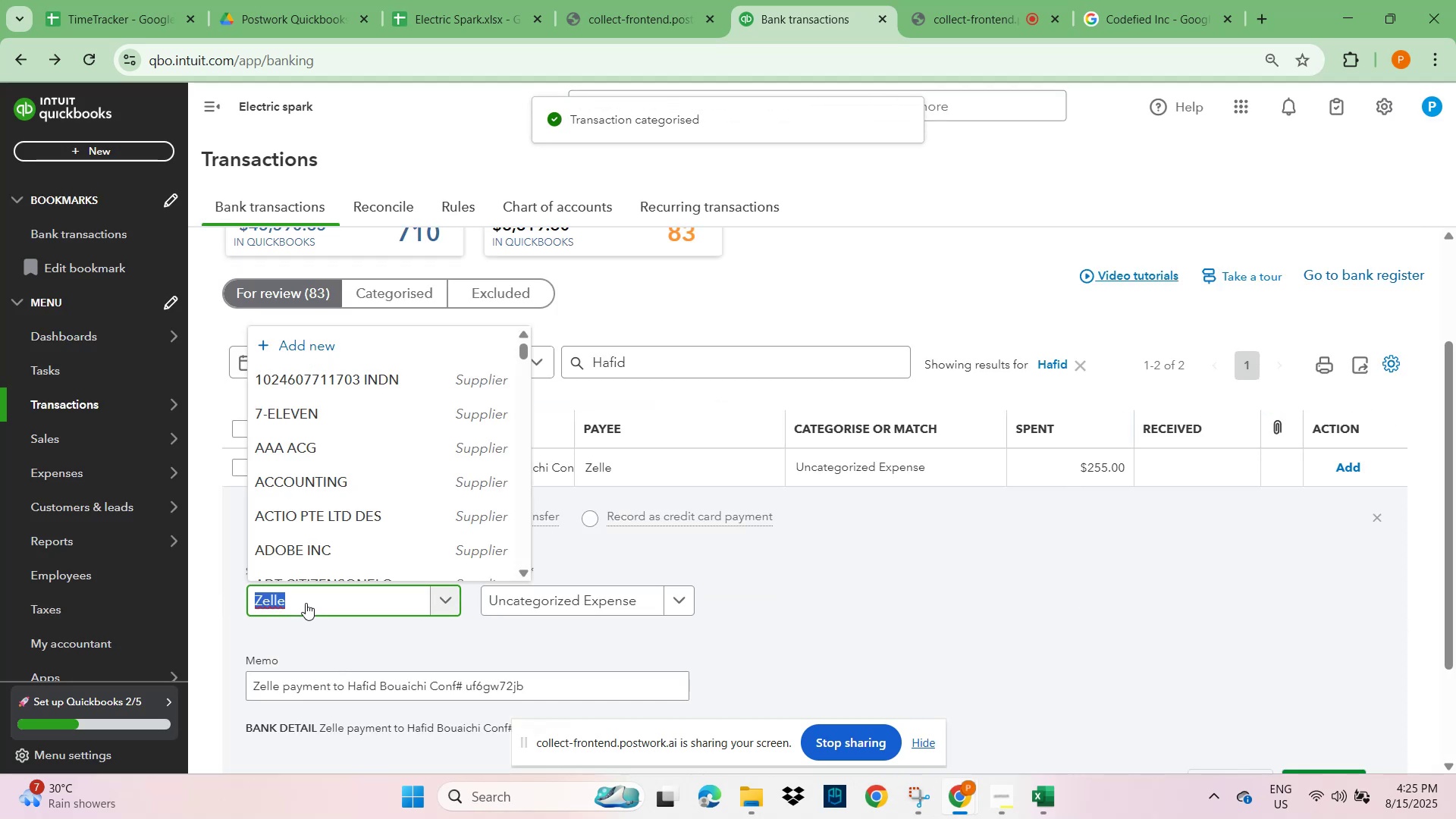 
type(HAF)
 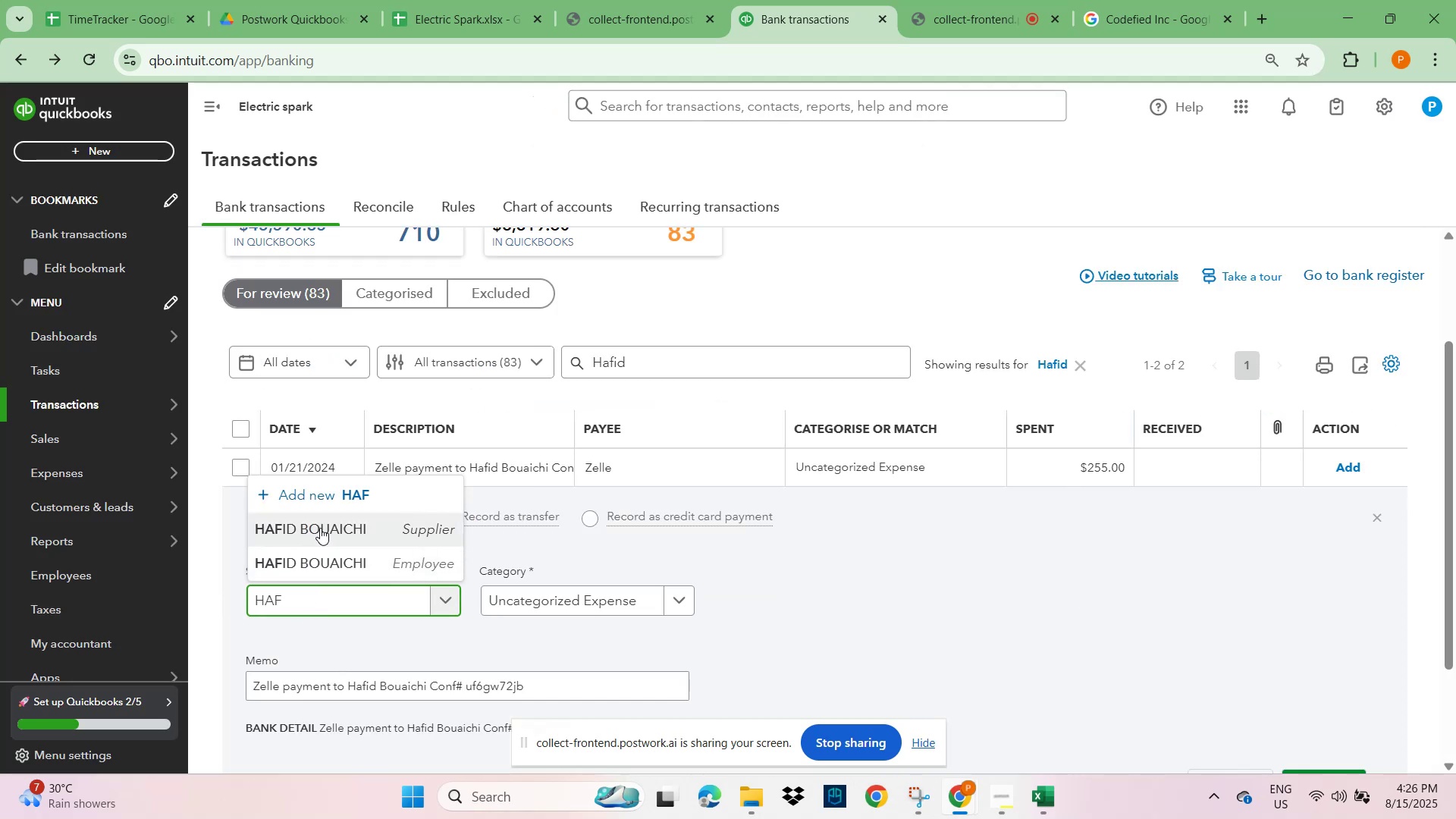 
left_click([325, 565])
 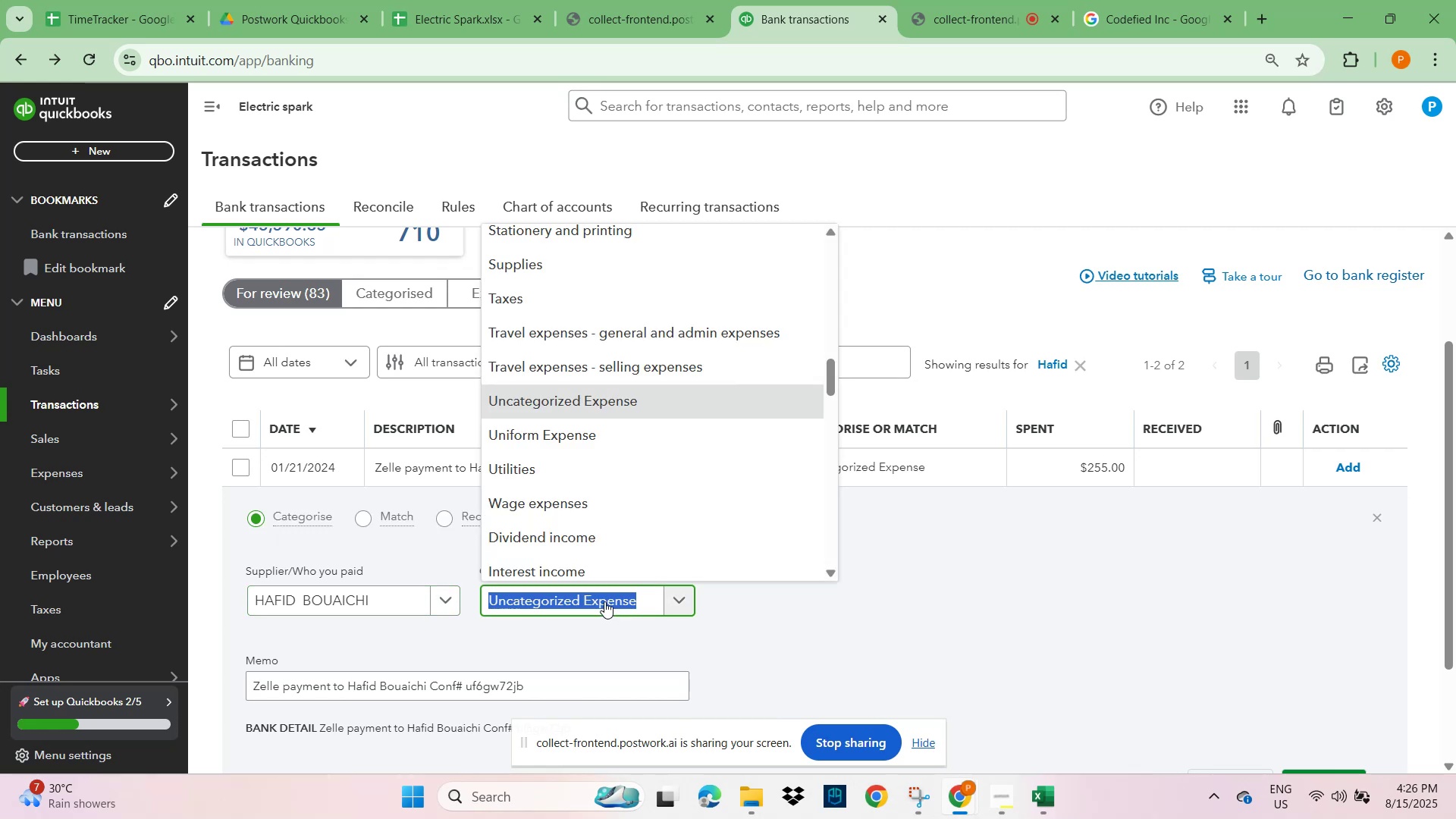 
type(WAGE)
 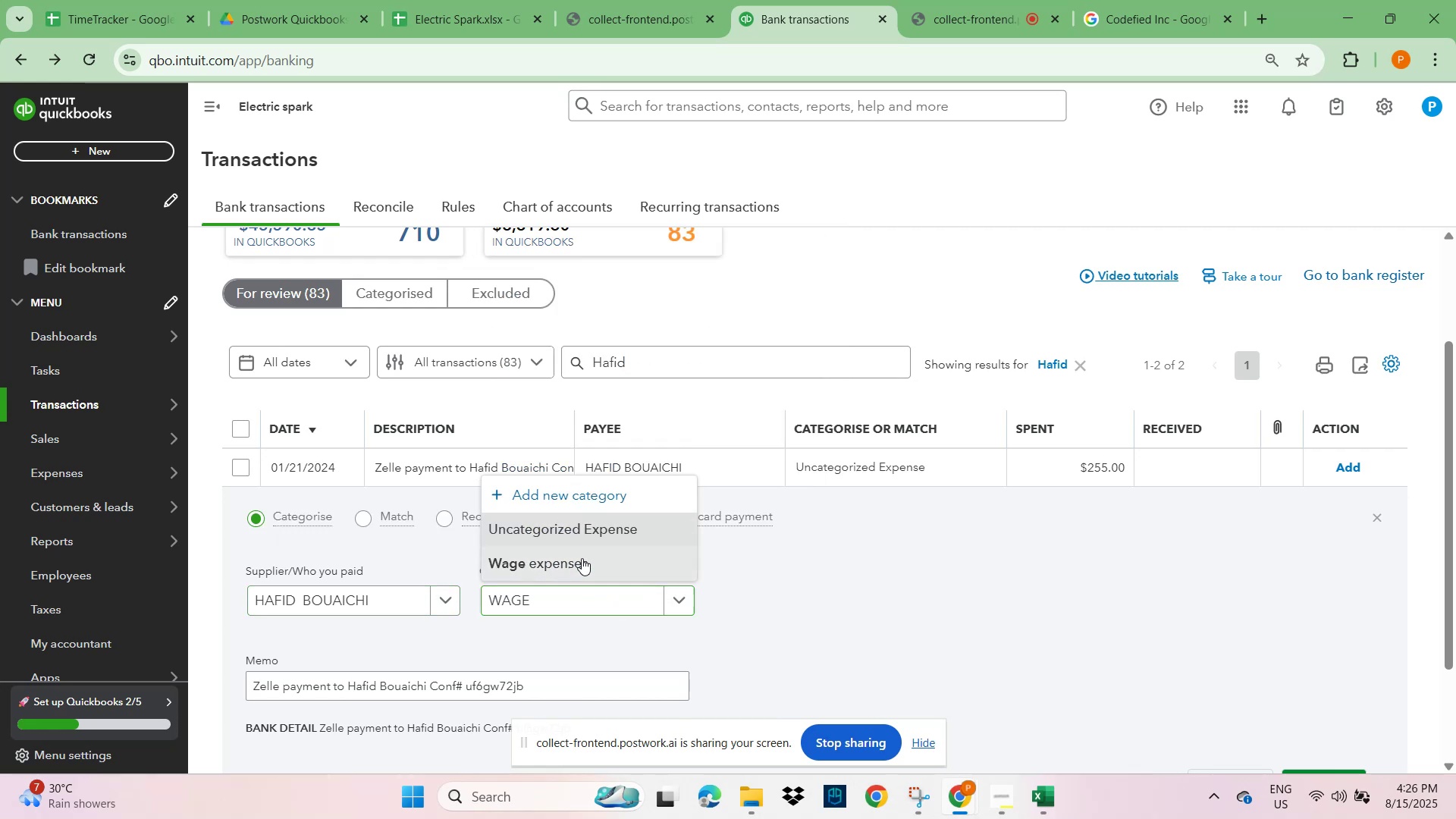 
double_click([1015, 588])
 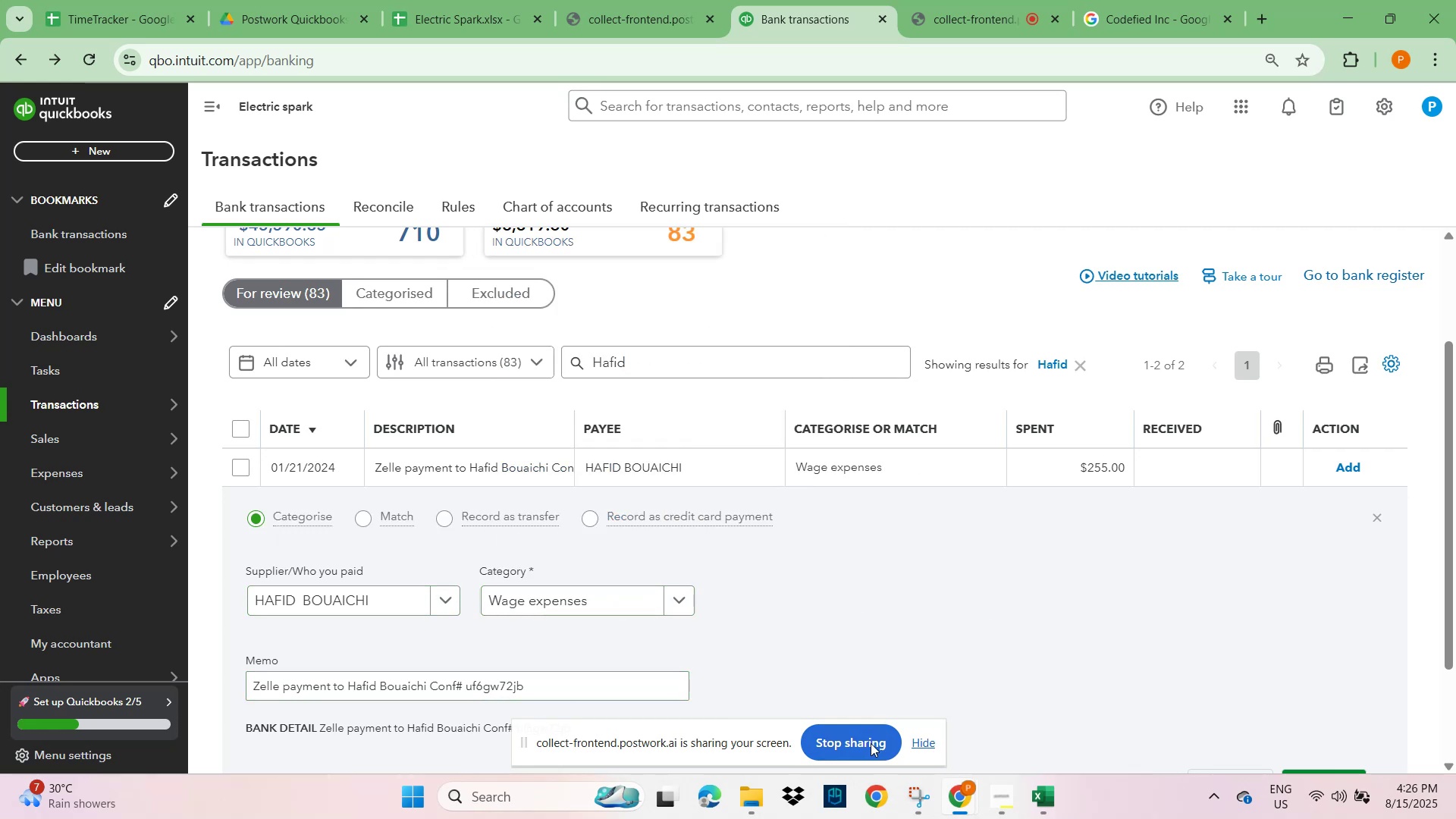 
scroll: coordinate [1276, 719], scroll_direction: down, amount: 2.0
 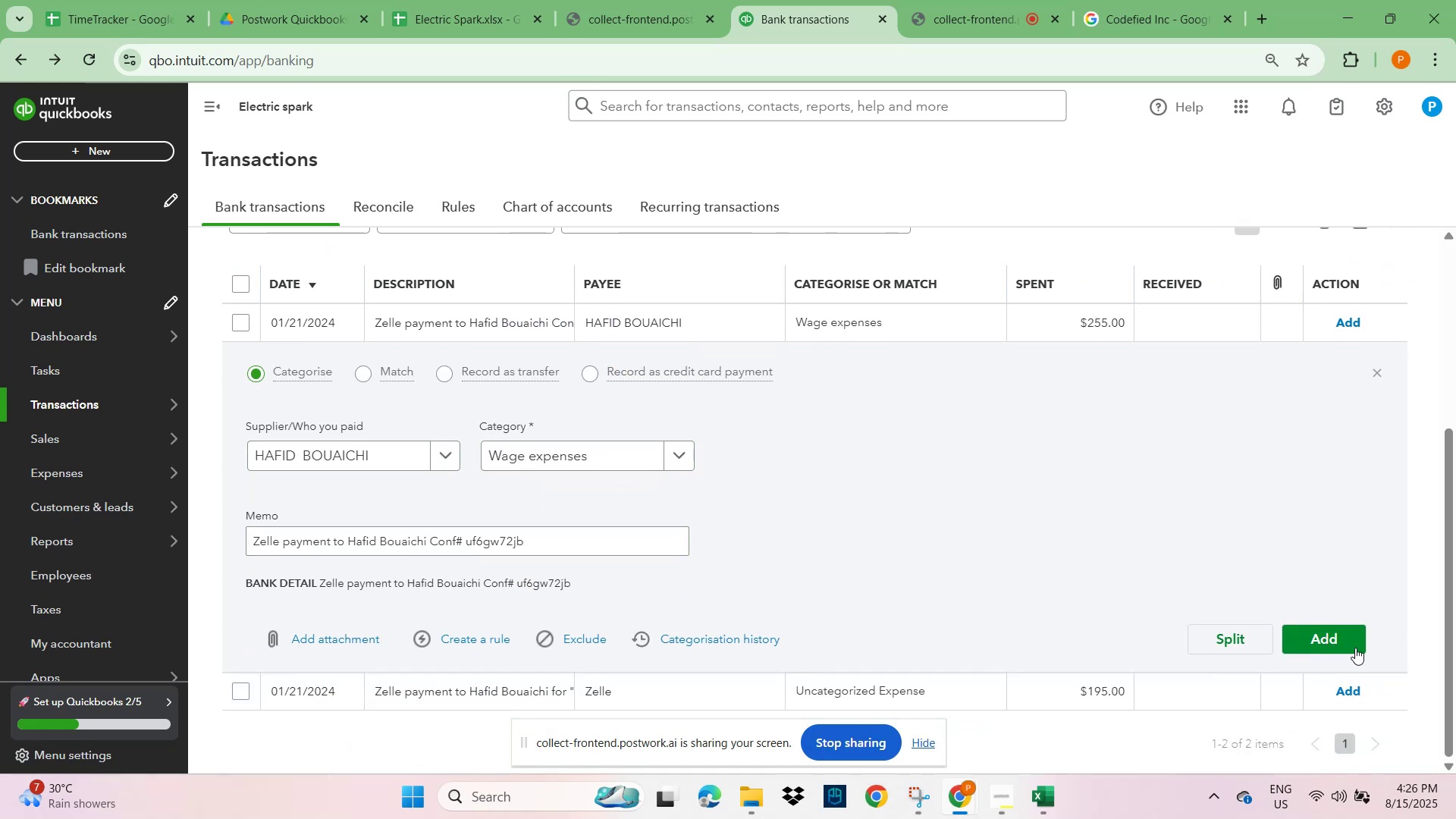 
left_click([1344, 639])
 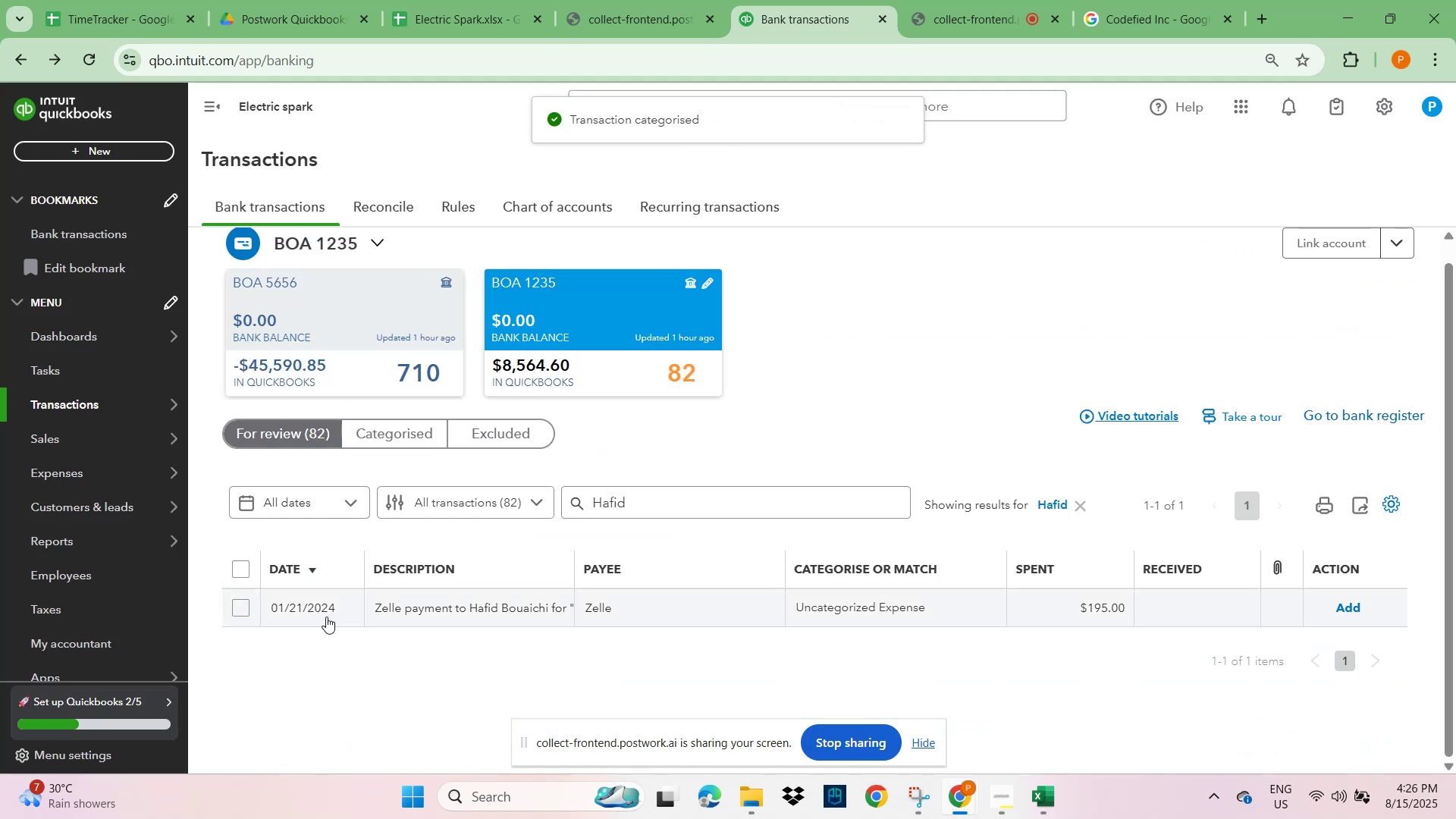 
left_click([422, 615])
 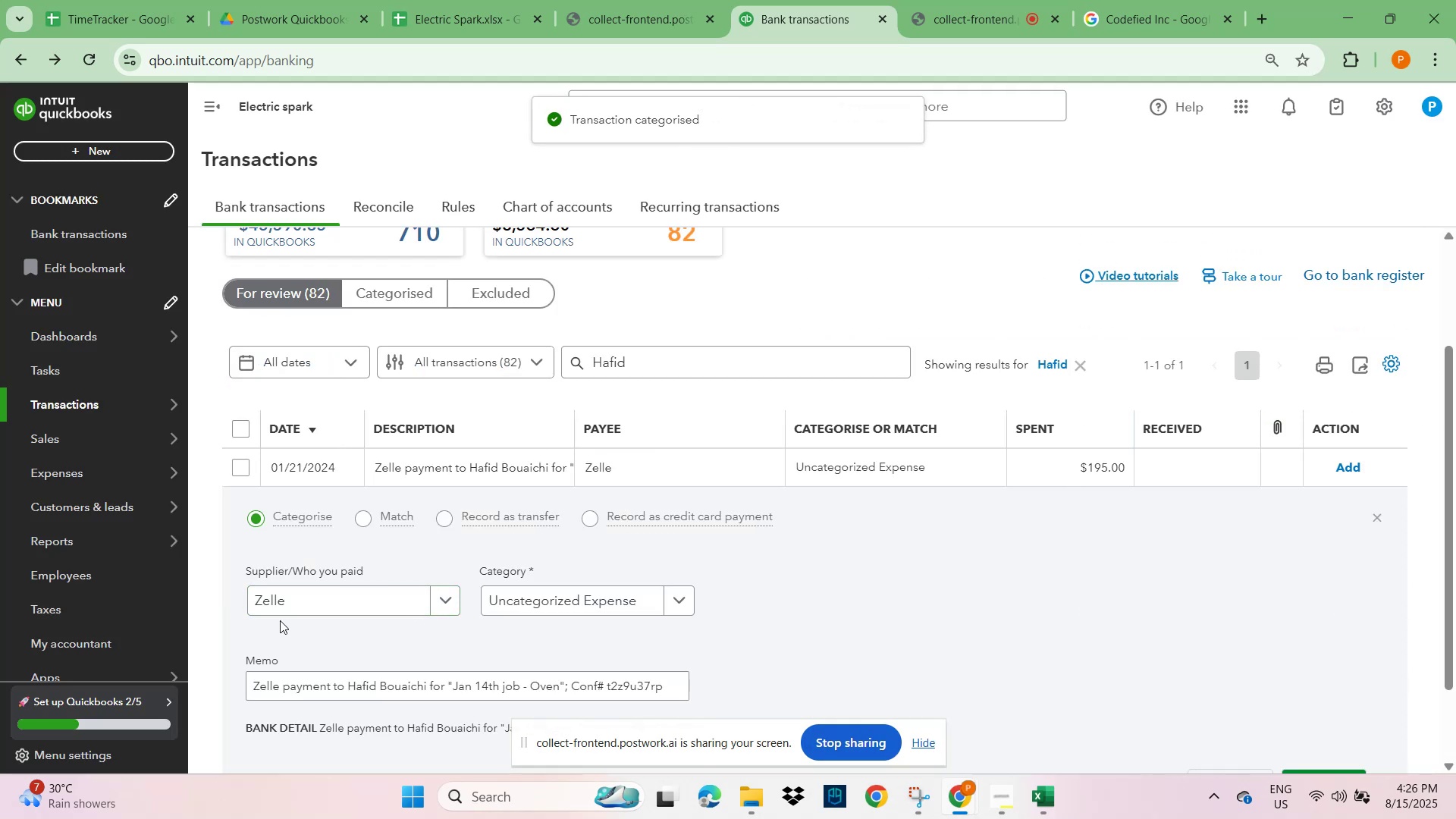 
left_click([271, 600])
 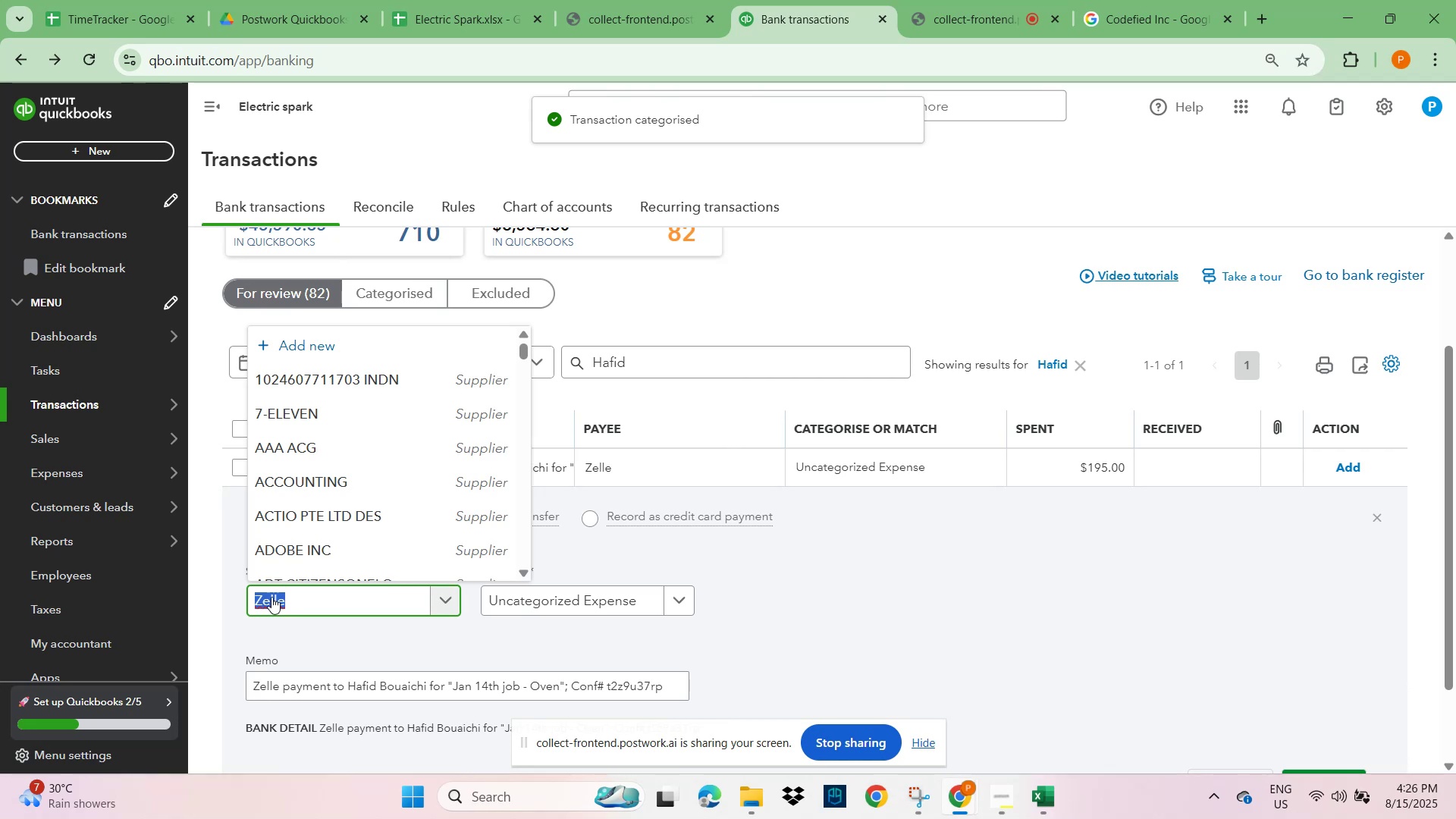 
type(HAGI)
key(Backspace)
key(Backspace)
type(FID)
 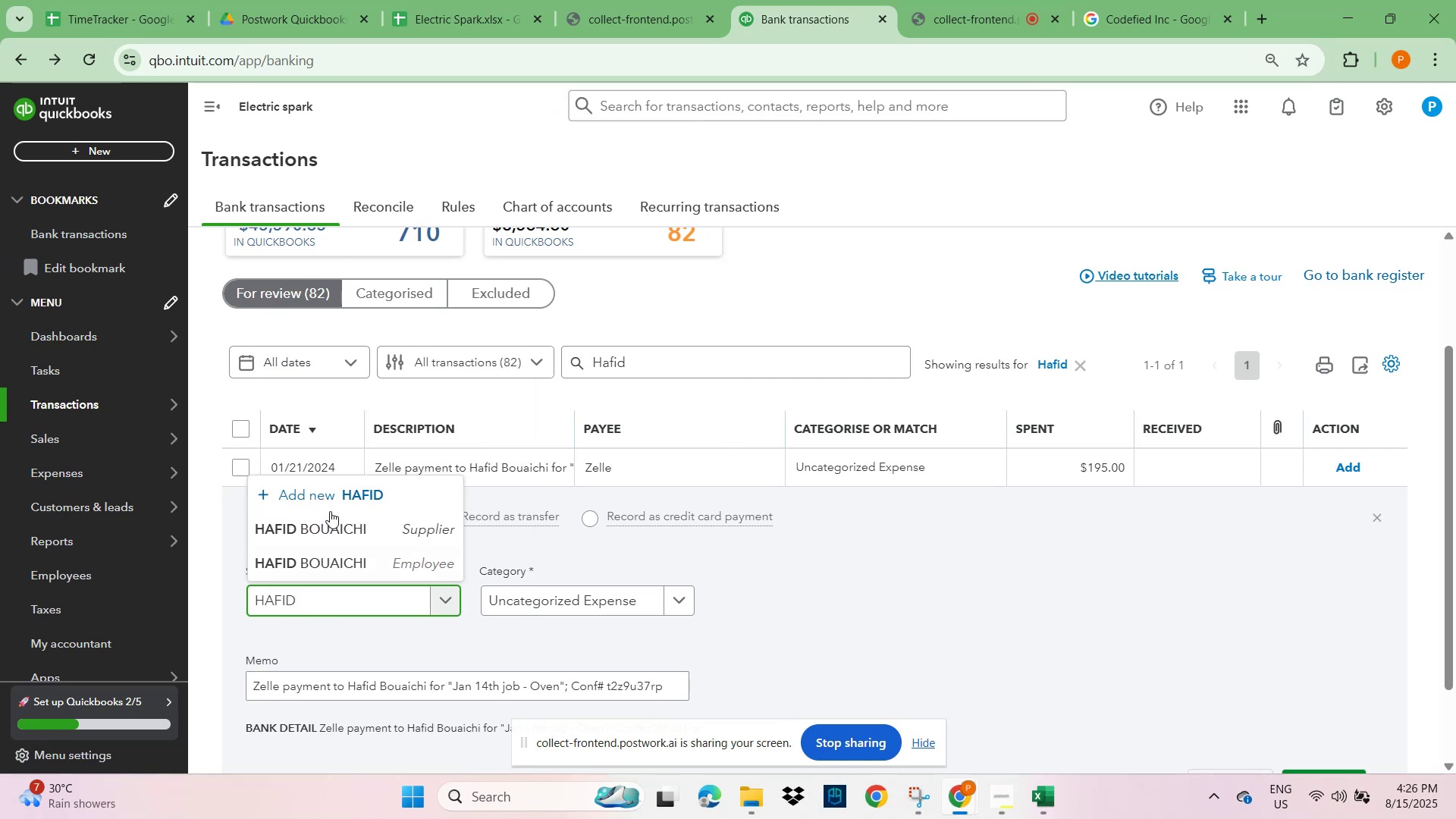 
mouse_move([314, 557])
 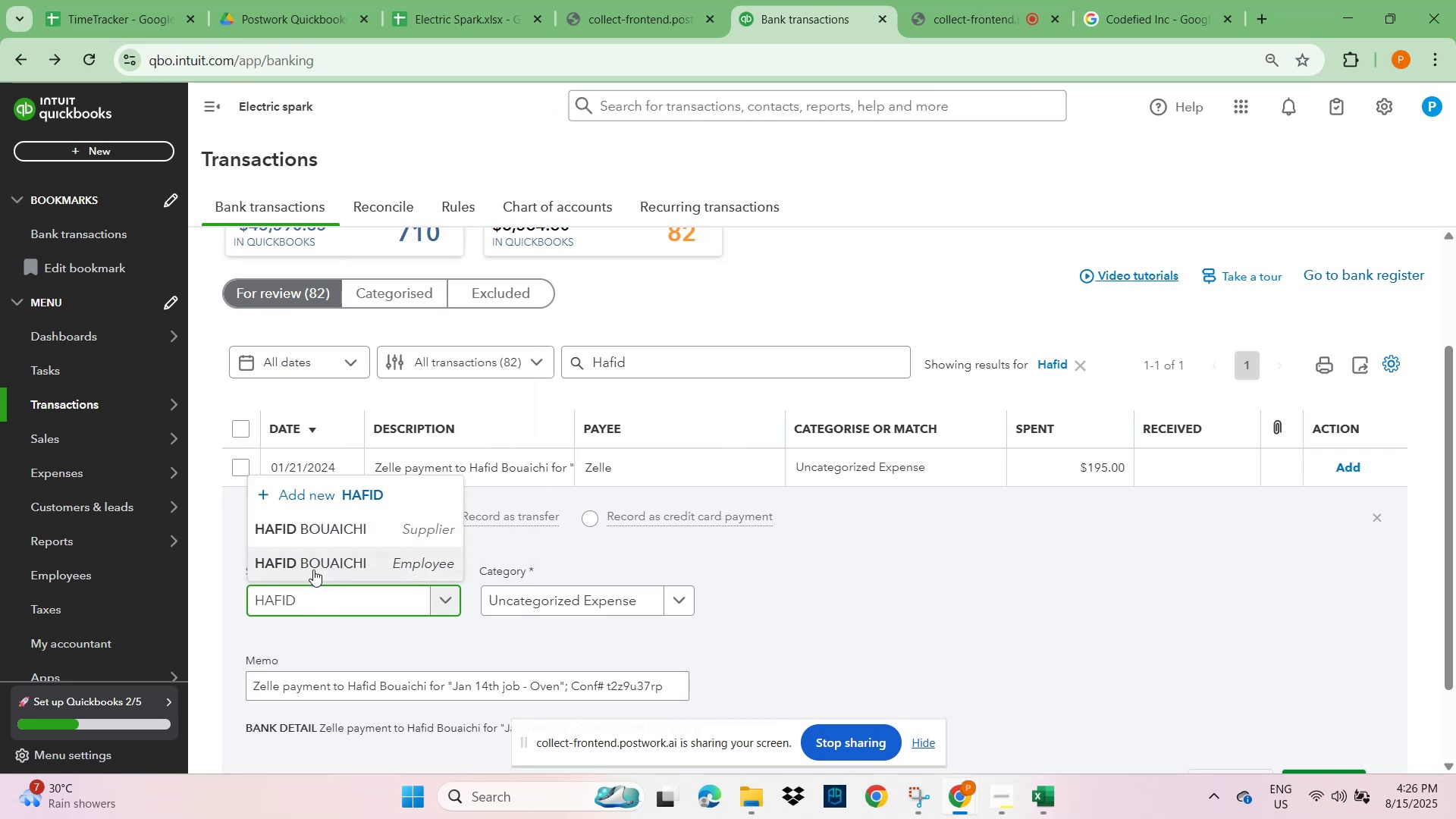 
left_click([313, 570])
 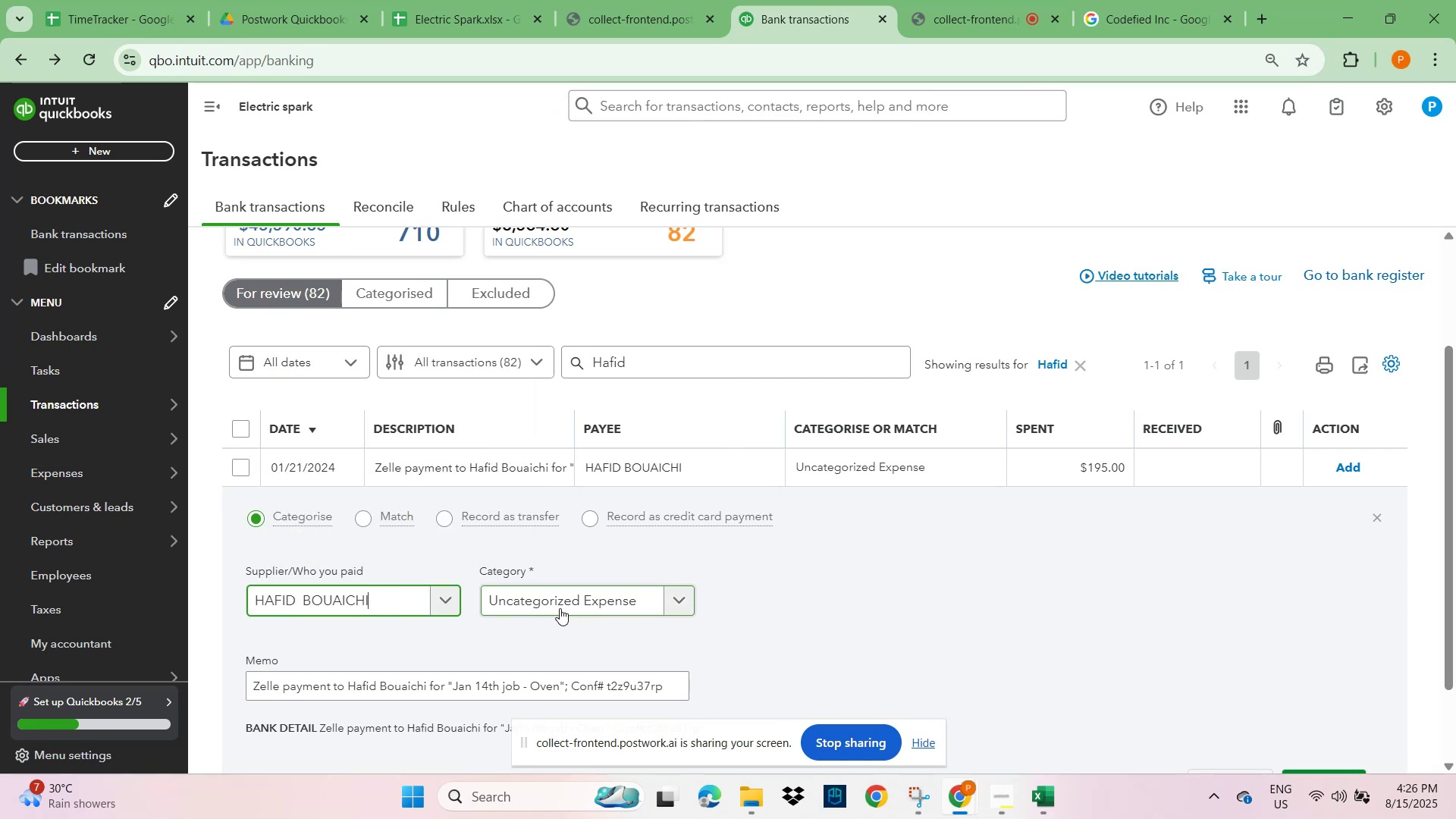 
left_click([399, 598])
 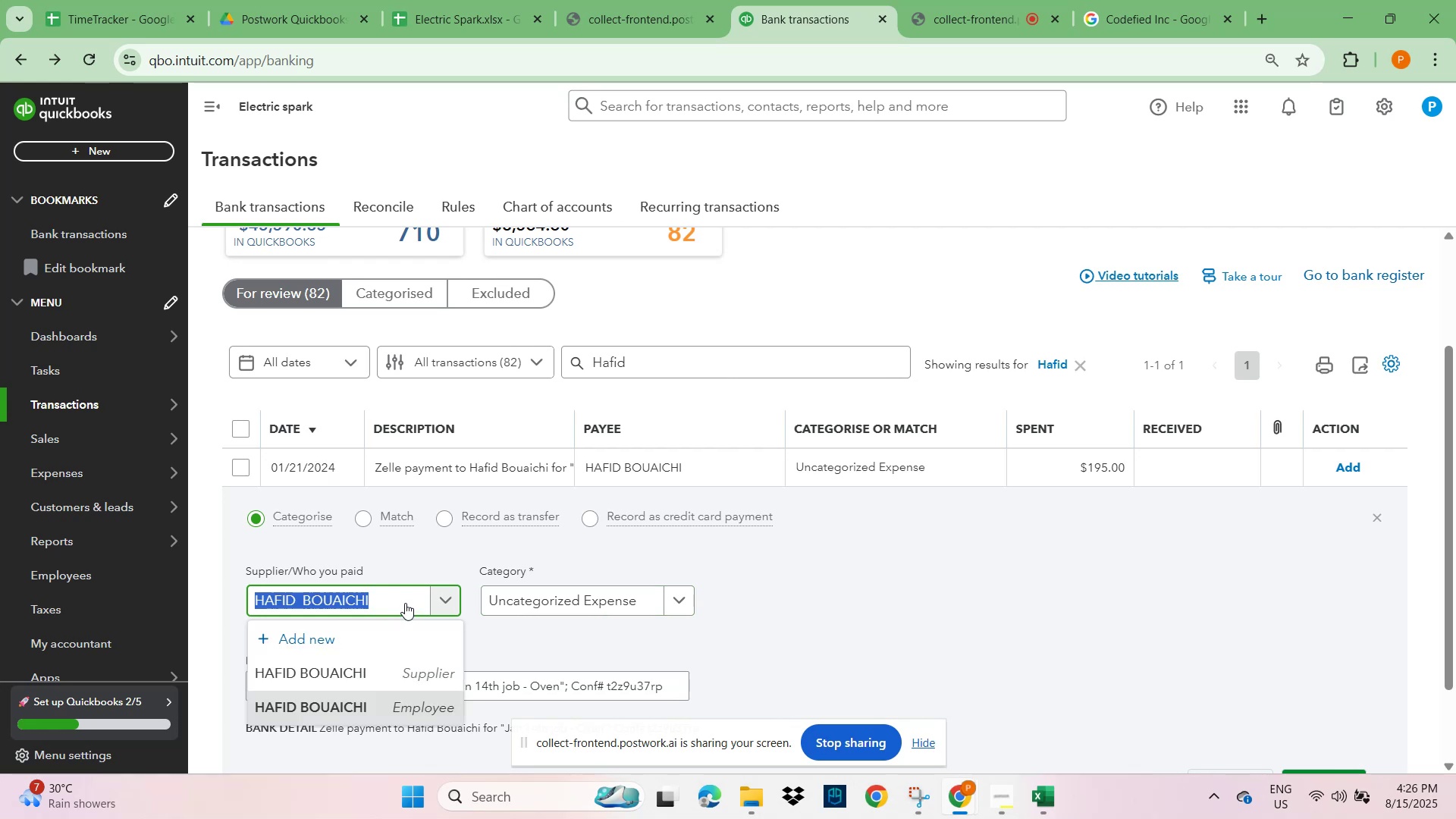 
left_click([455, 600])
 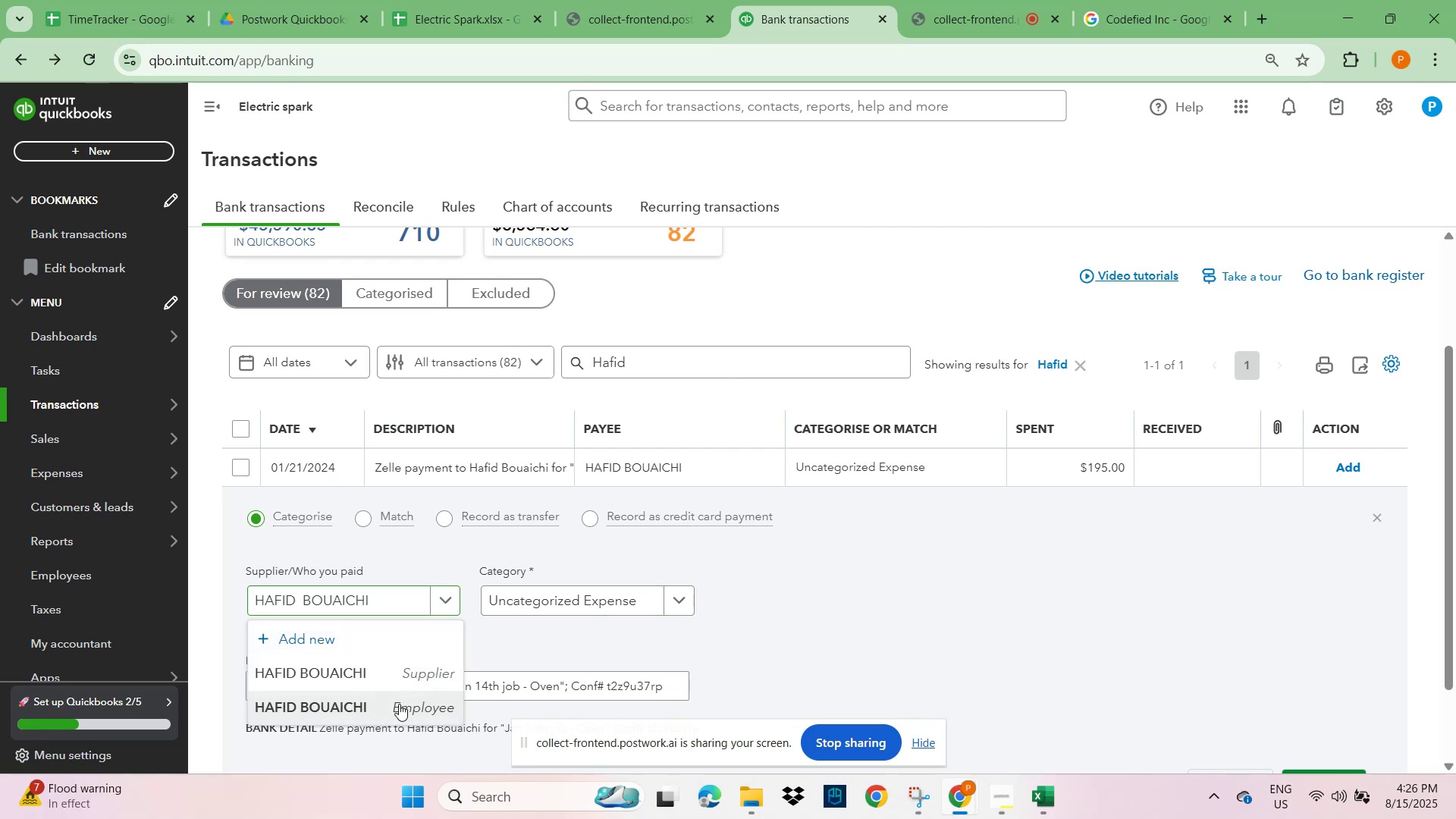 
left_click([563, 596])
 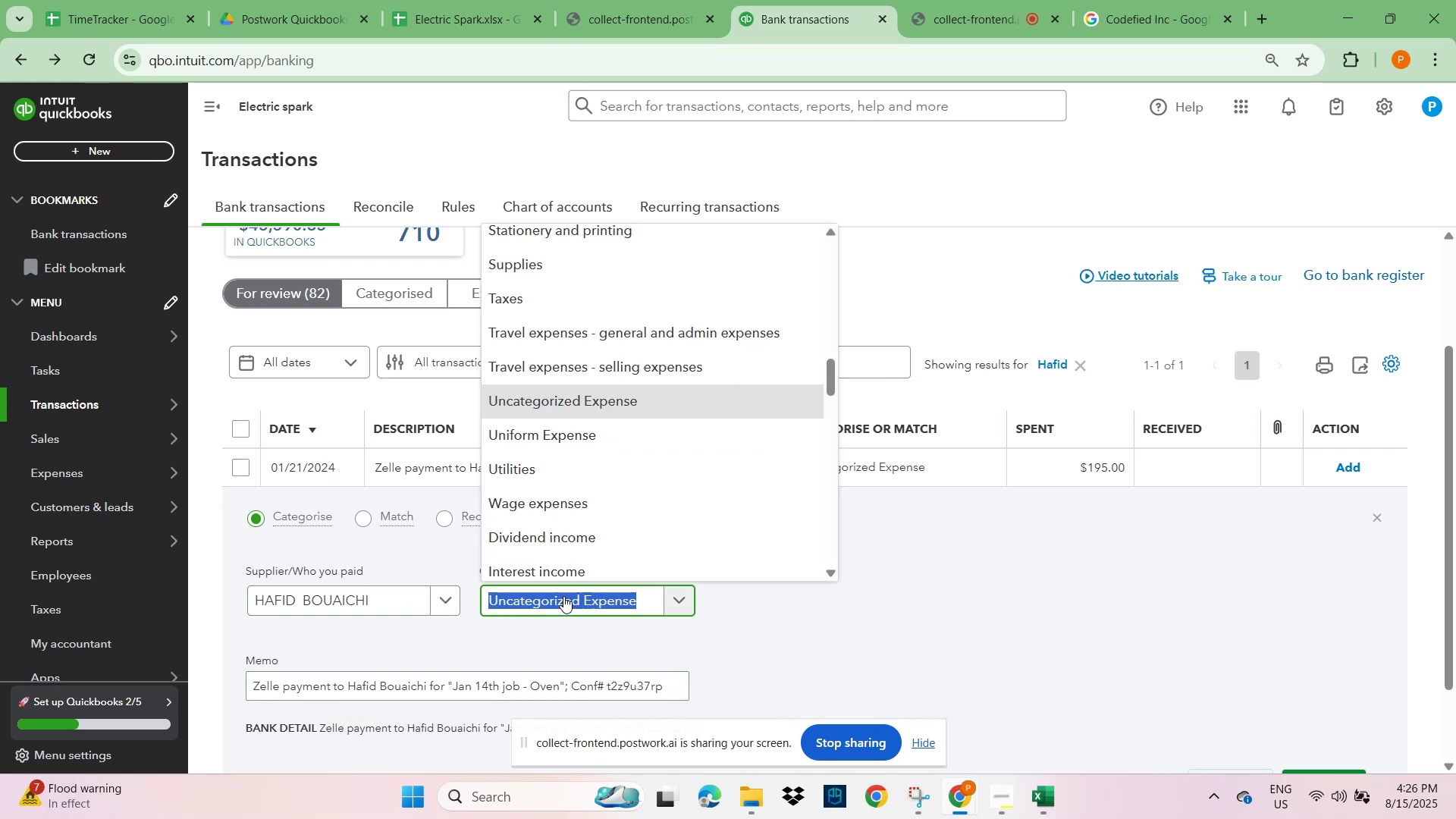 
type(WAGE)
 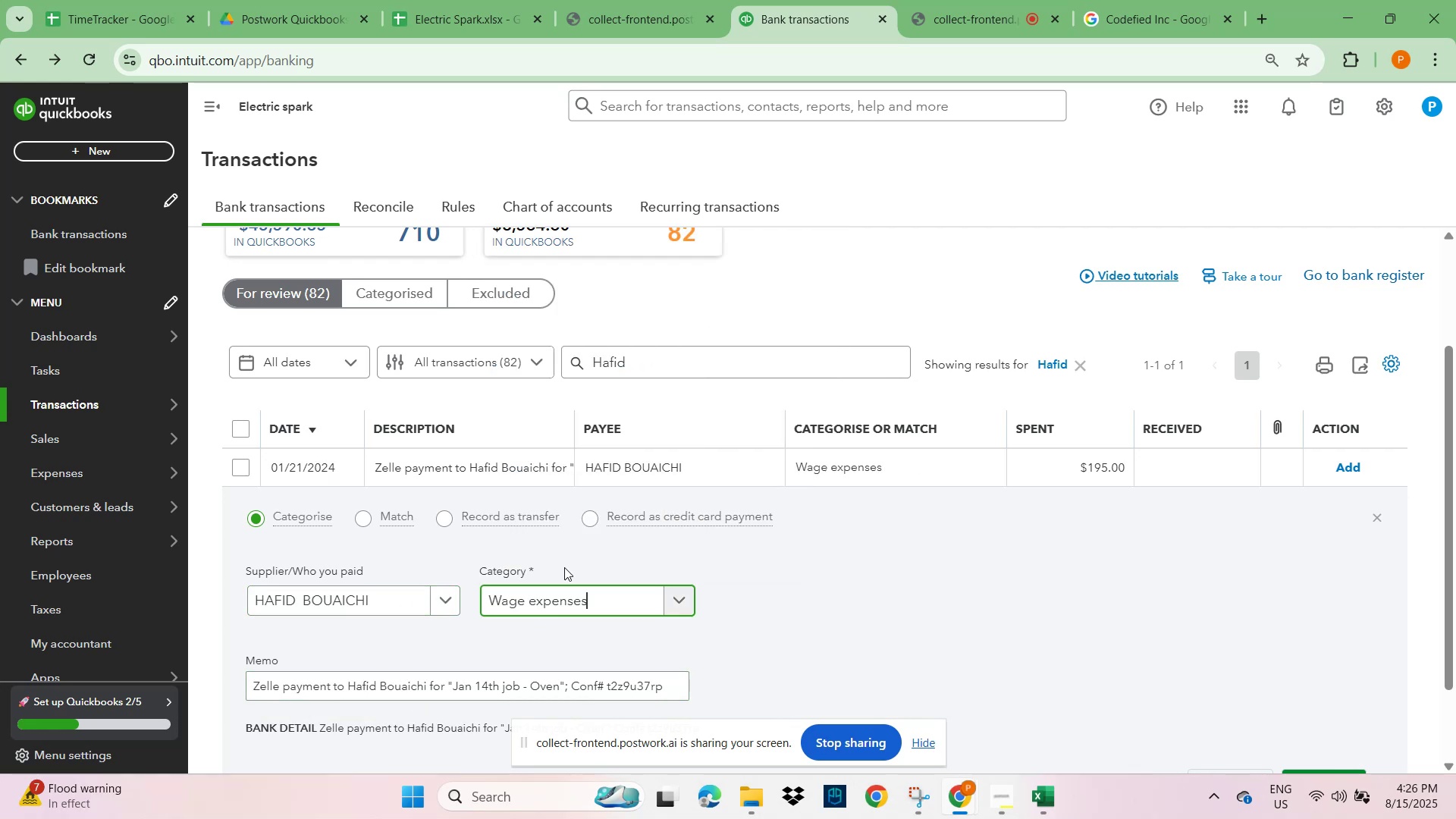 
scroll: coordinate [1049, 623], scroll_direction: down, amount: 5.0
 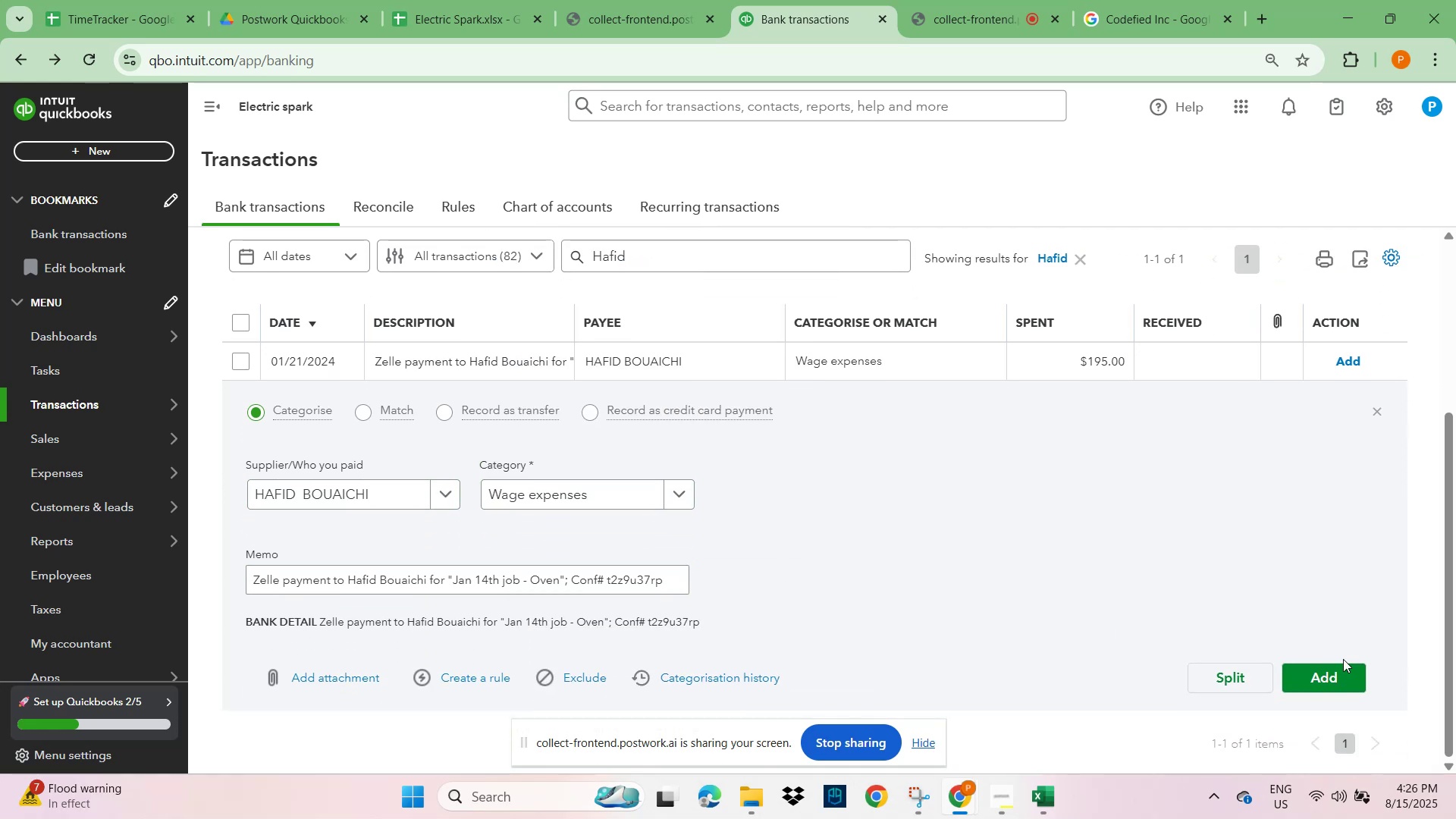 
left_click_drag(start_coordinate=[1375, 671], to_coordinate=[1363, 674])
 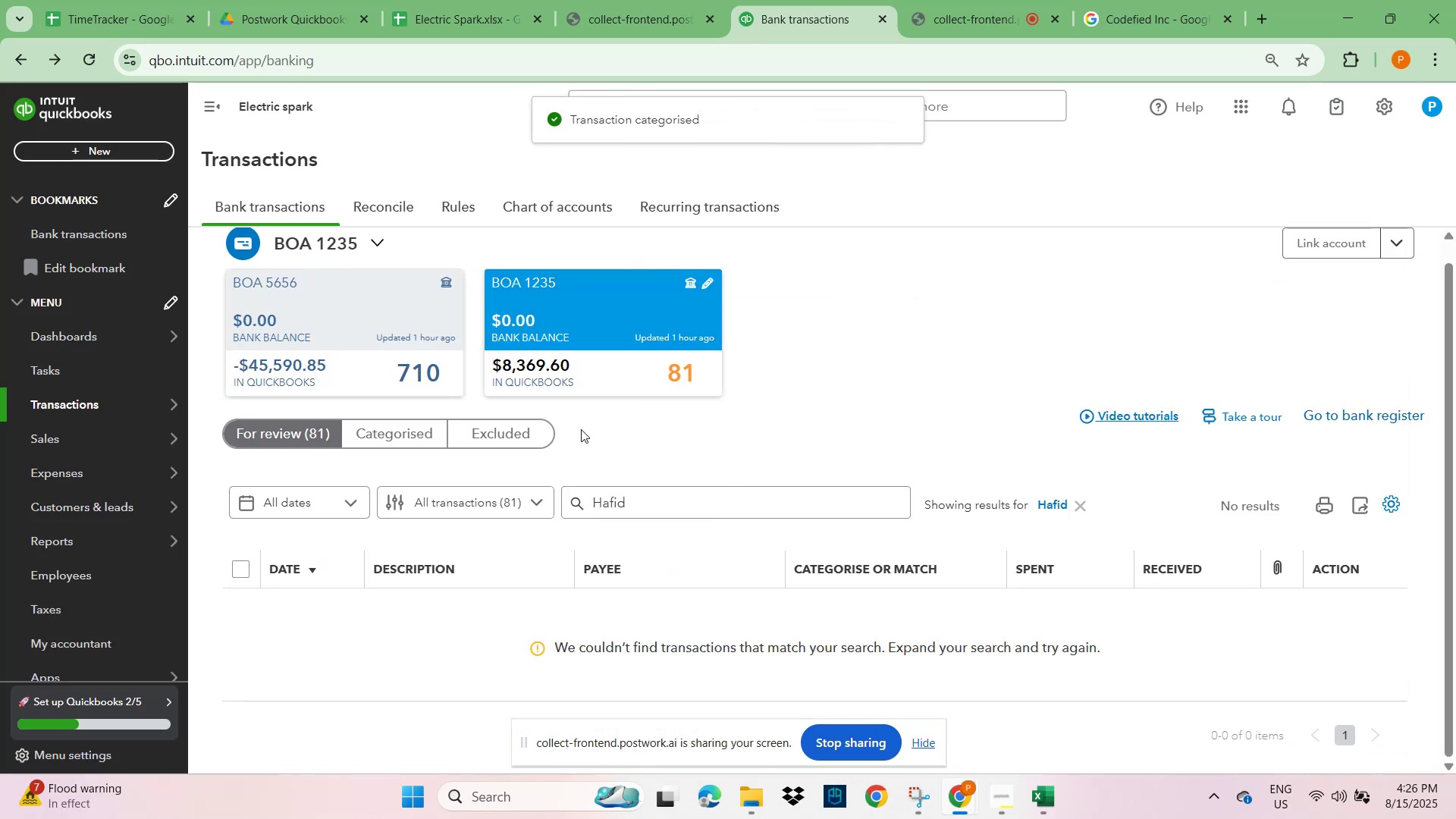 
scroll: coordinate [421, 475], scroll_direction: up, amount: 1.0
 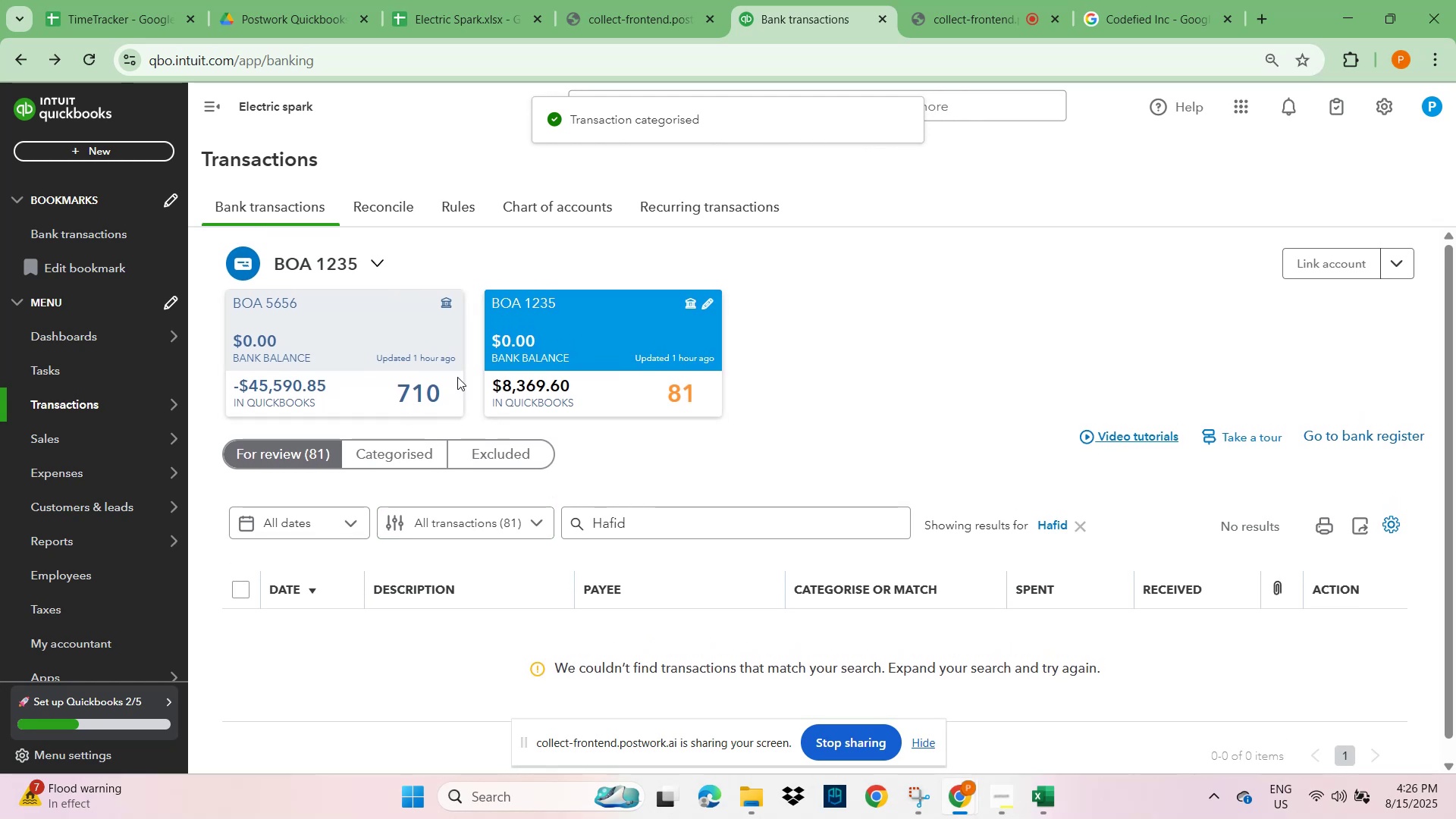 
left_click([563, 338])
 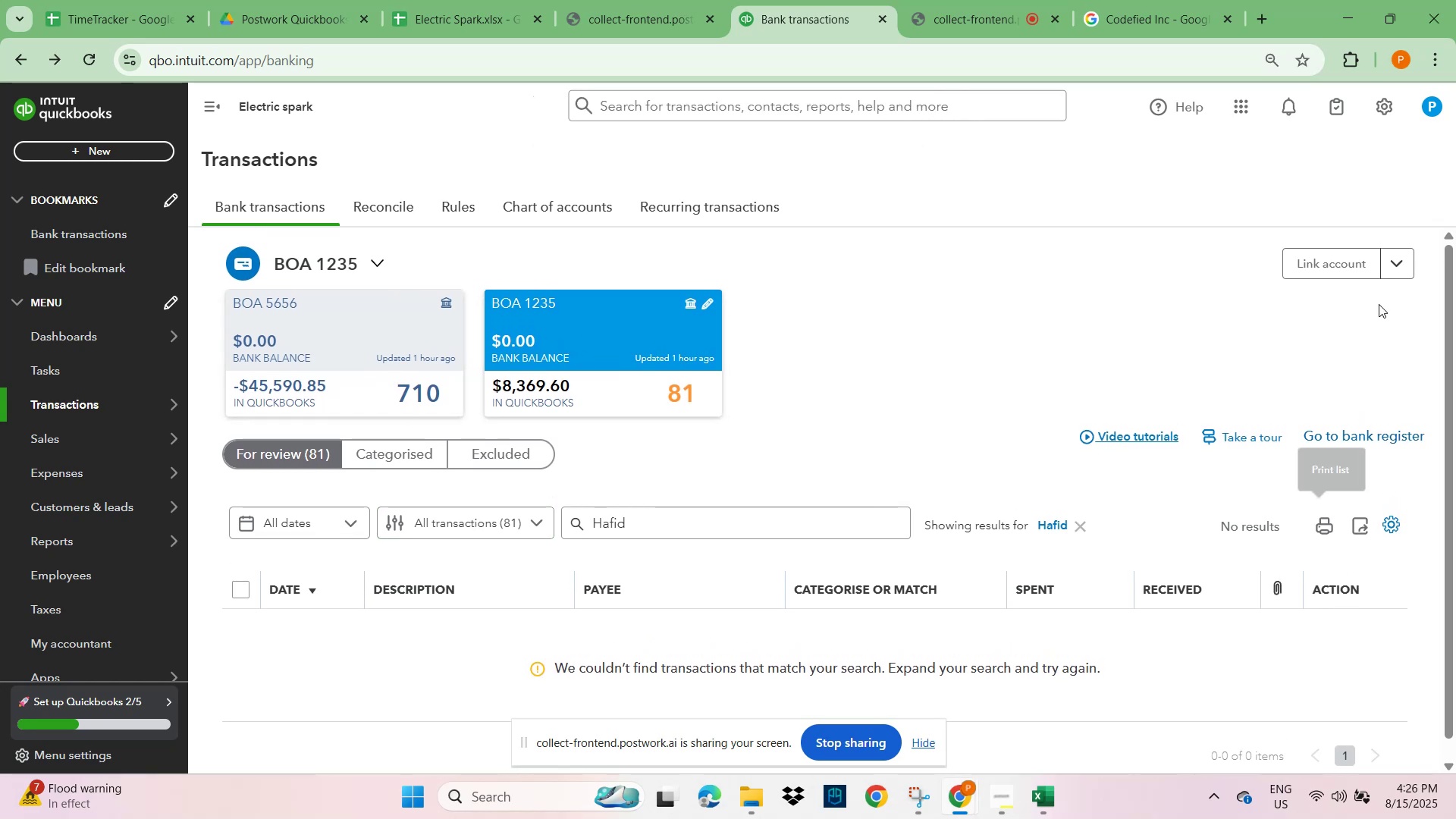 
scroll: coordinate [1347, 622], scroll_direction: down, amount: 1.0
 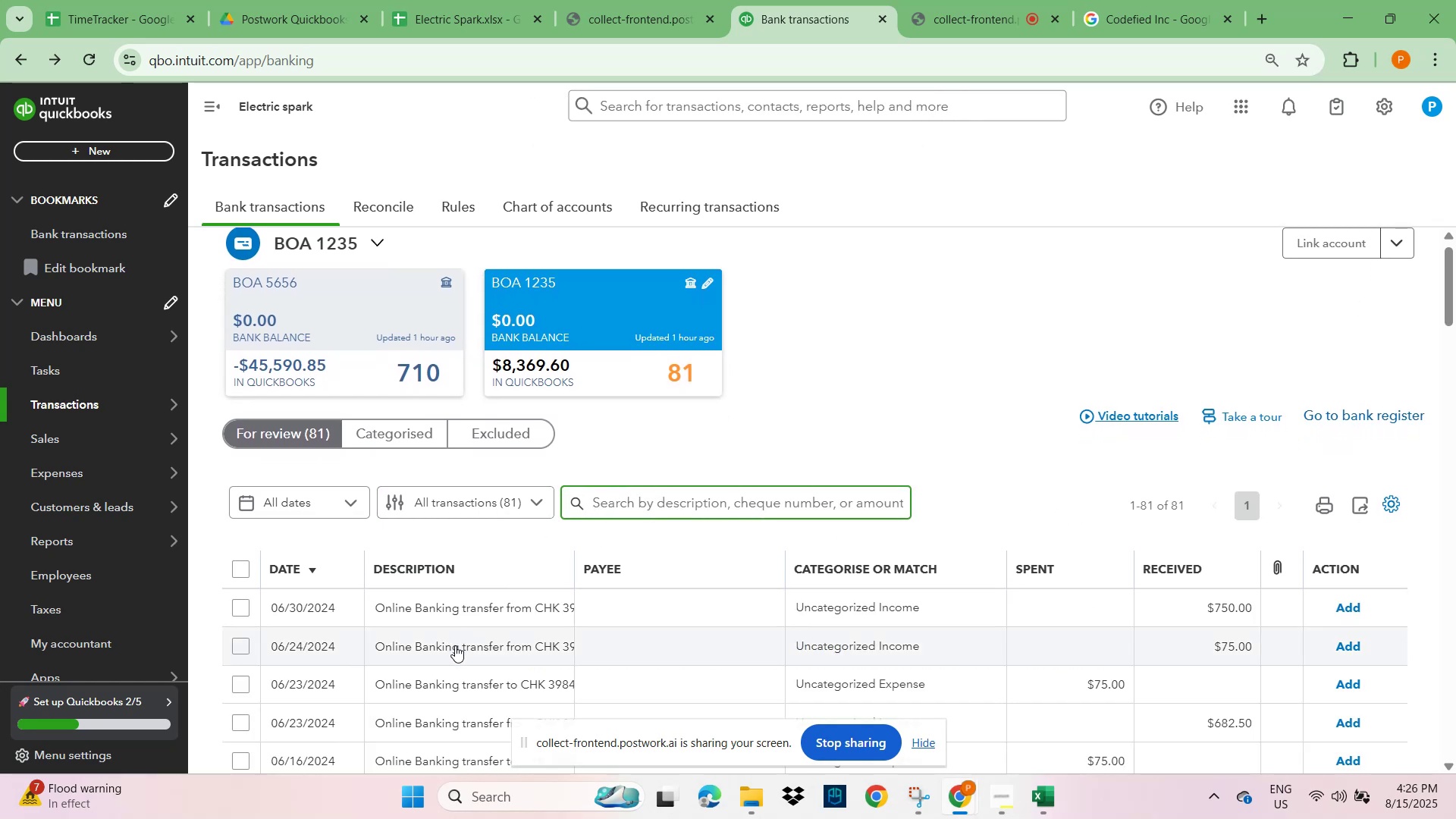 
wait(5.93)
 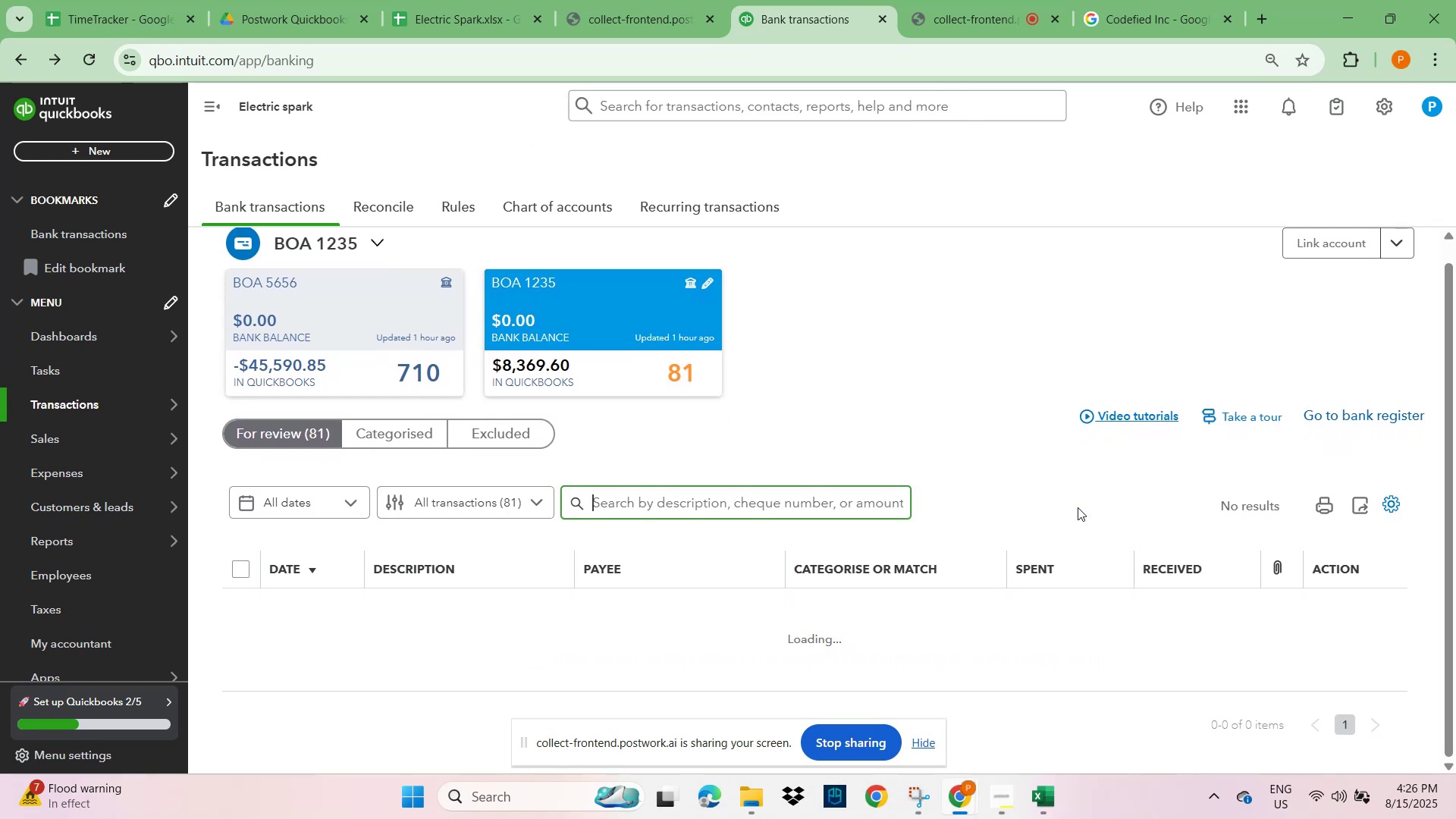 
left_click([362, 322])
 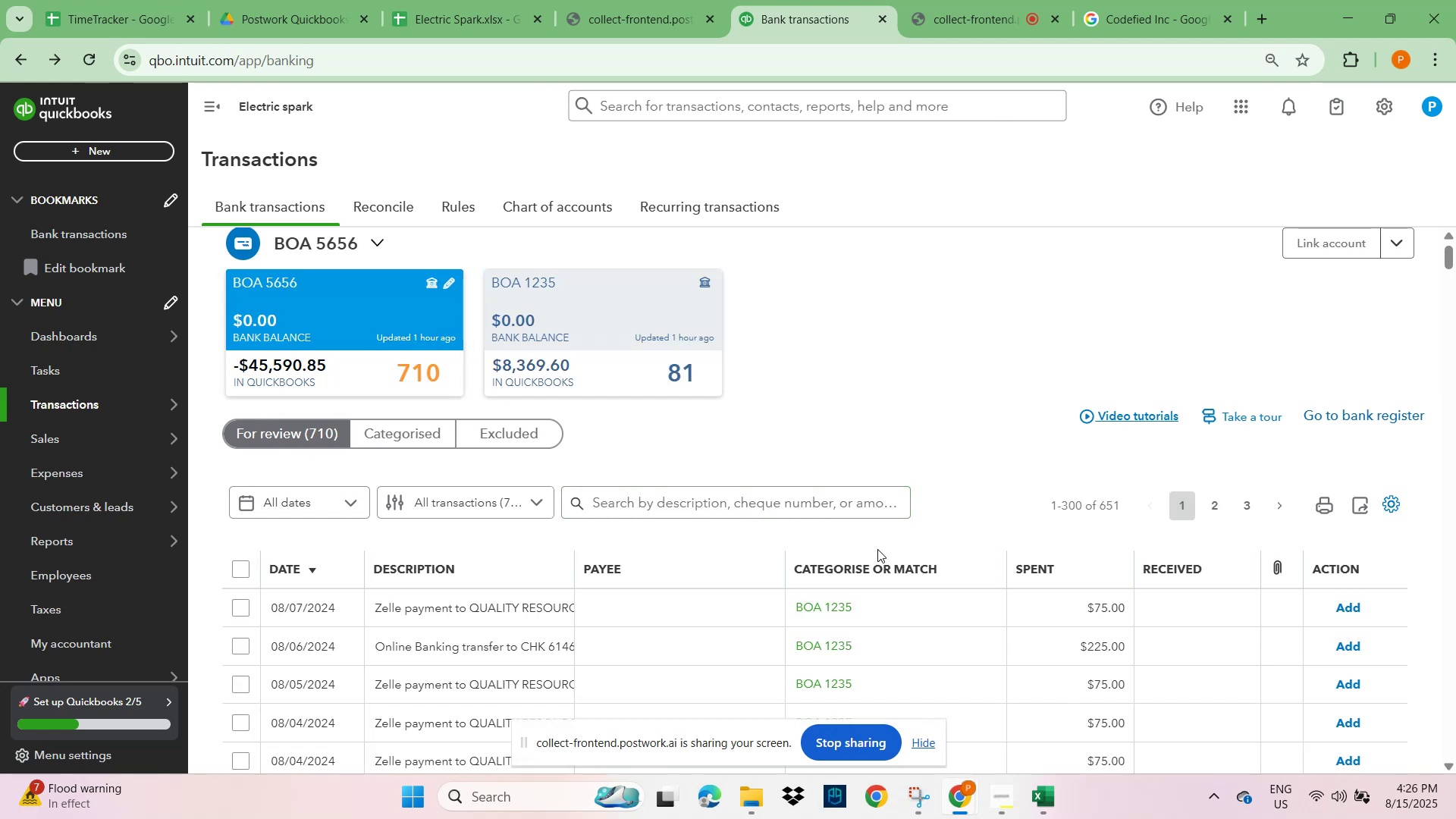 
scroll: coordinate [883, 518], scroll_direction: down, amount: 4.0
 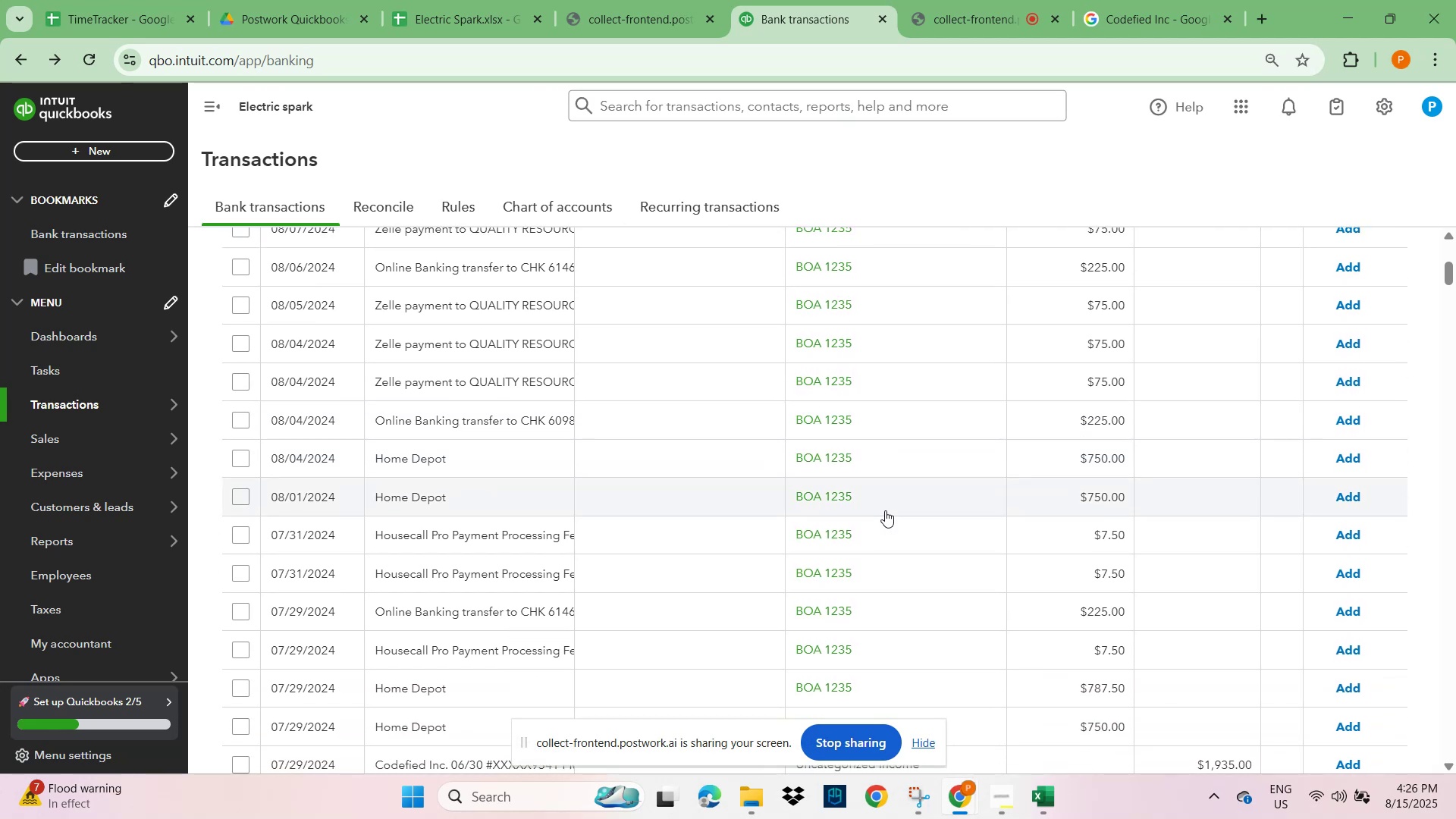 
wait(5.15)
 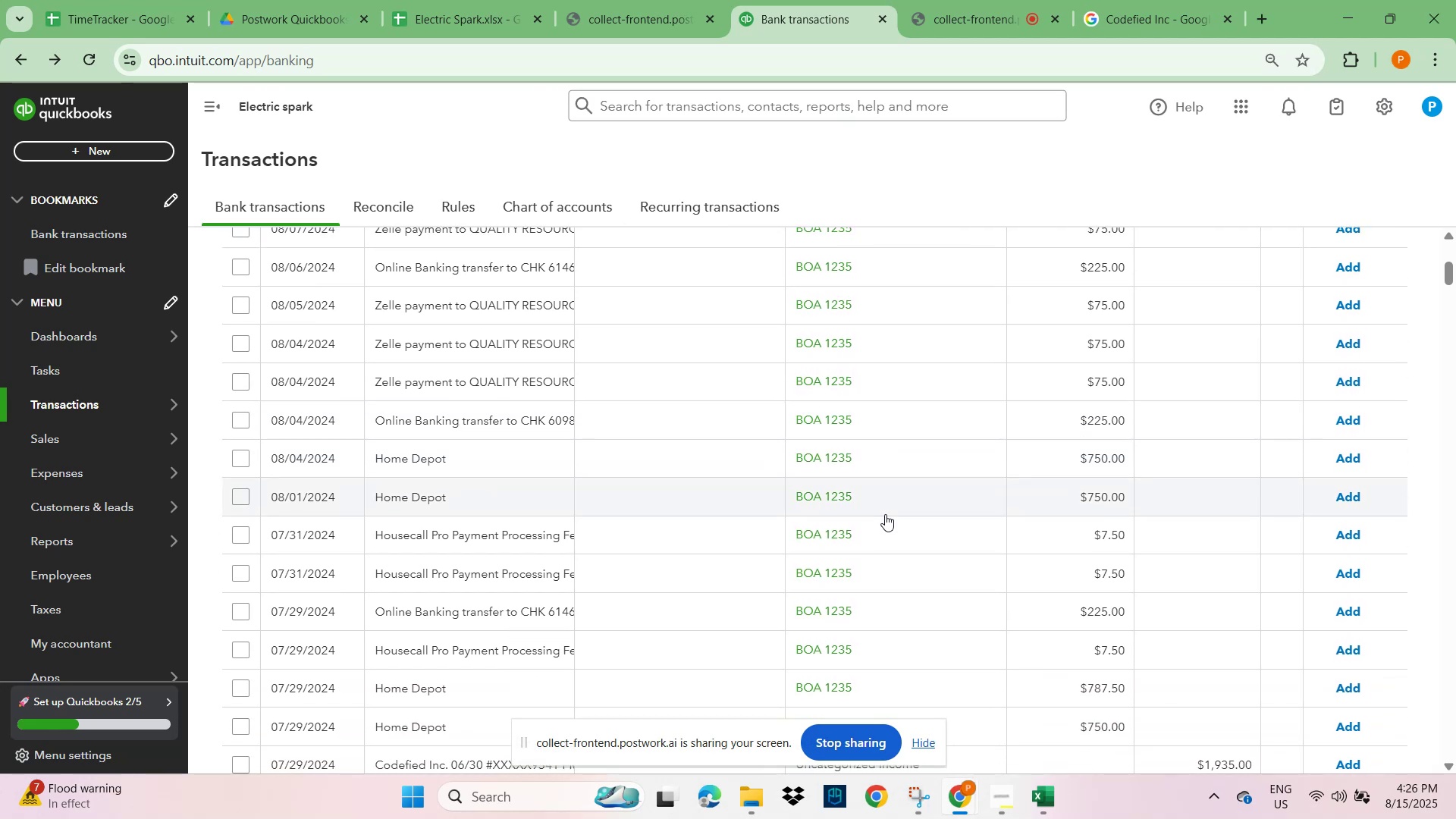 
scroll: coordinate [885, 509], scroll_direction: down, amount: 3.0
 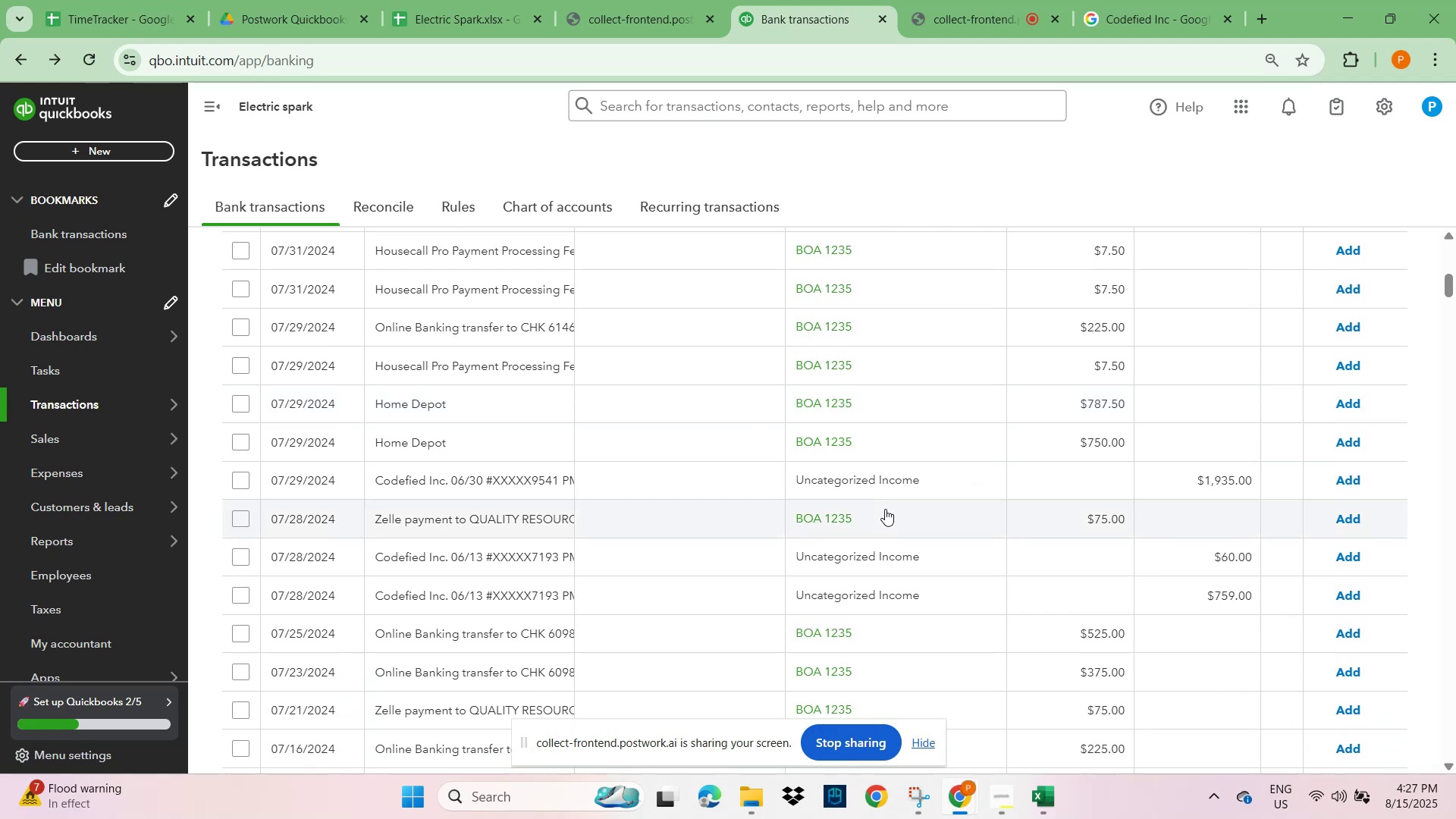 
wait(5.69)
 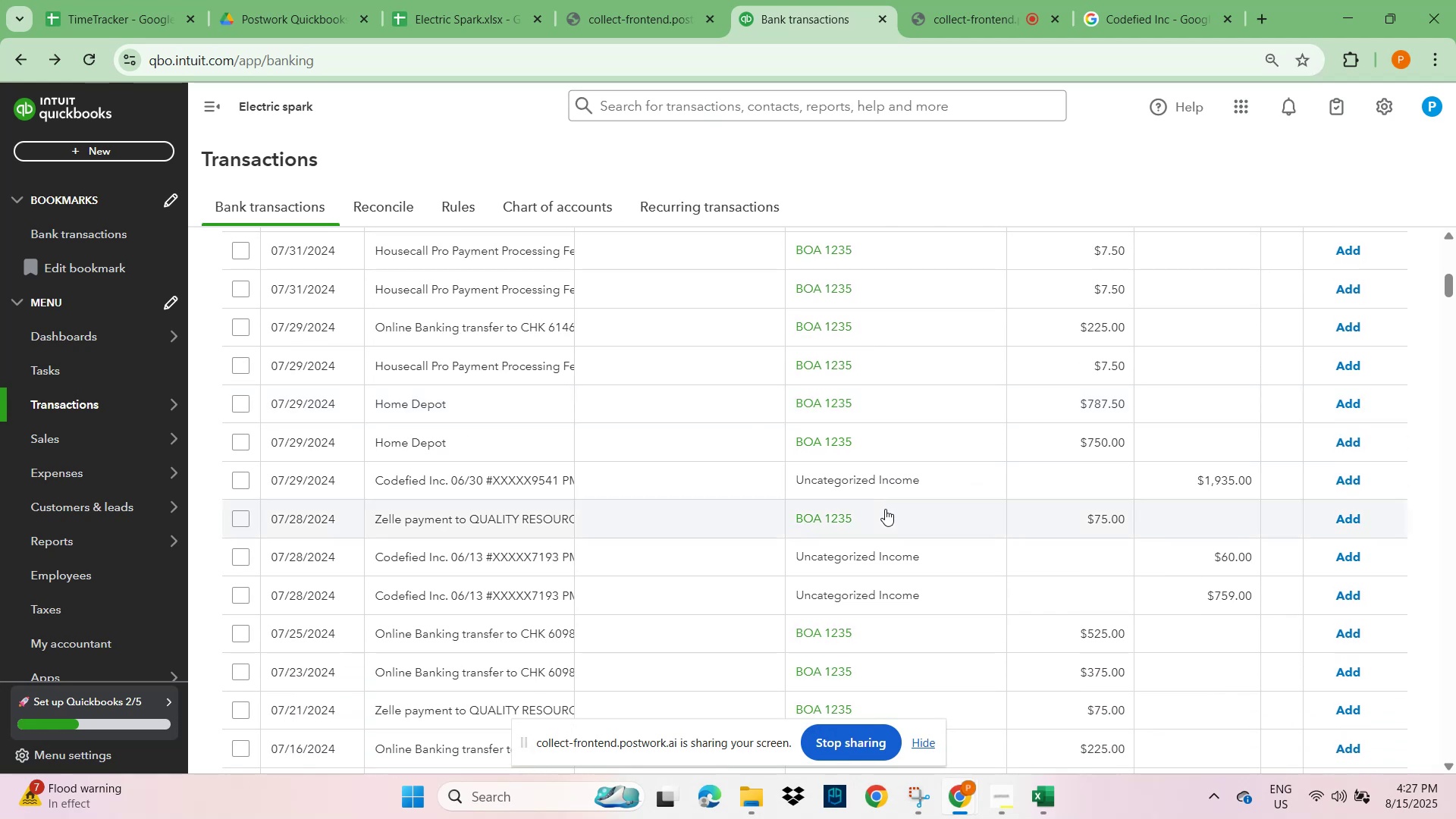 
scroll: coordinate [885, 509], scroll_direction: down, amount: 1.0
 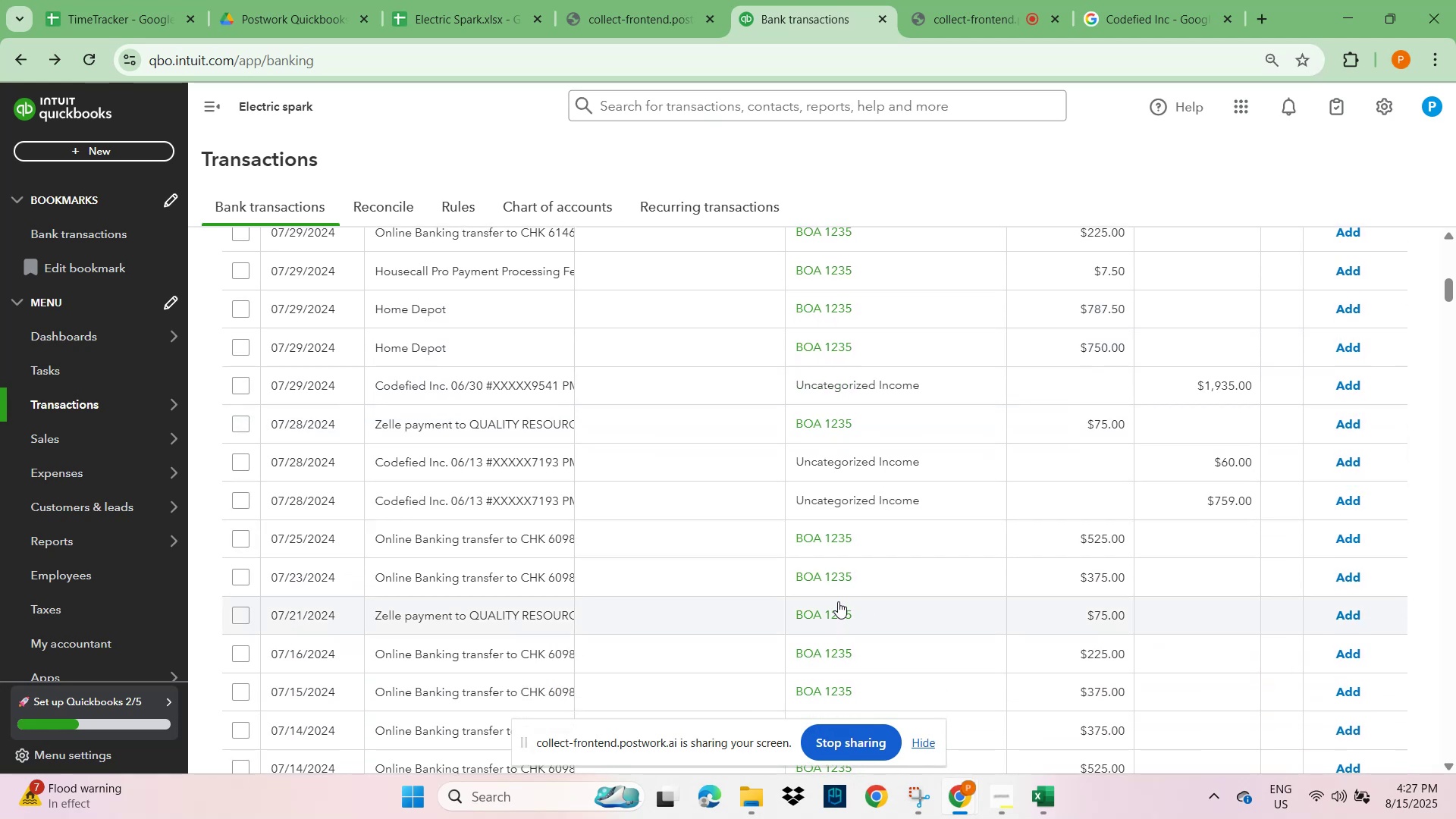 
left_click([815, 548])
 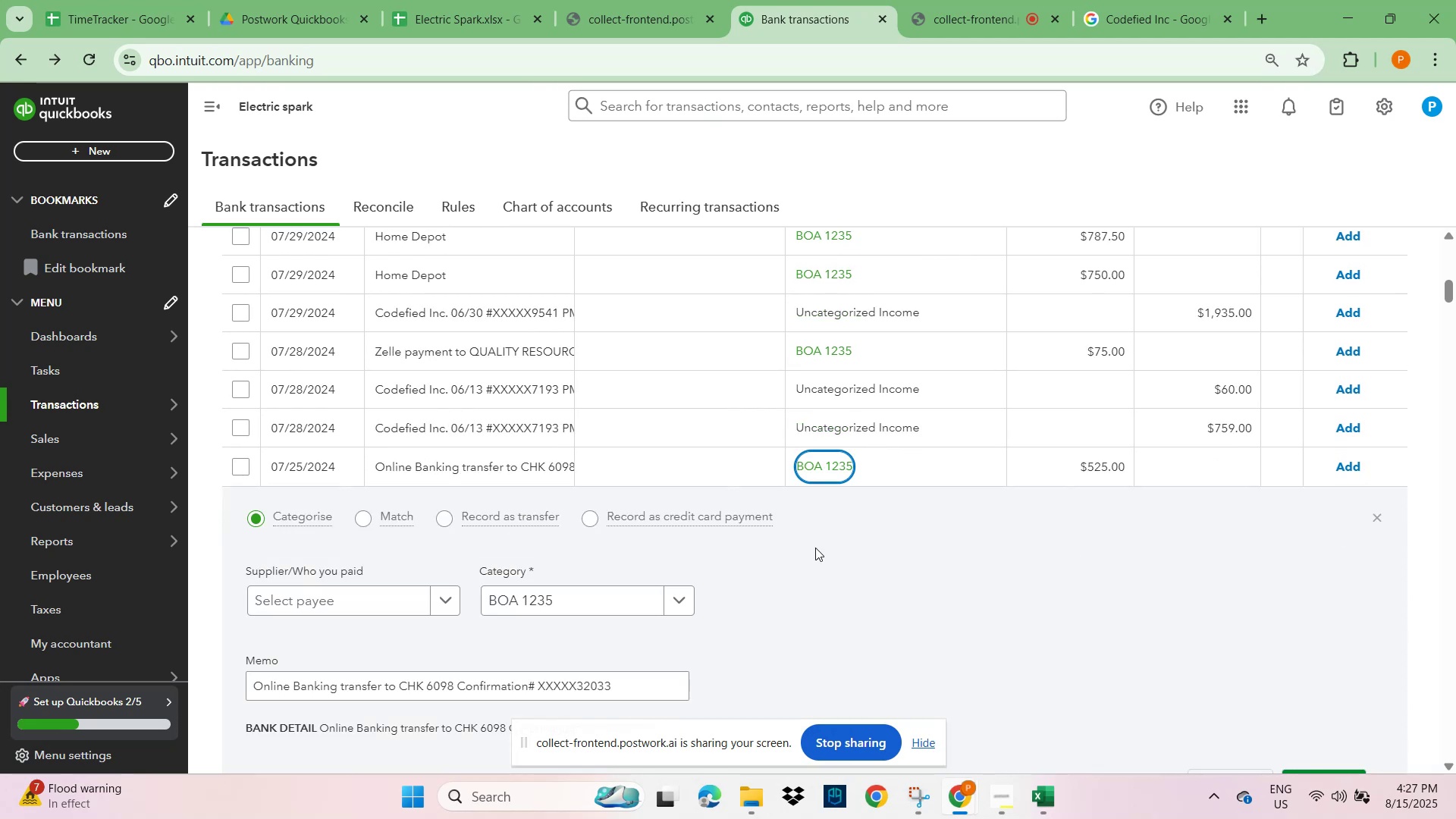 
scroll: coordinate [792, 635], scroll_direction: down, amount: 1.0
 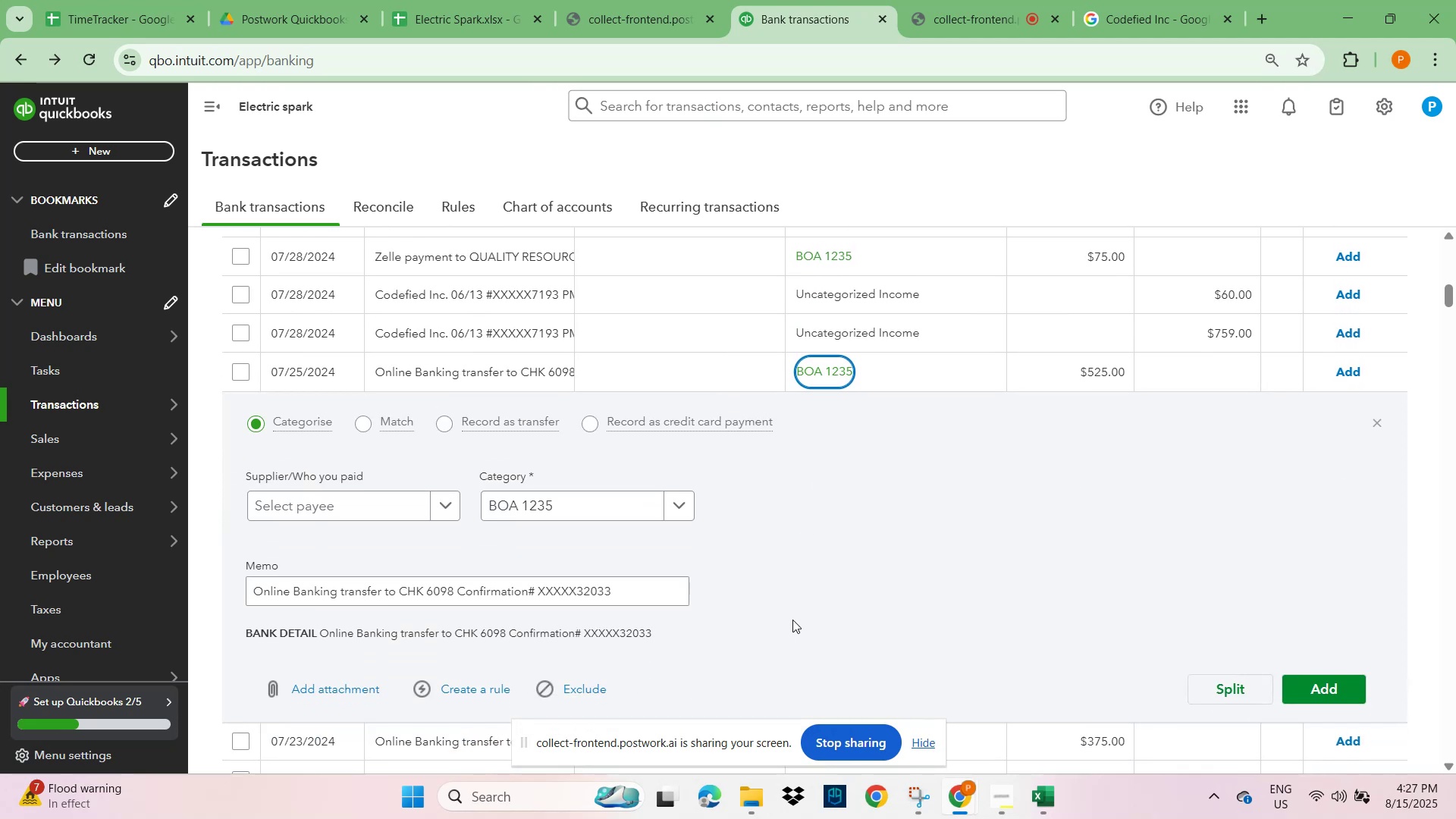 
wait(8.39)
 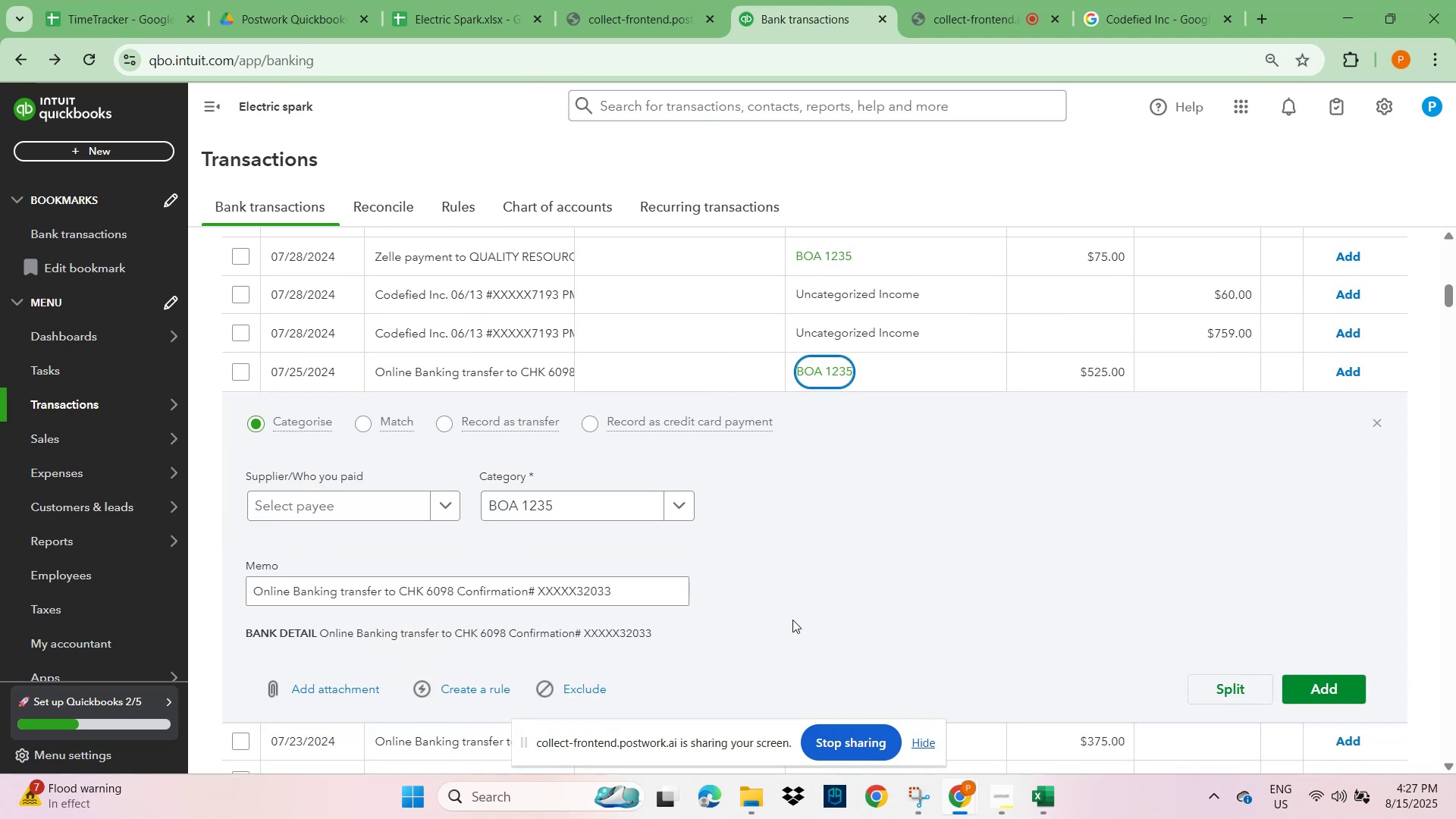 
scroll: coordinate [956, 551], scroll_direction: up, amount: 15.0
 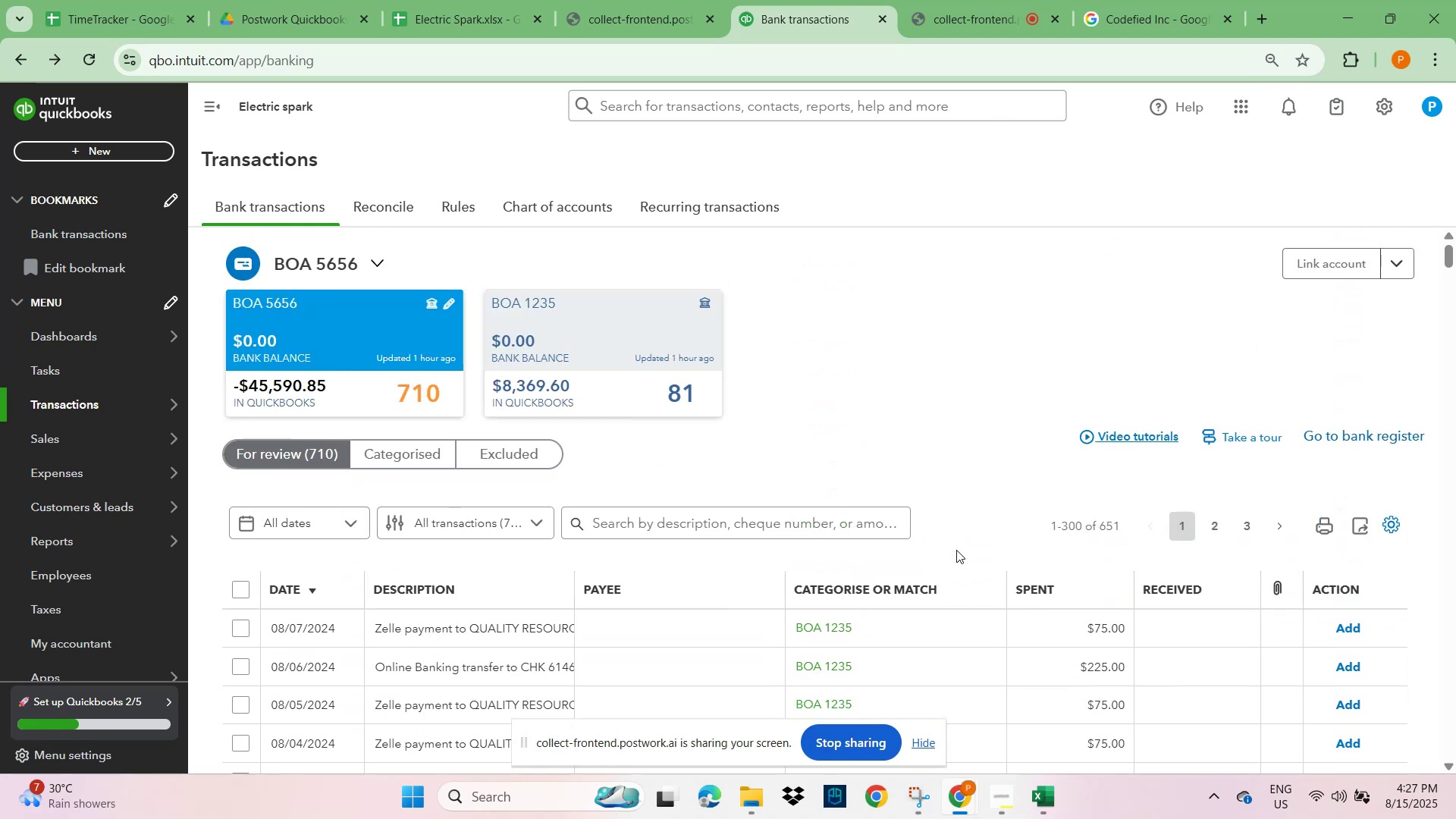 
scroll: coordinate [956, 550], scroll_direction: down, amount: 3.0
 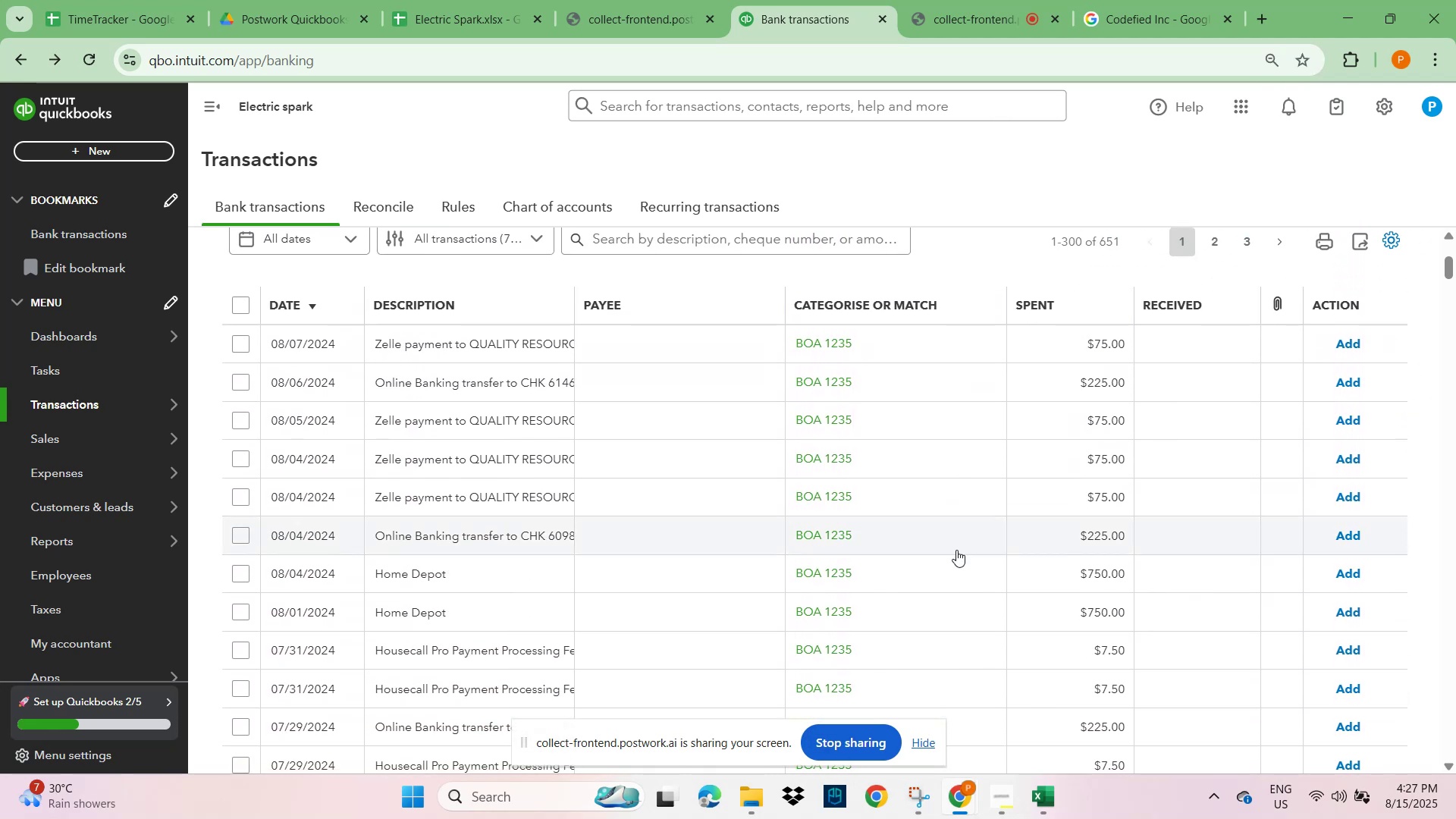 
wait(5.89)
 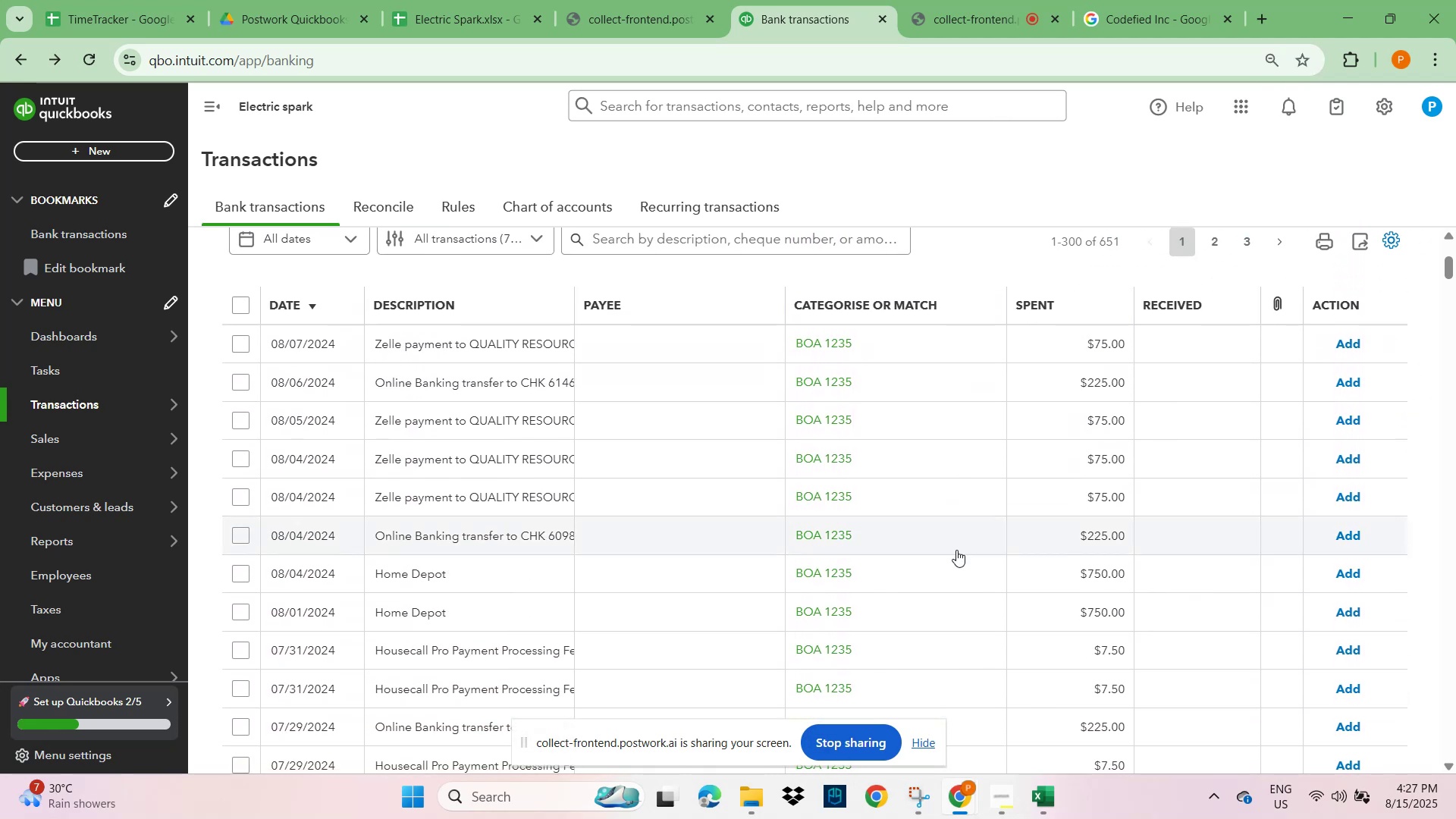 
scroll: coordinate [649, 528], scroll_direction: up, amount: 4.0
 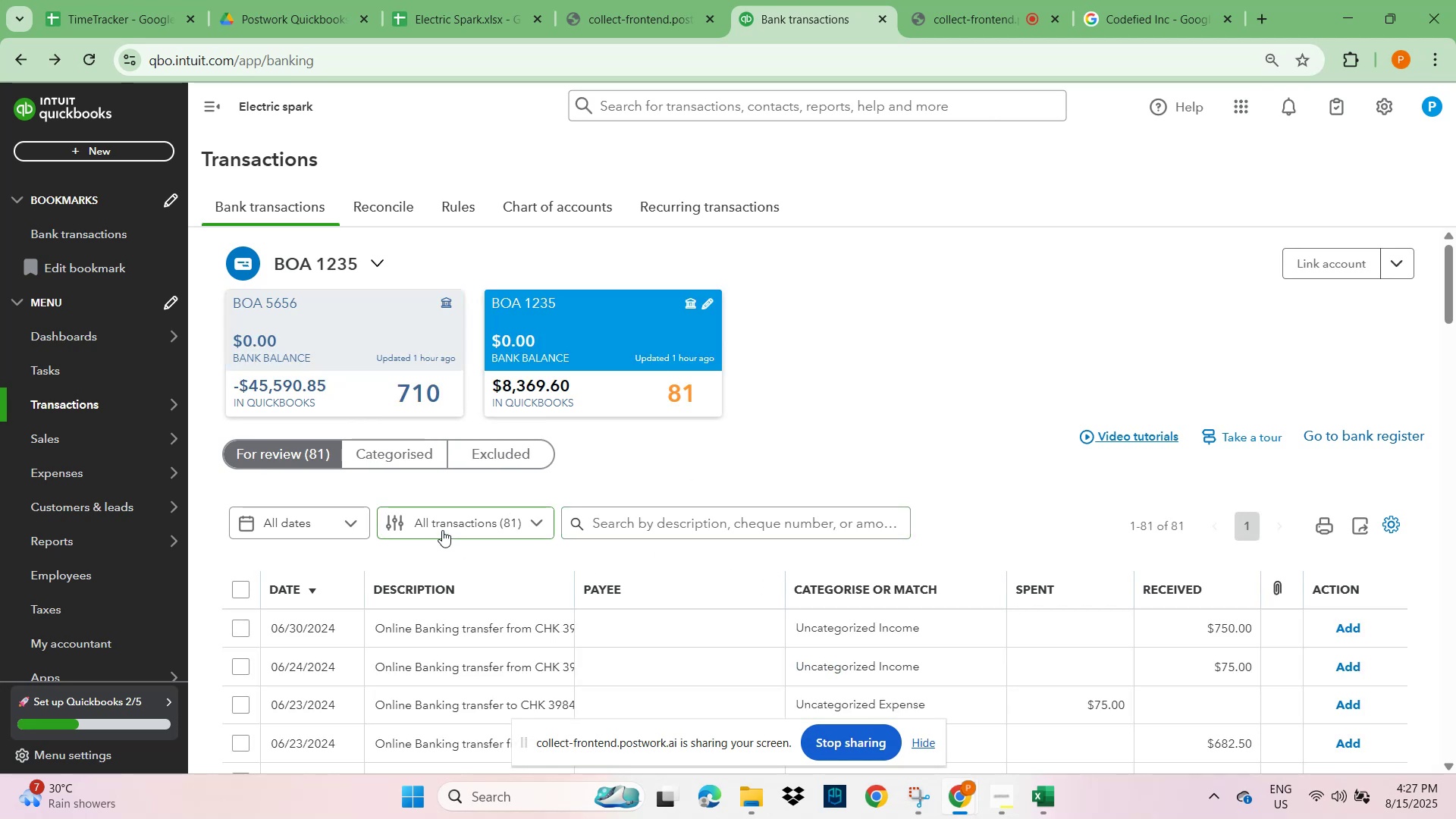 
wait(6.08)
 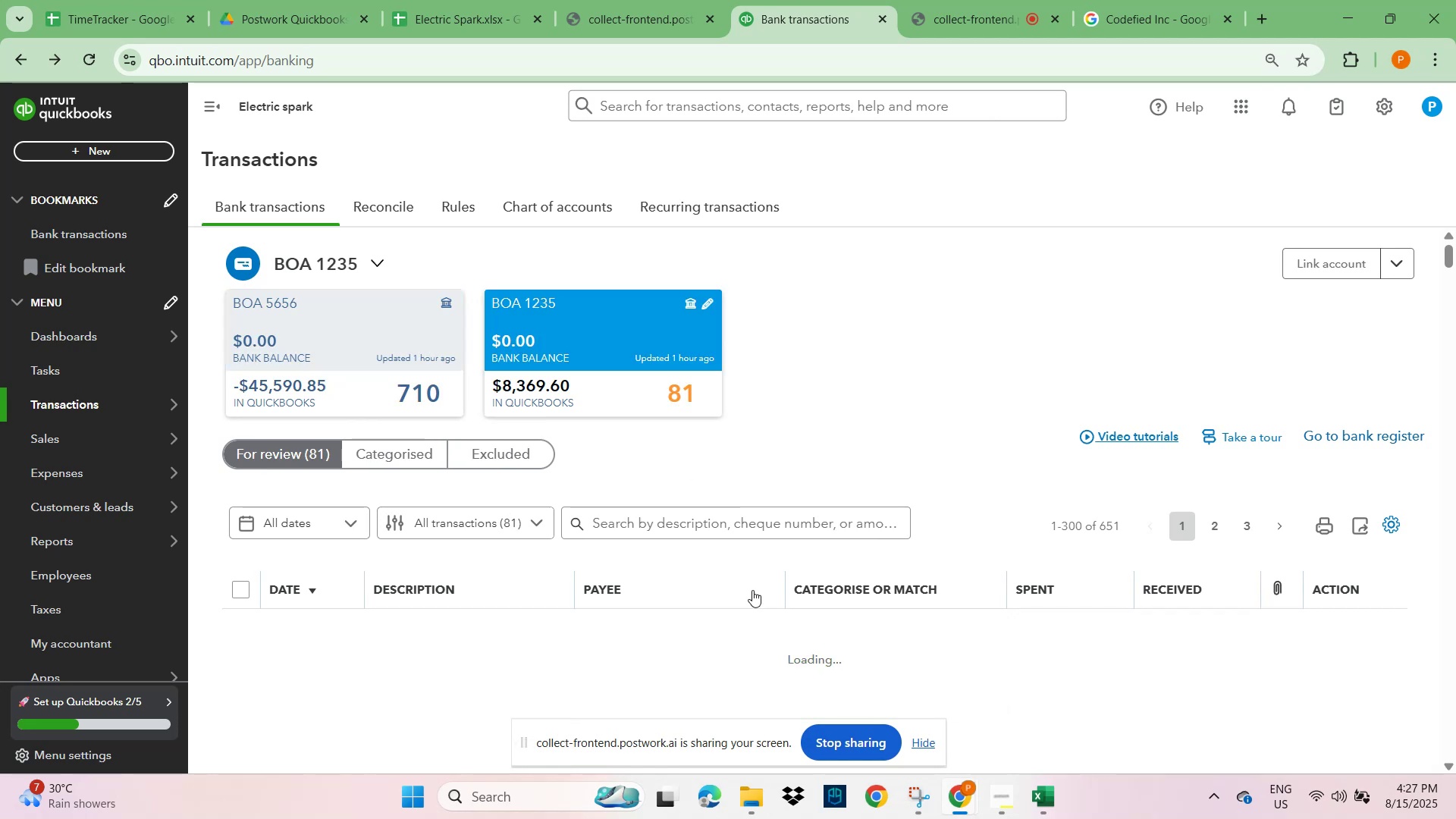 
left_click([475, 523])
 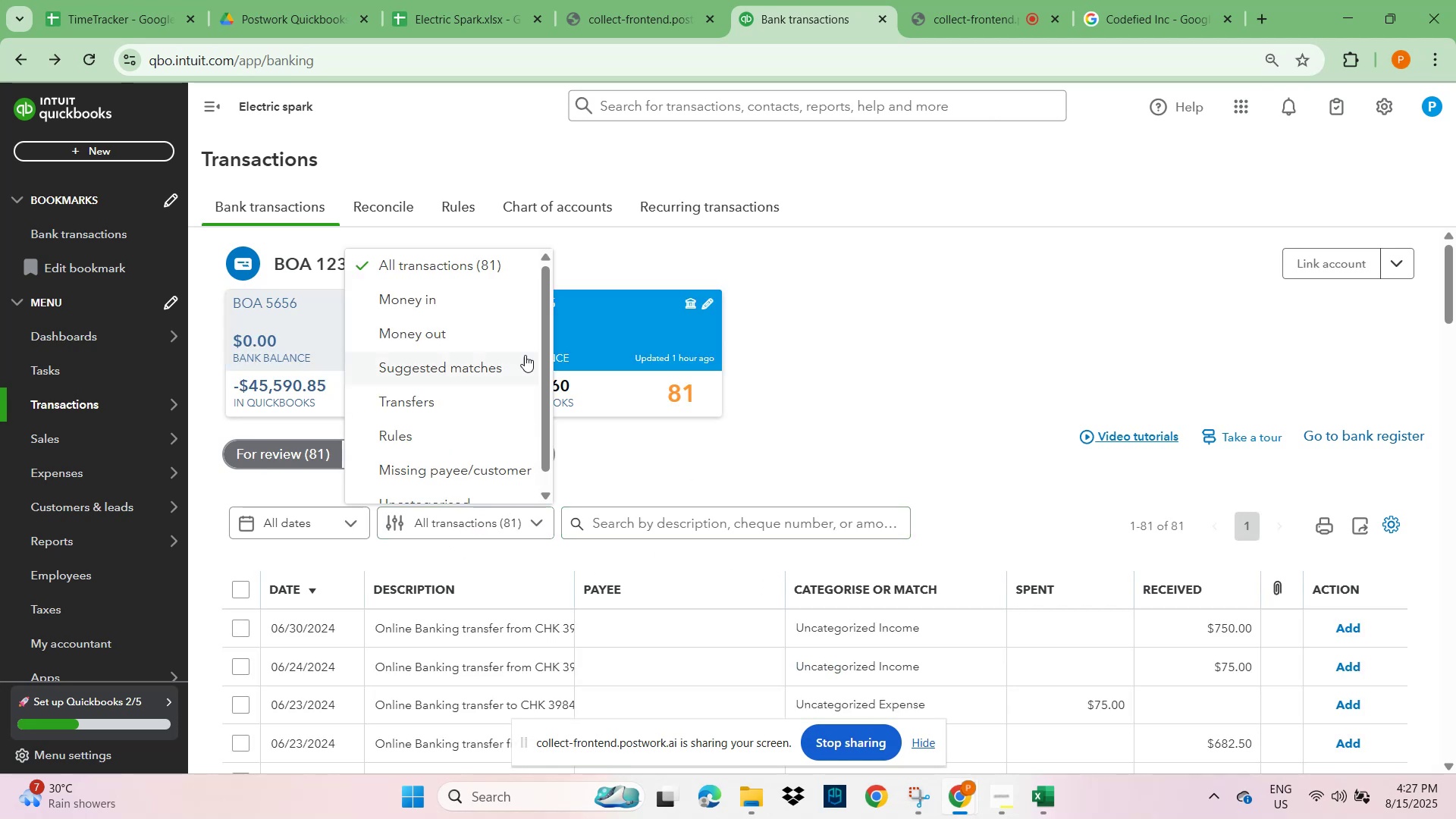 
left_click([1039, 421])
 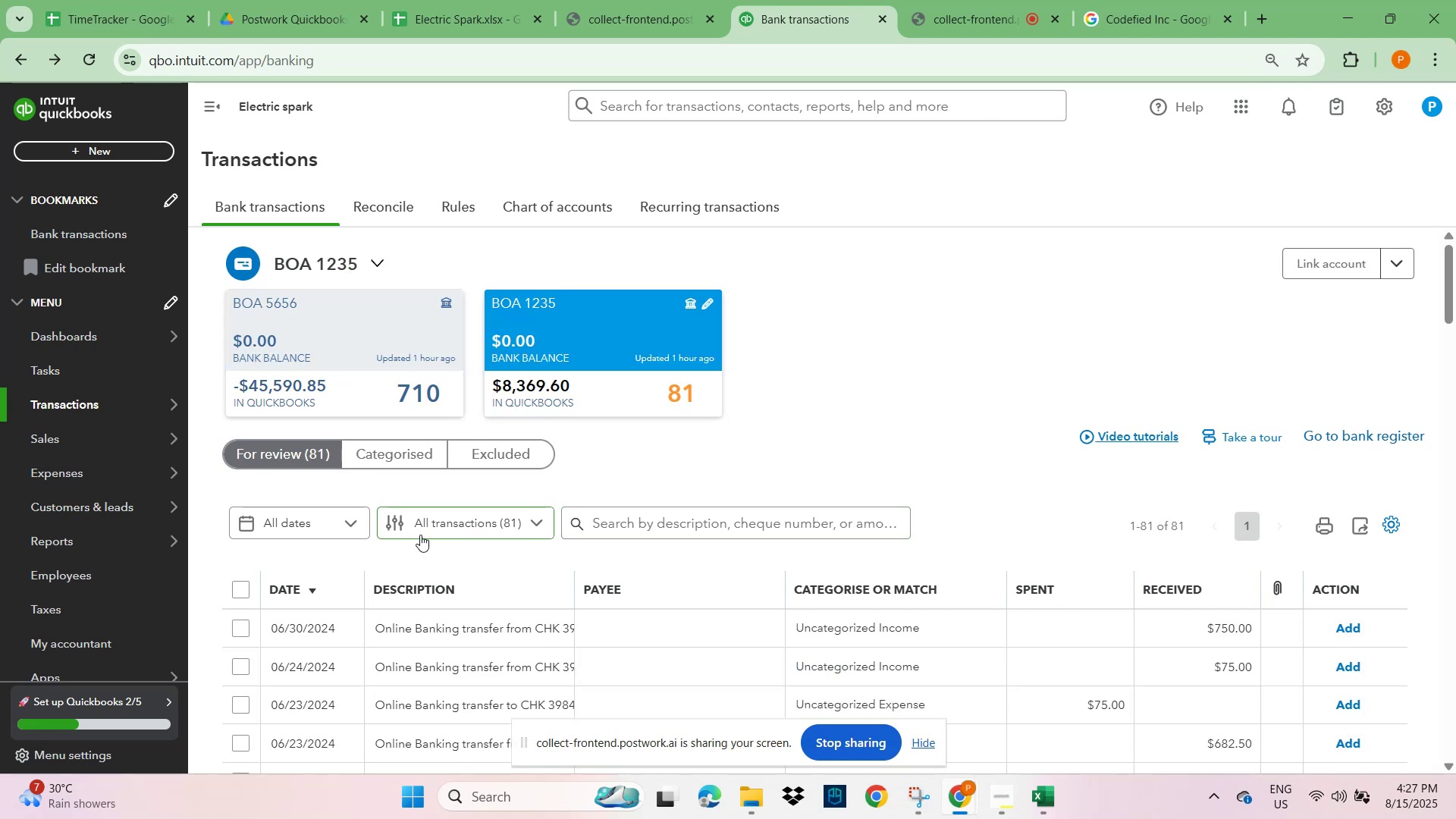 
left_click([379, 457])
 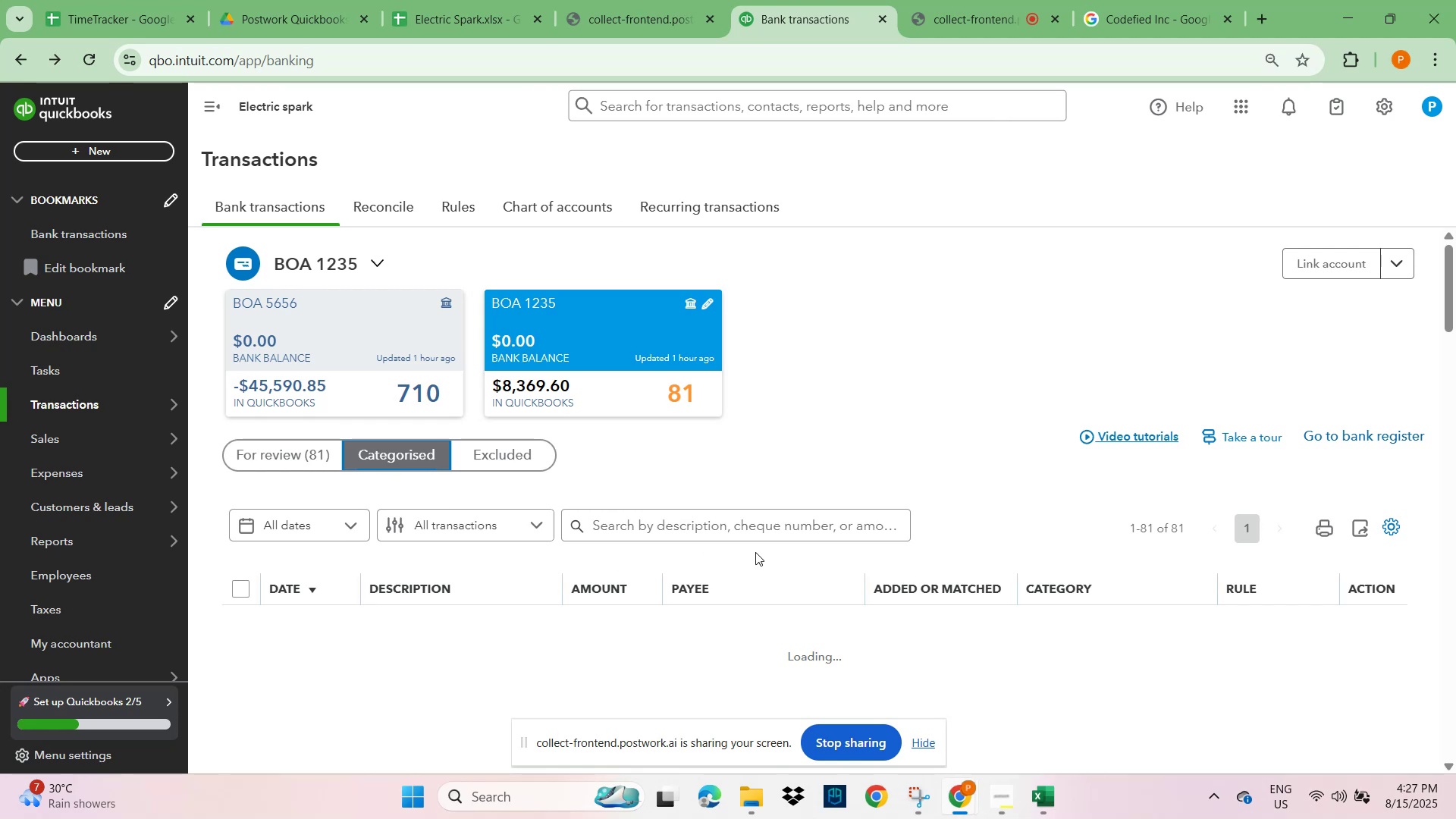 
scroll: coordinate [595, 556], scroll_direction: down, amount: 8.0
 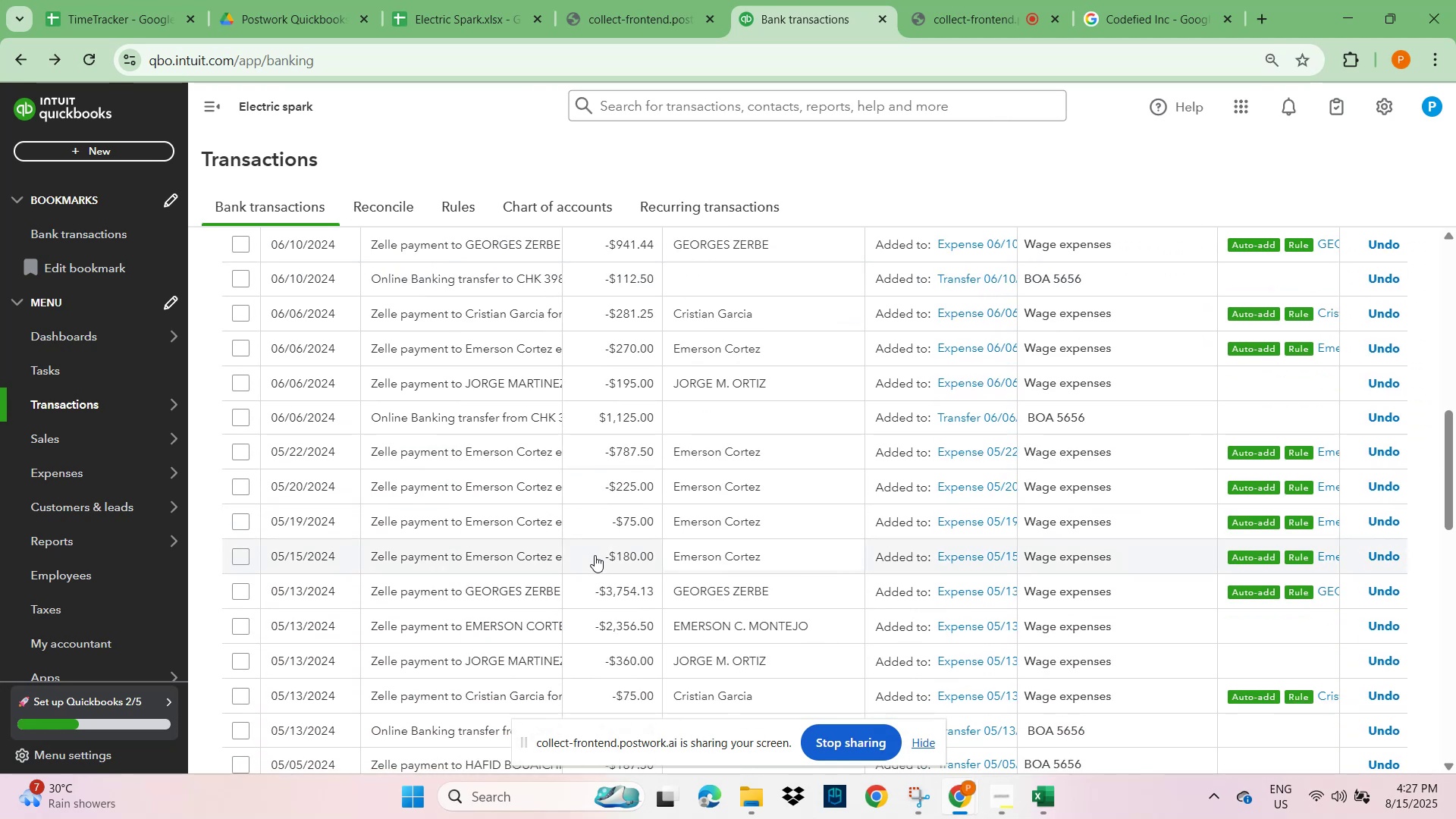 
scroll: coordinate [595, 551], scroll_direction: up, amount: 6.0
 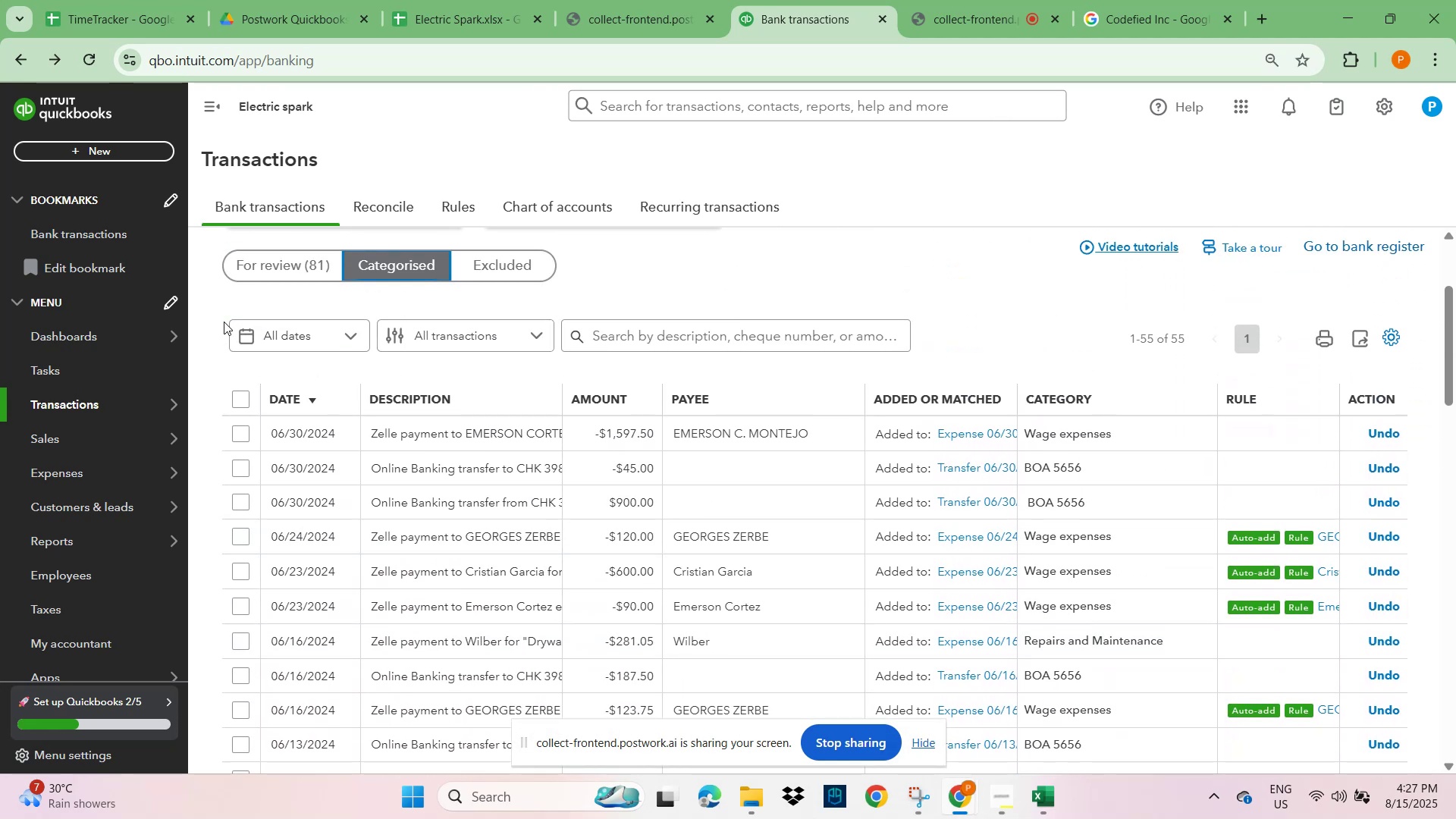 
left_click([296, 262])
 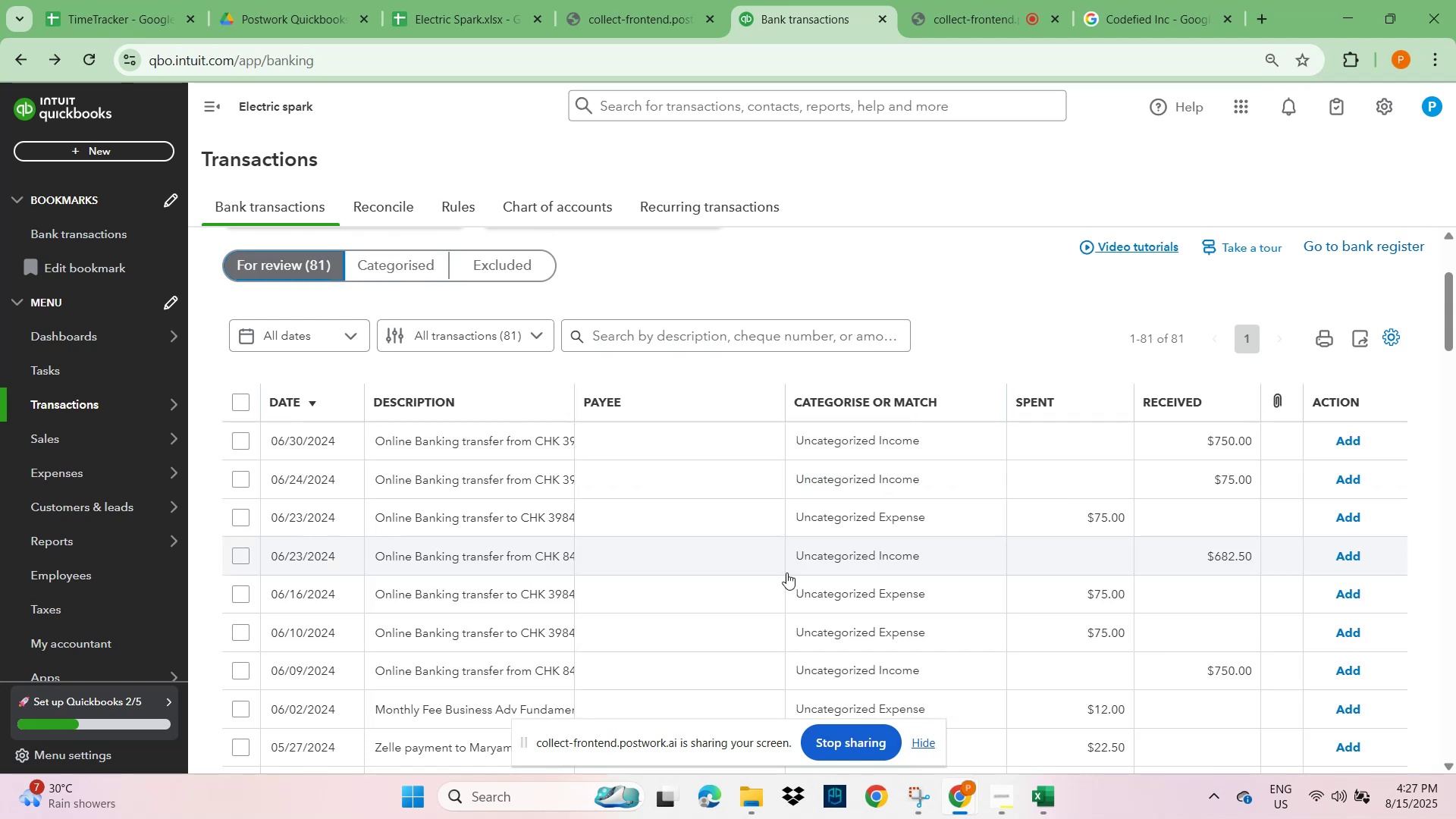 
scroll: coordinate [786, 573], scroll_direction: up, amount: 2.0
 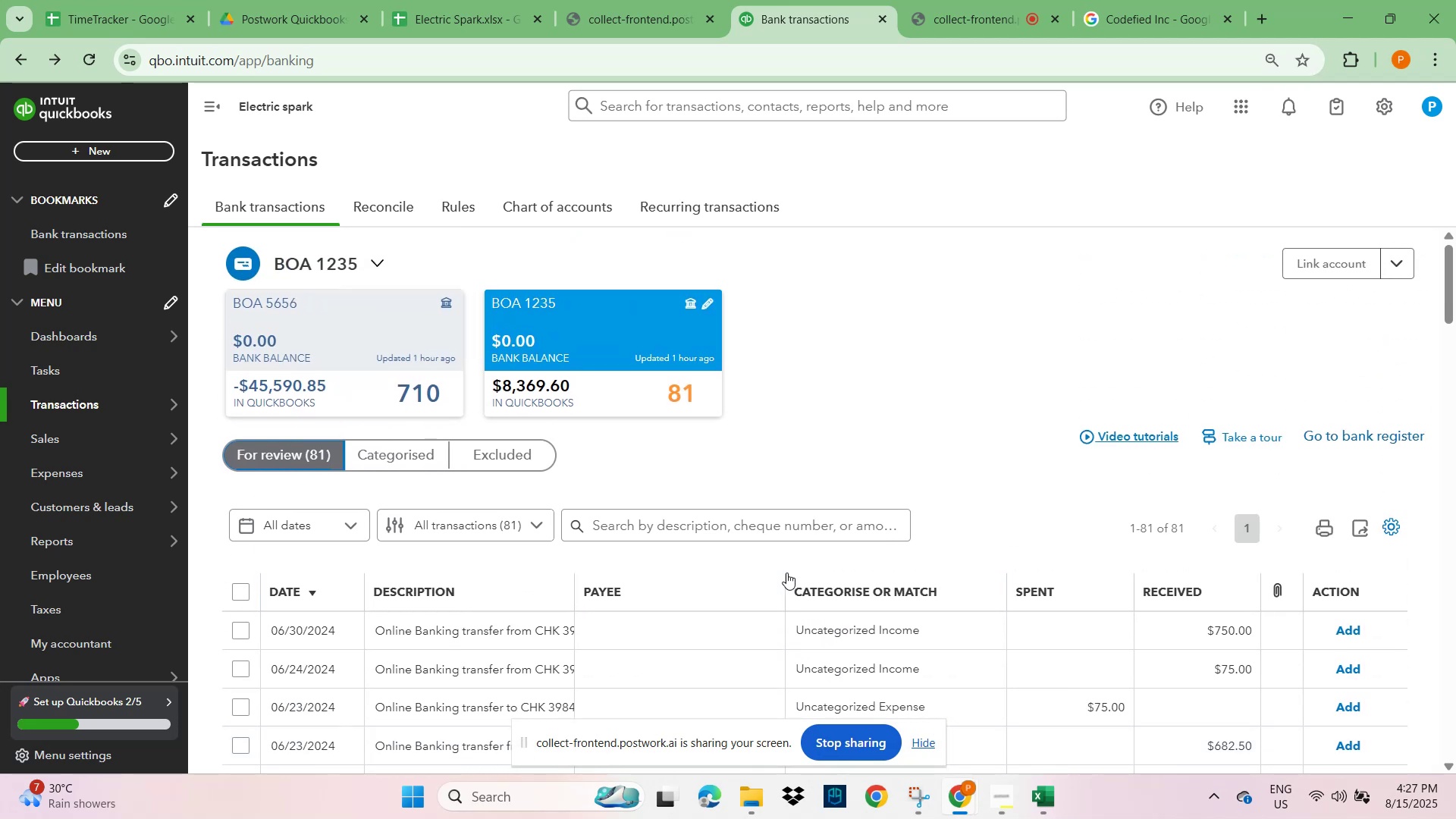 
scroll: coordinate [1064, 586], scroll_direction: down, amount: 47.0
 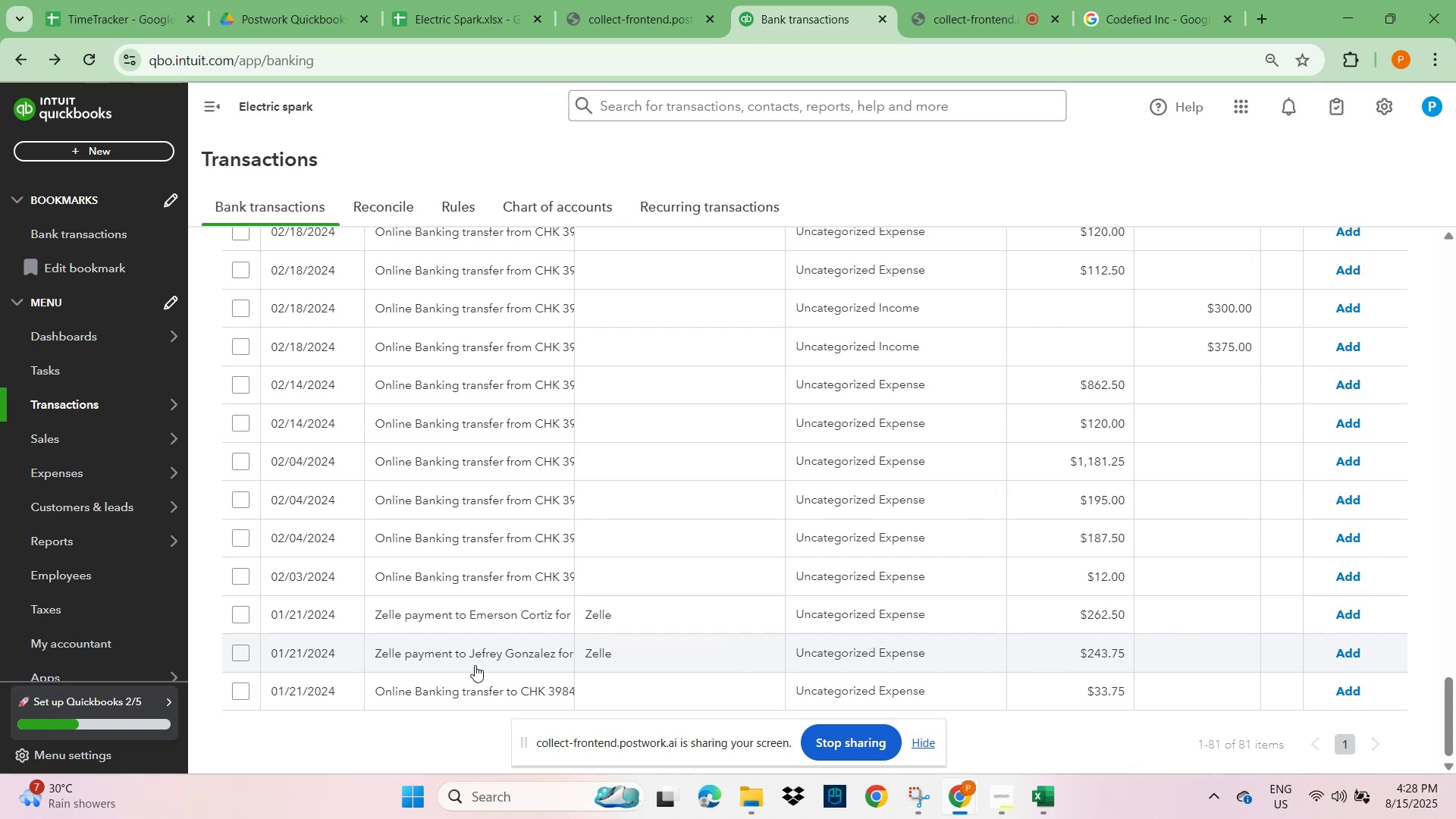 
wait(5.0)
 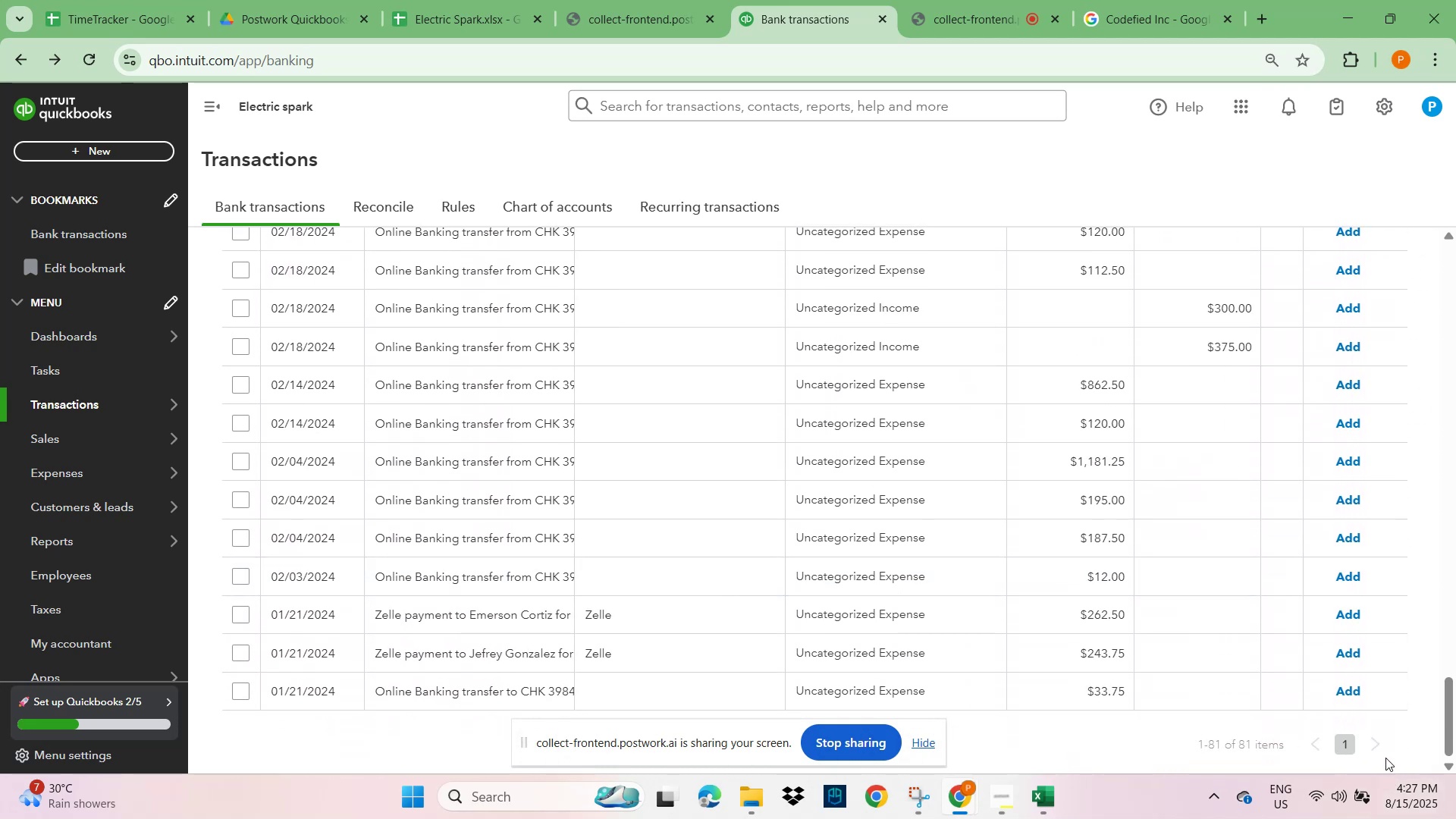 
left_click([474, 620])
 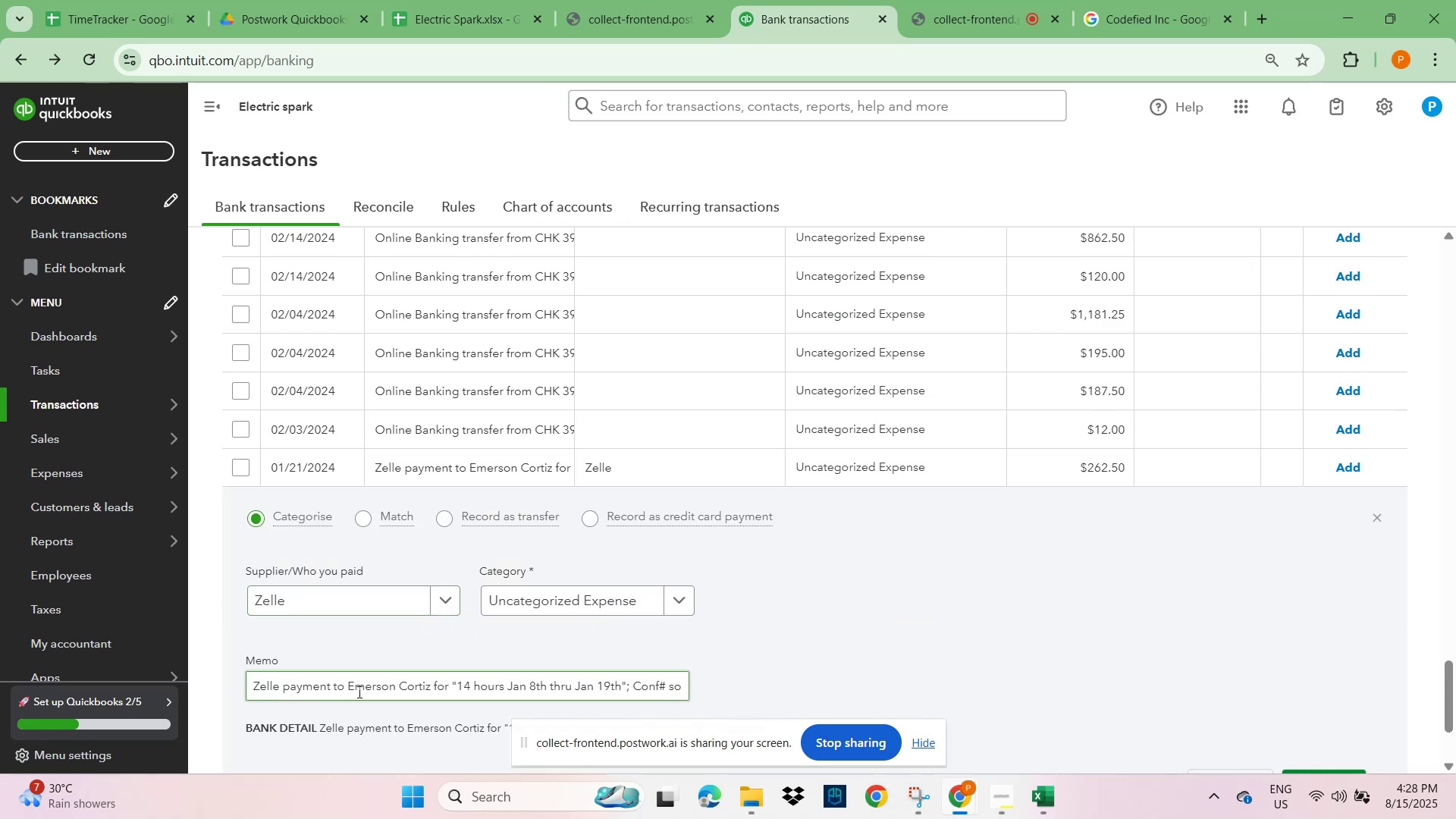 
wait(5.63)
 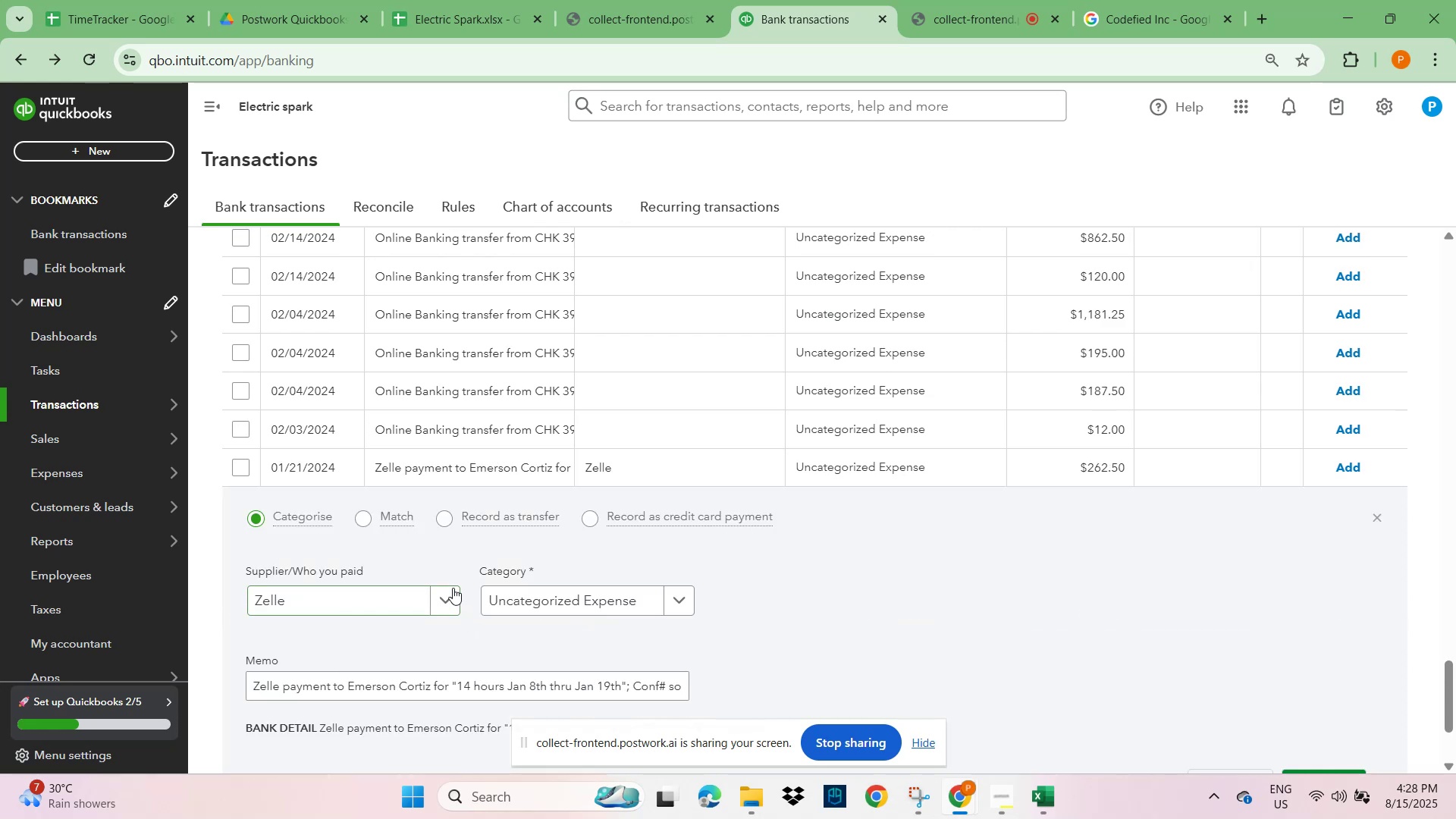 
double_click([362, 685])
 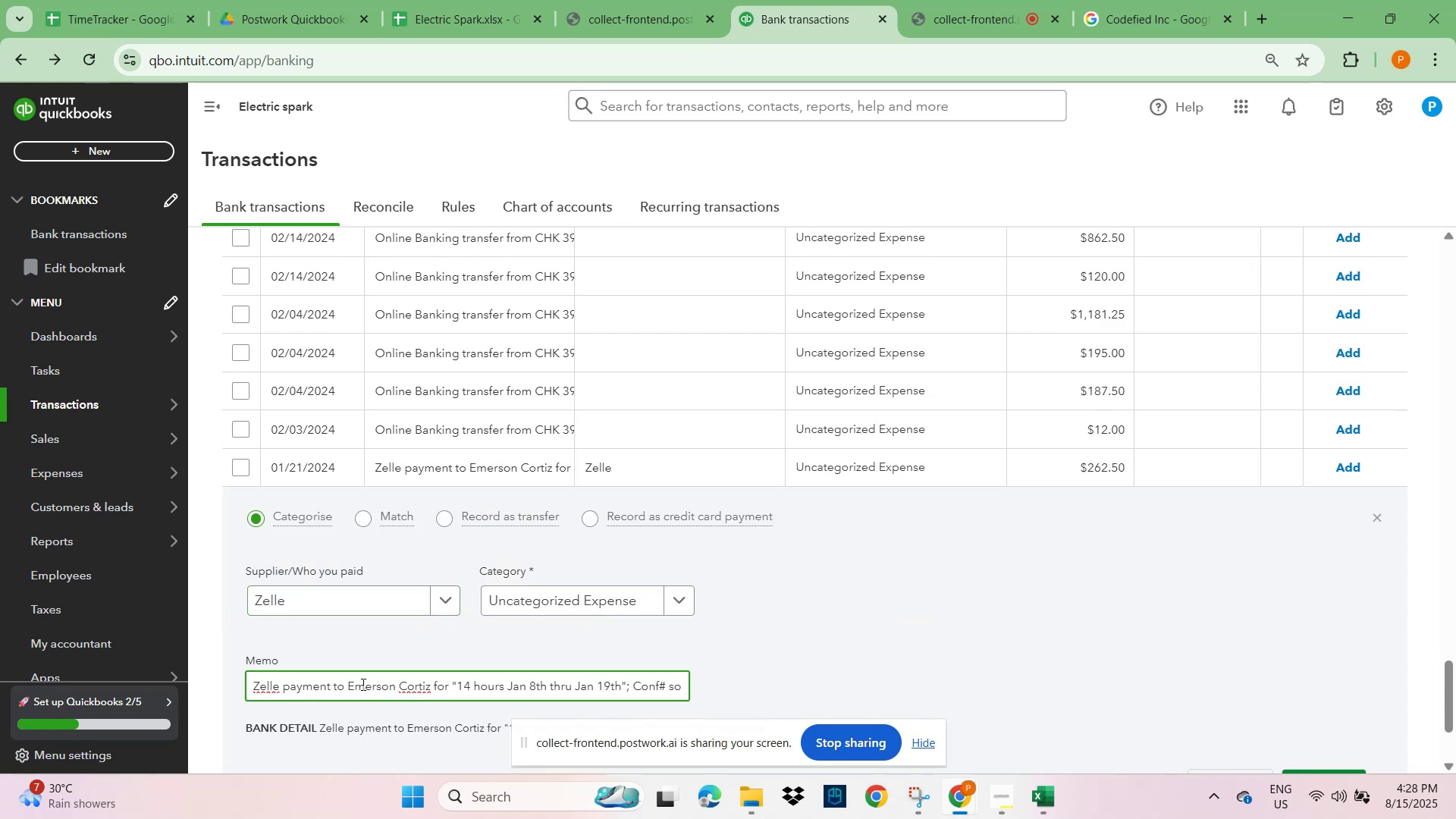 
key(Control+C)
 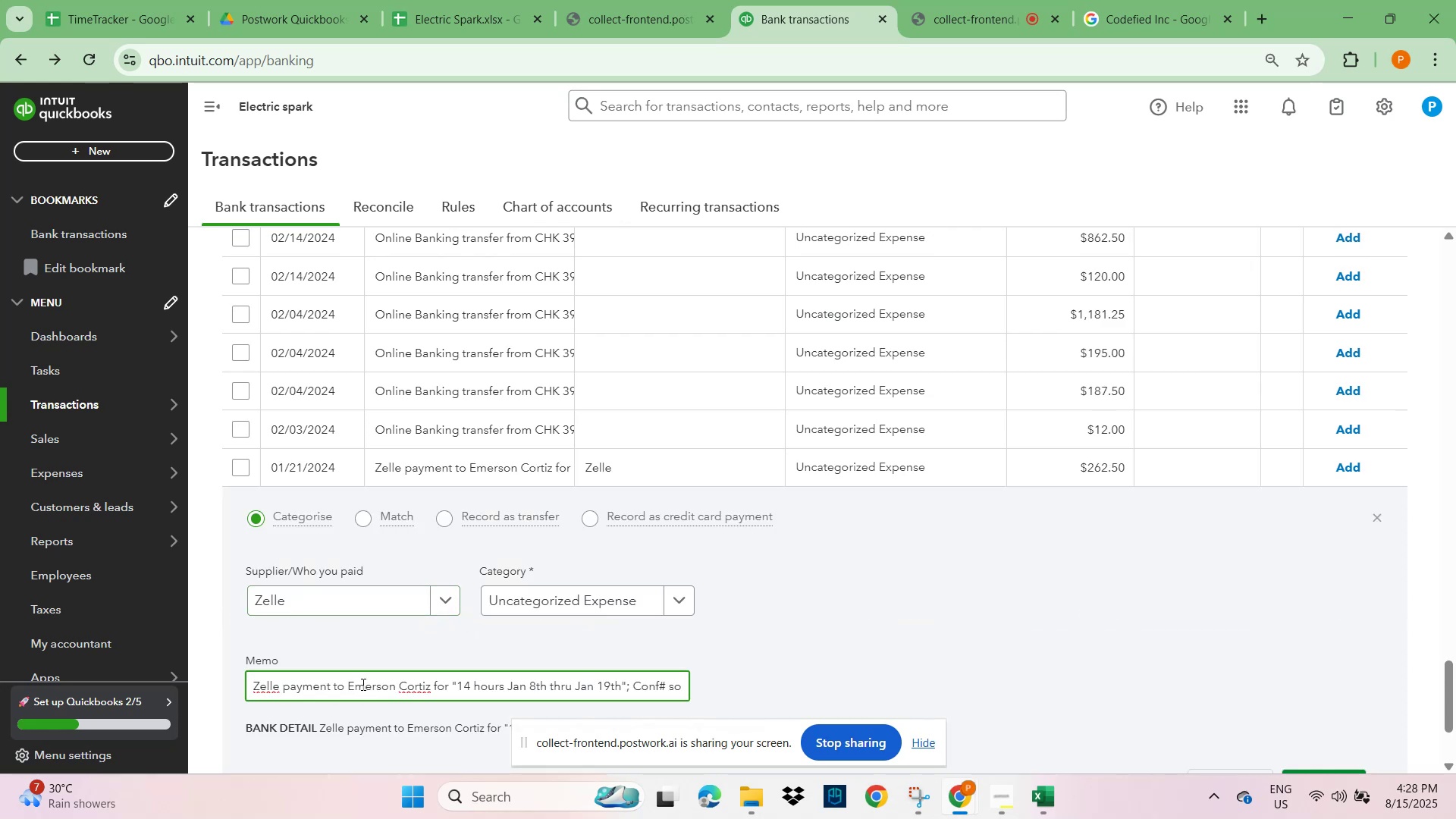 
double_click([362, 684])
 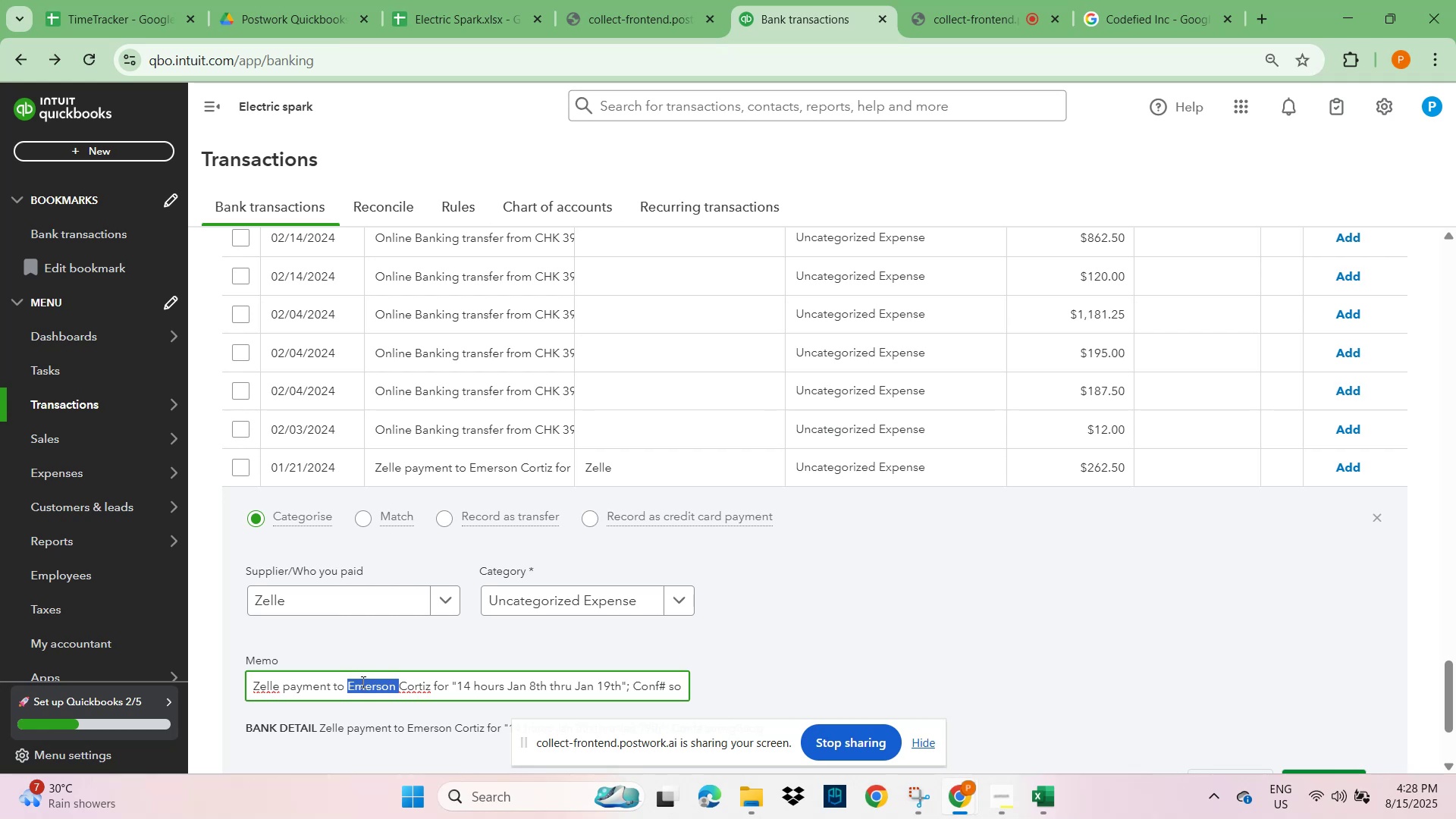 
key(Control+C)
 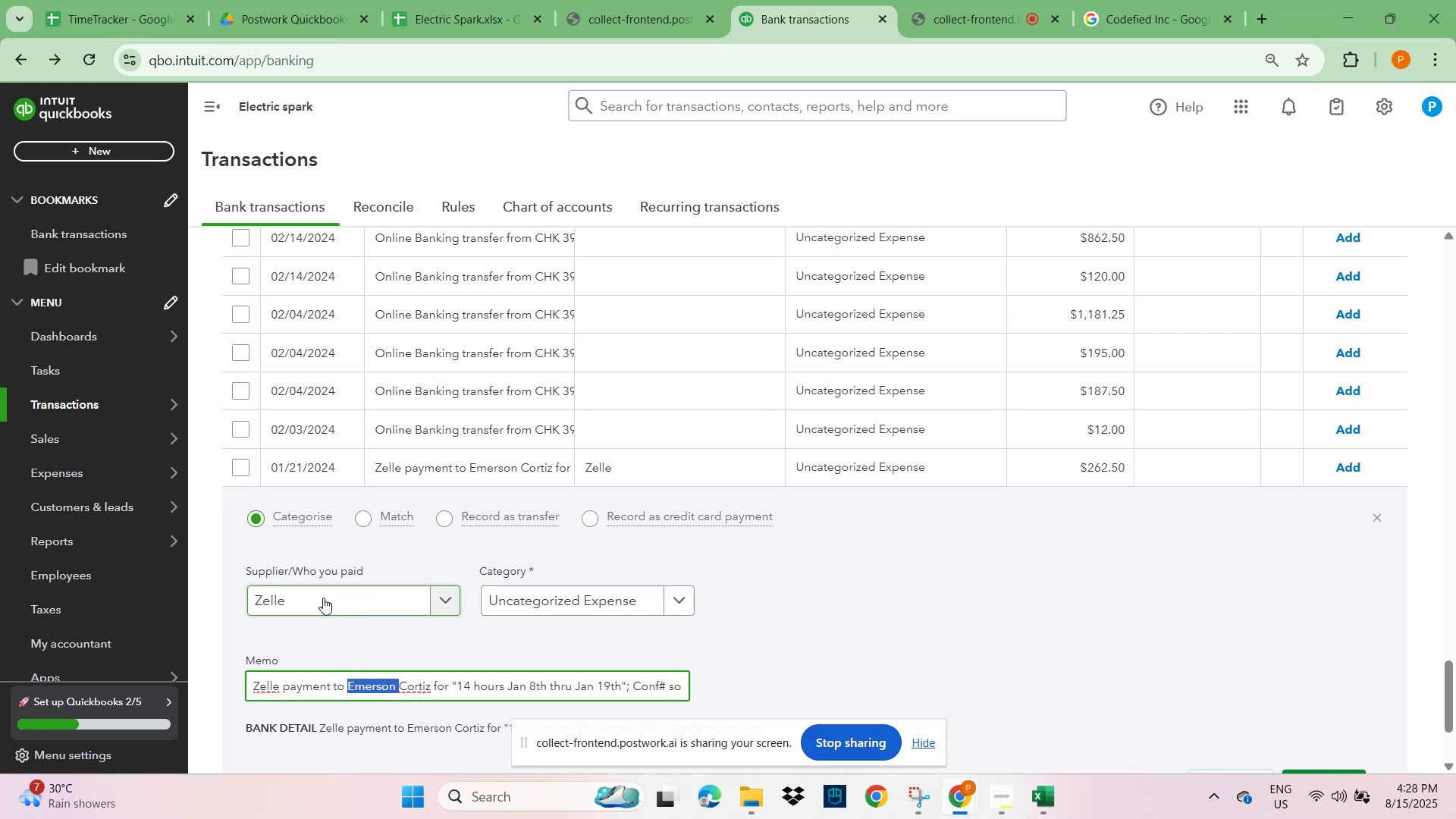 
double_click([323, 598])
 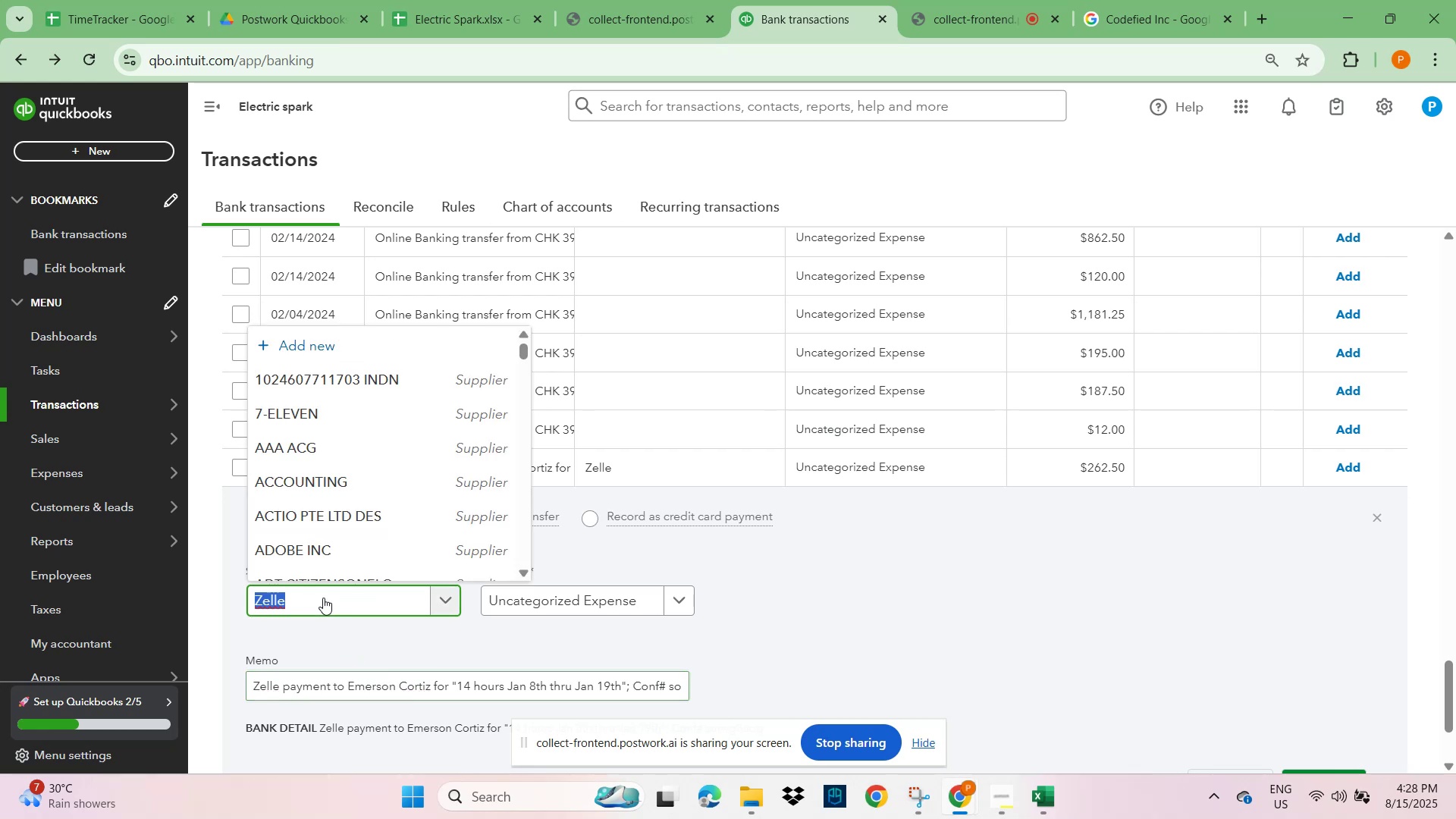 
key(Control+V)
 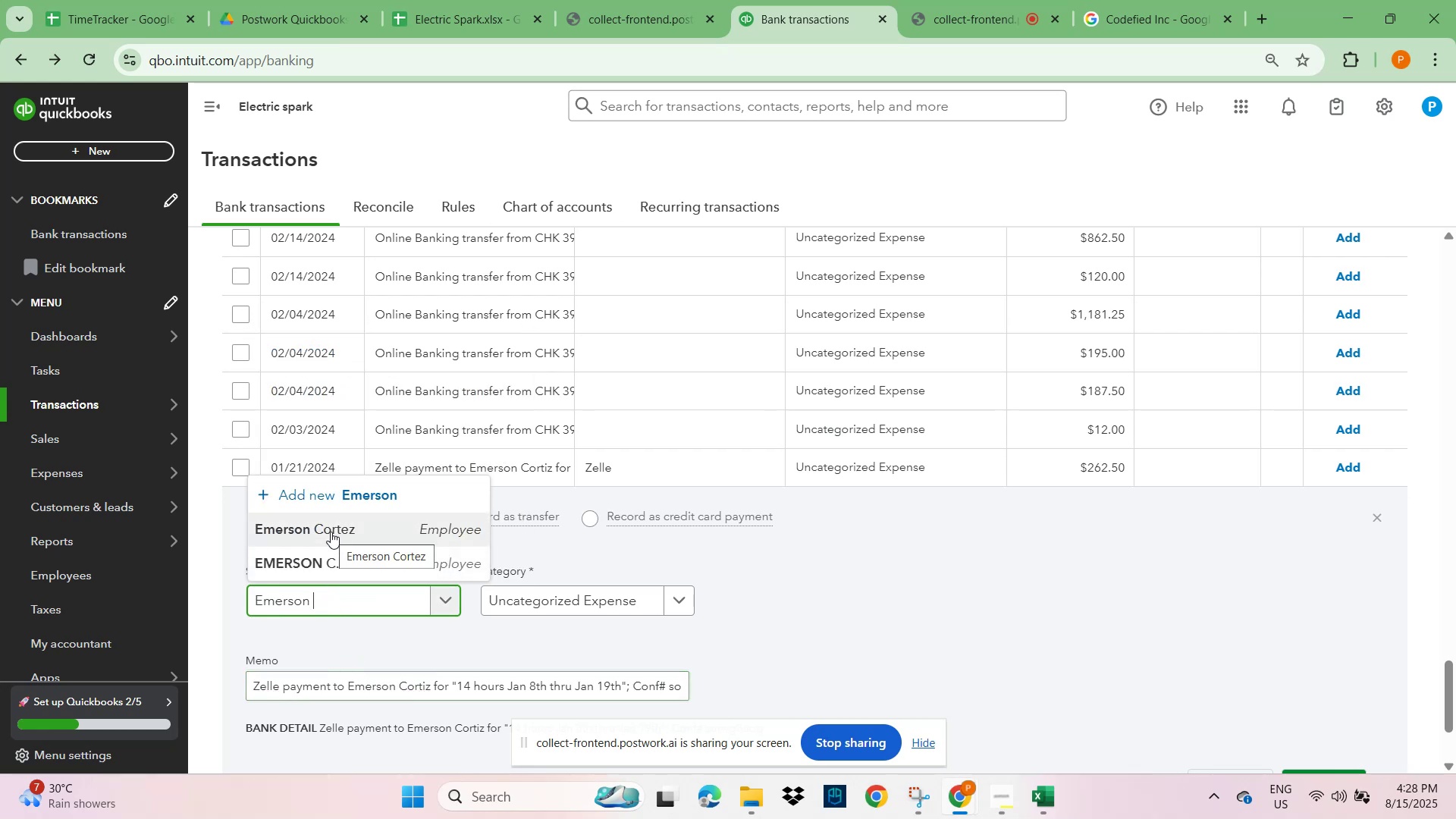 
left_click([331, 532])
 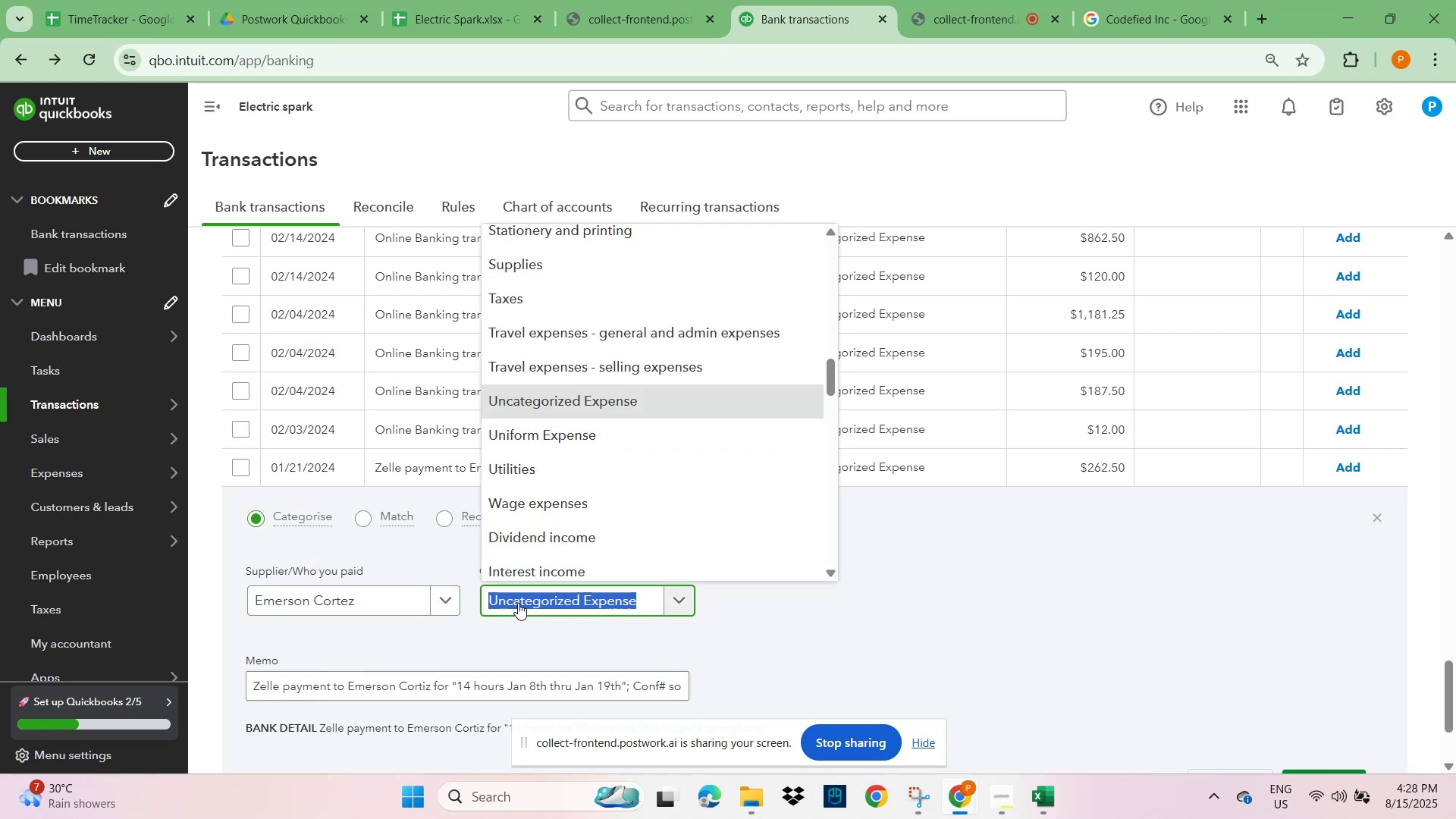 
type(WAGE)
 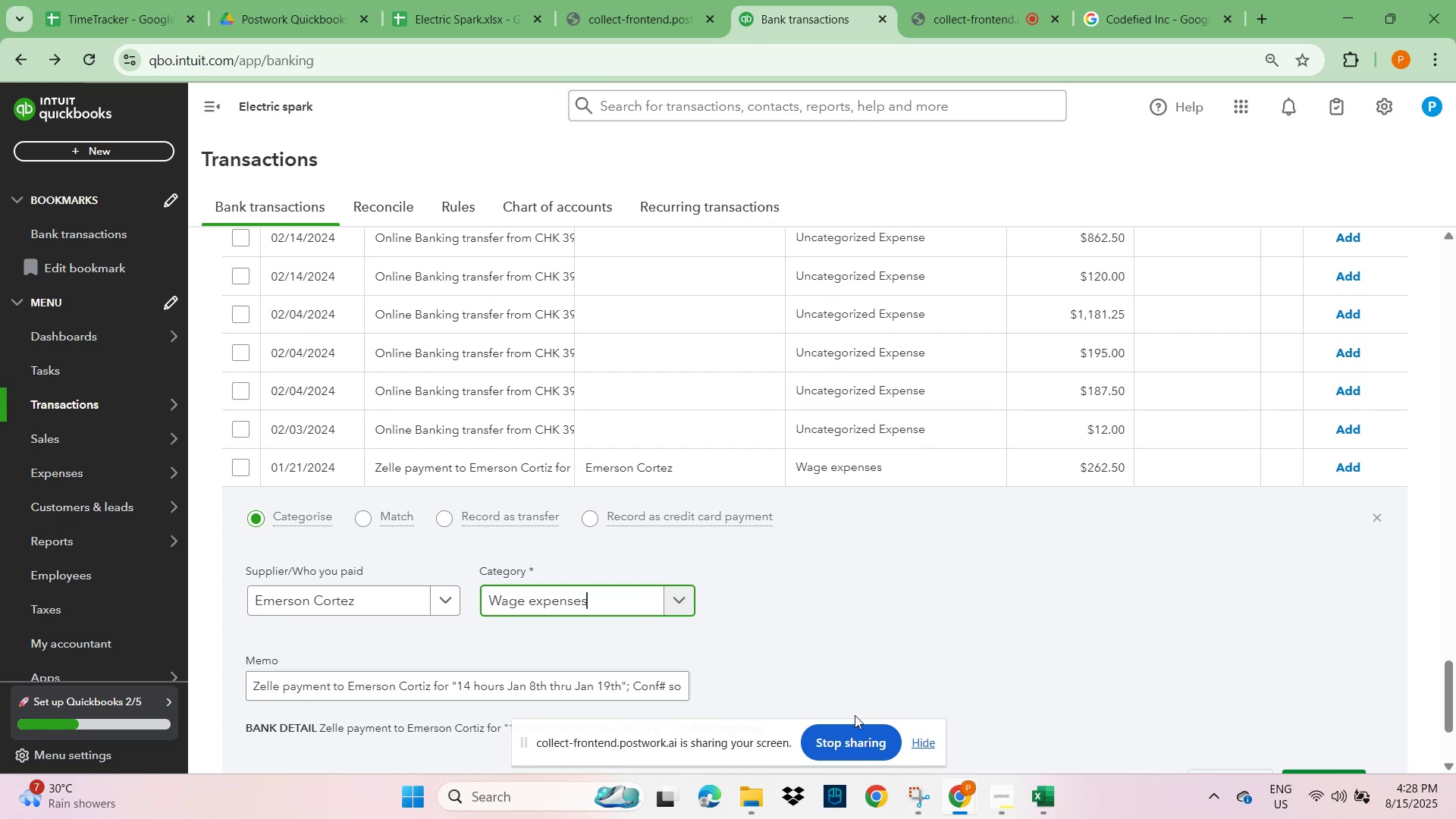 
left_click([925, 744])
 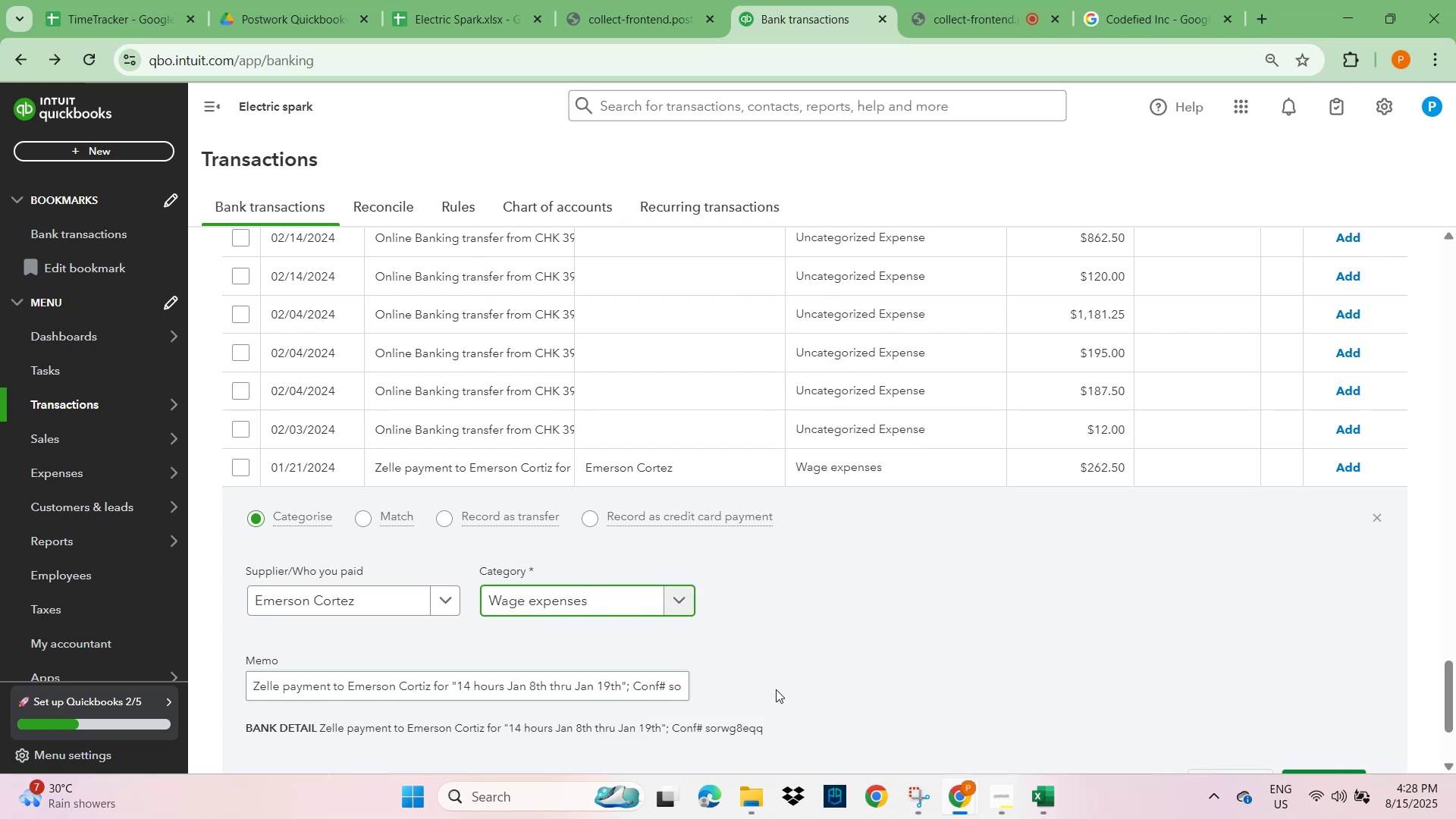 
scroll: coordinate [1269, 670], scroll_direction: down, amount: 2.0
 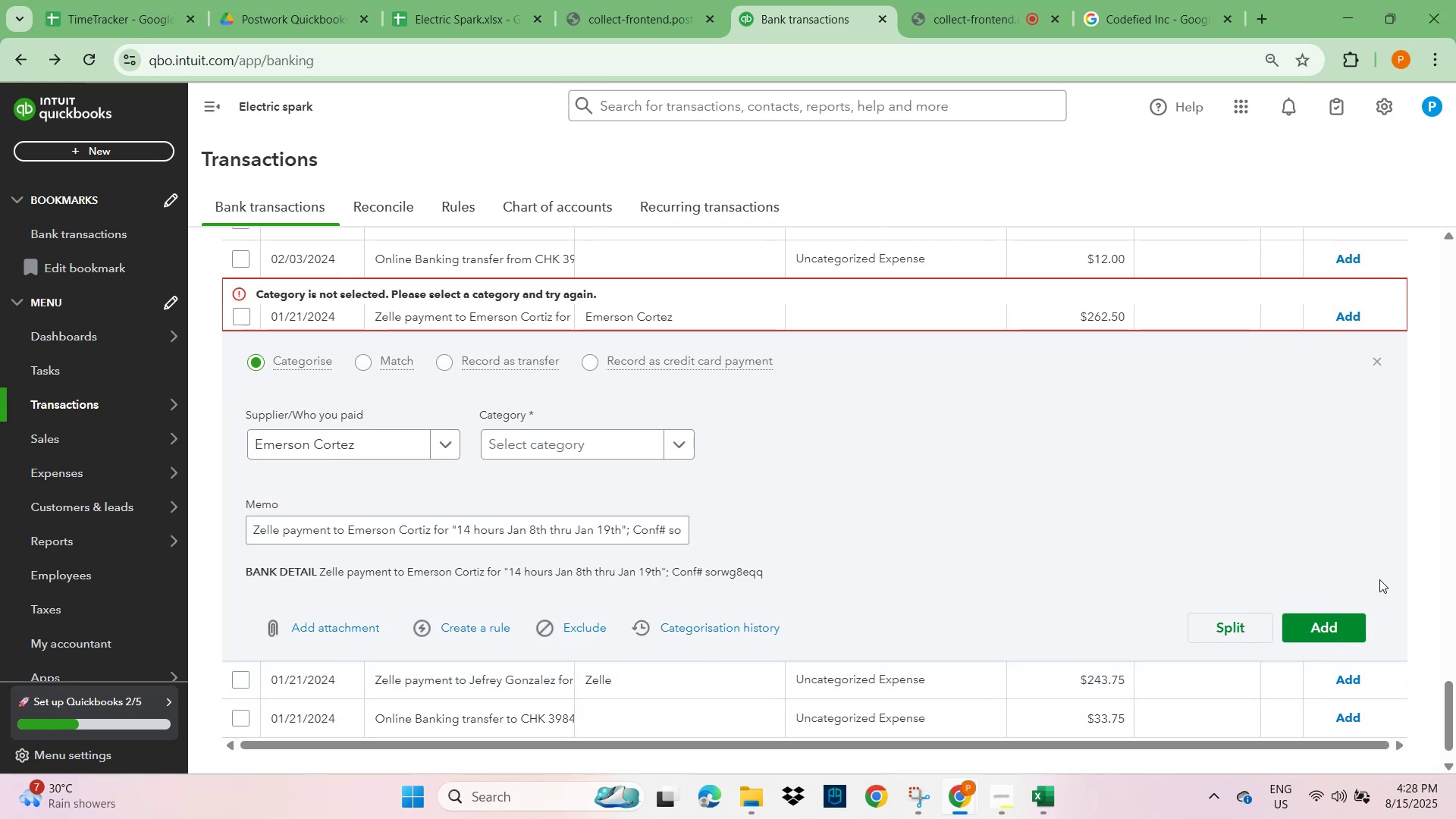 
wait(8.24)
 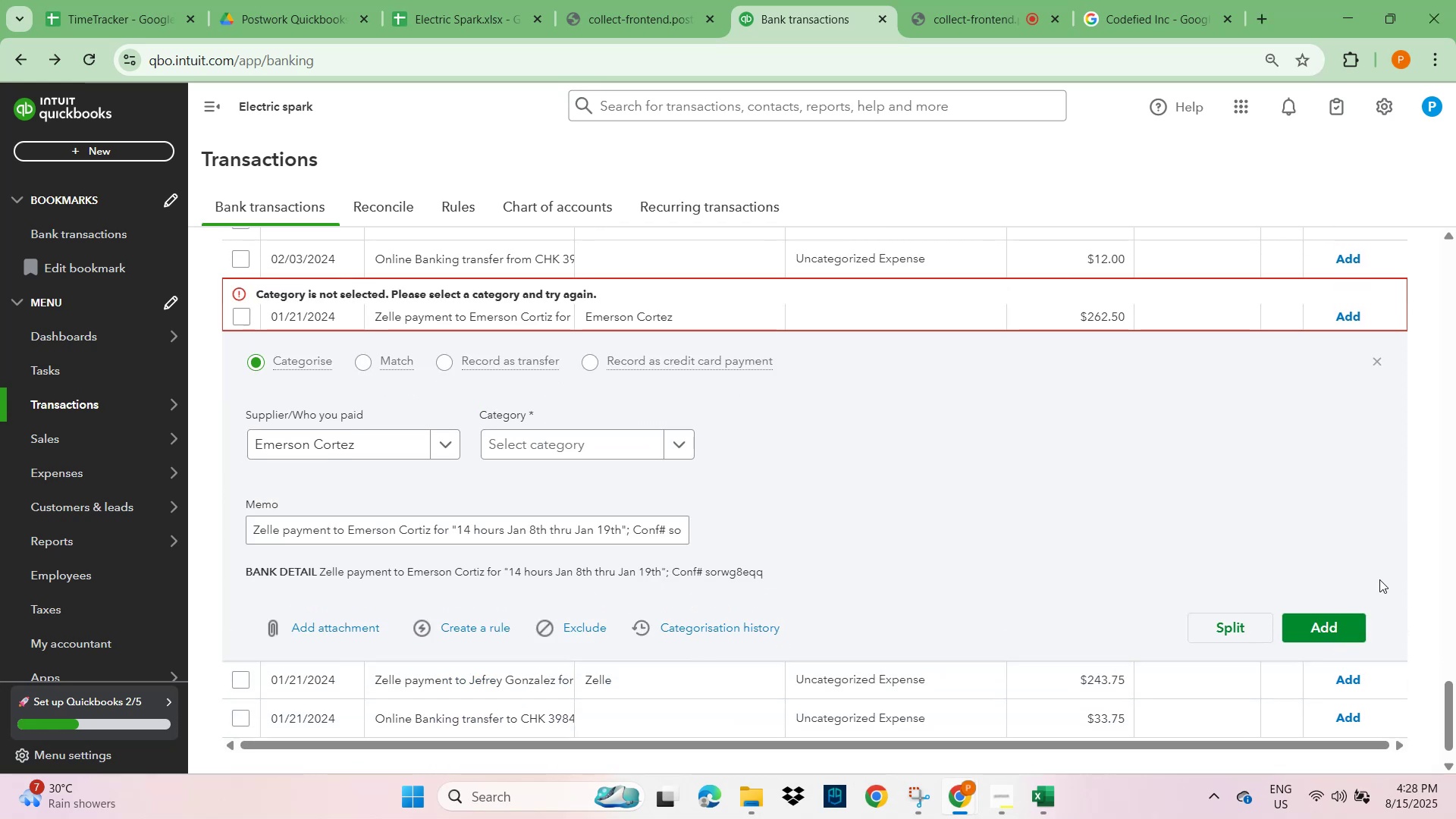 
left_click([239, 316])
 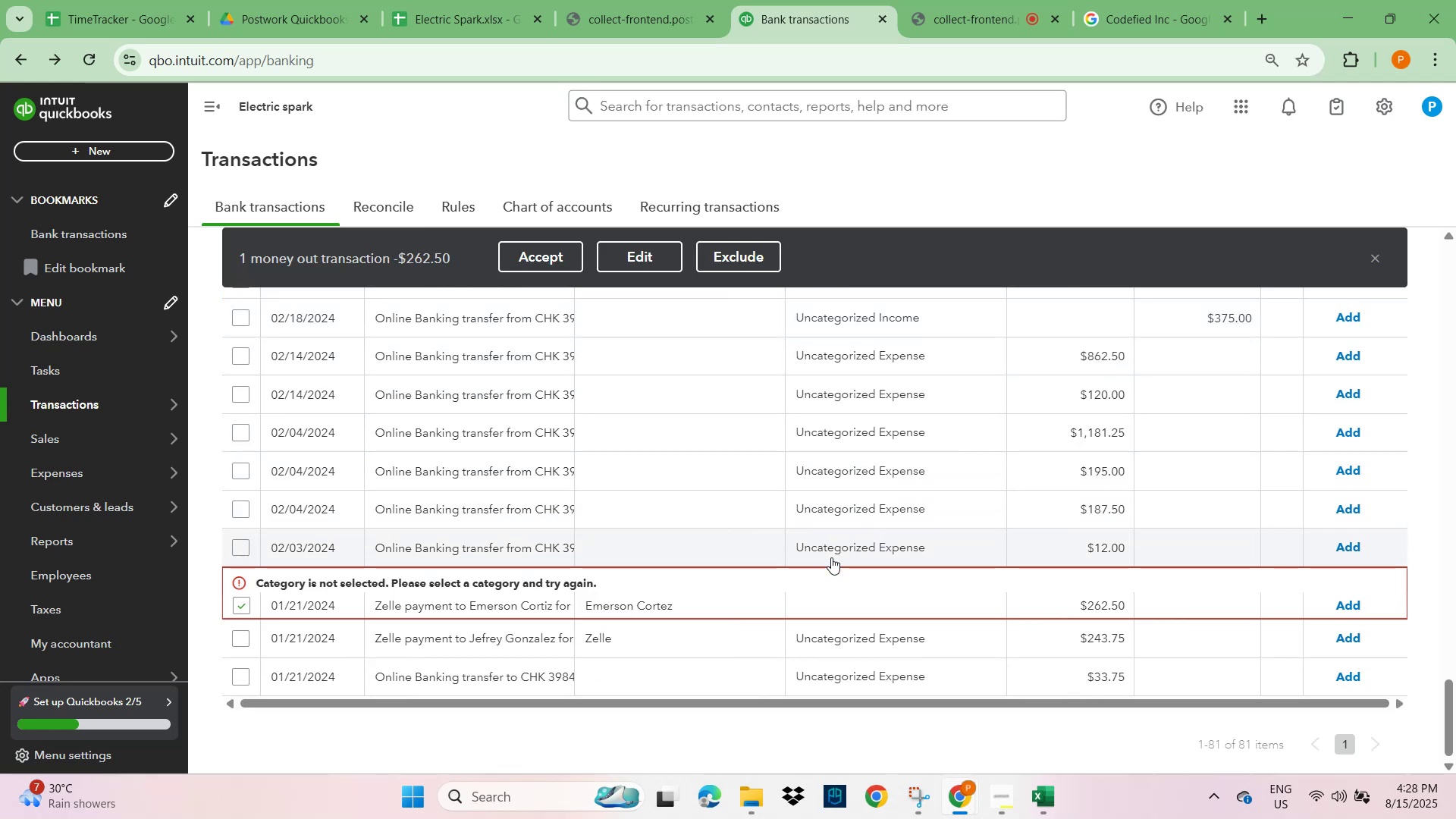 
left_click([514, 598])
 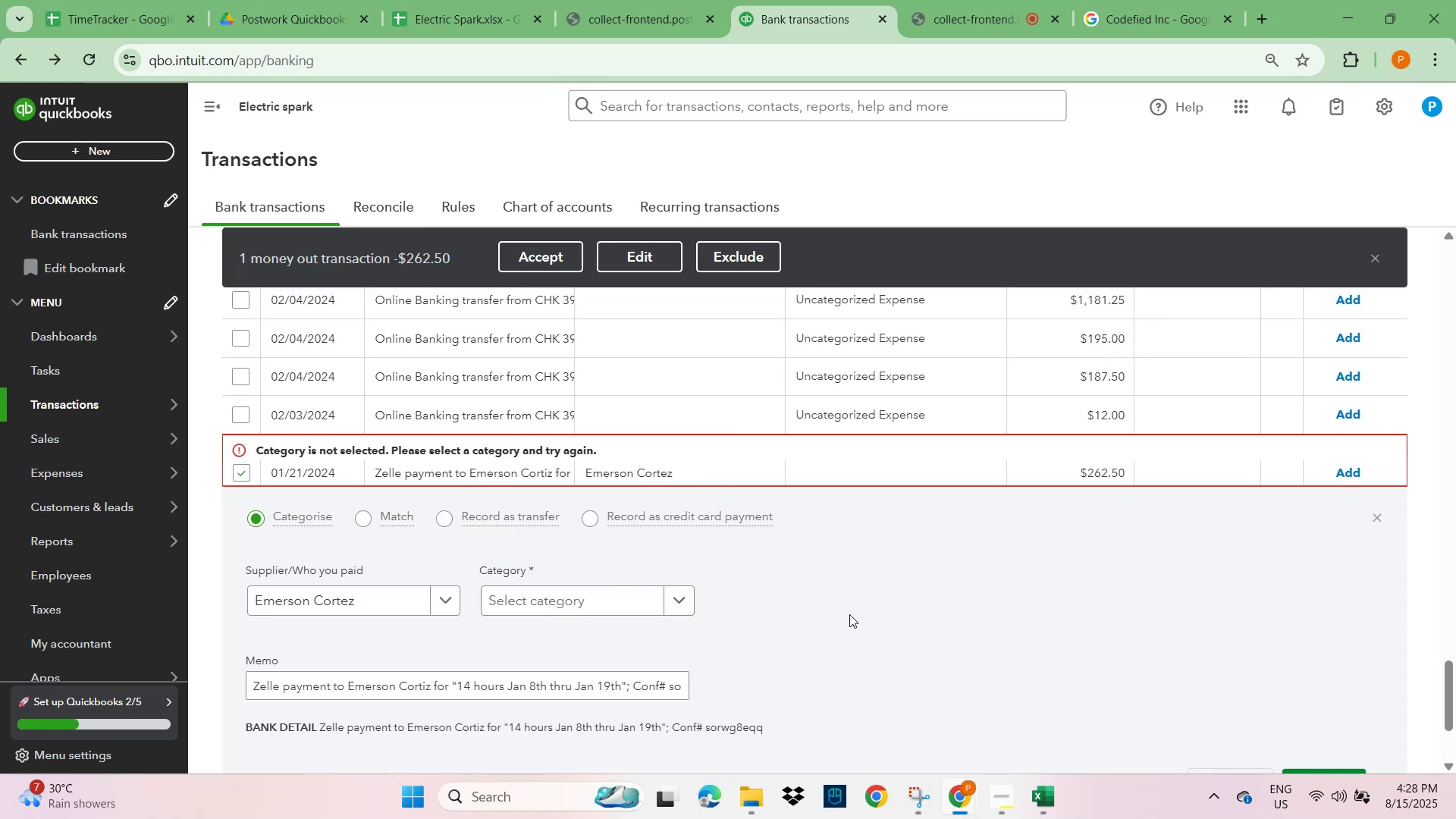 
scroll: coordinate [849, 614], scroll_direction: down, amount: 2.0
 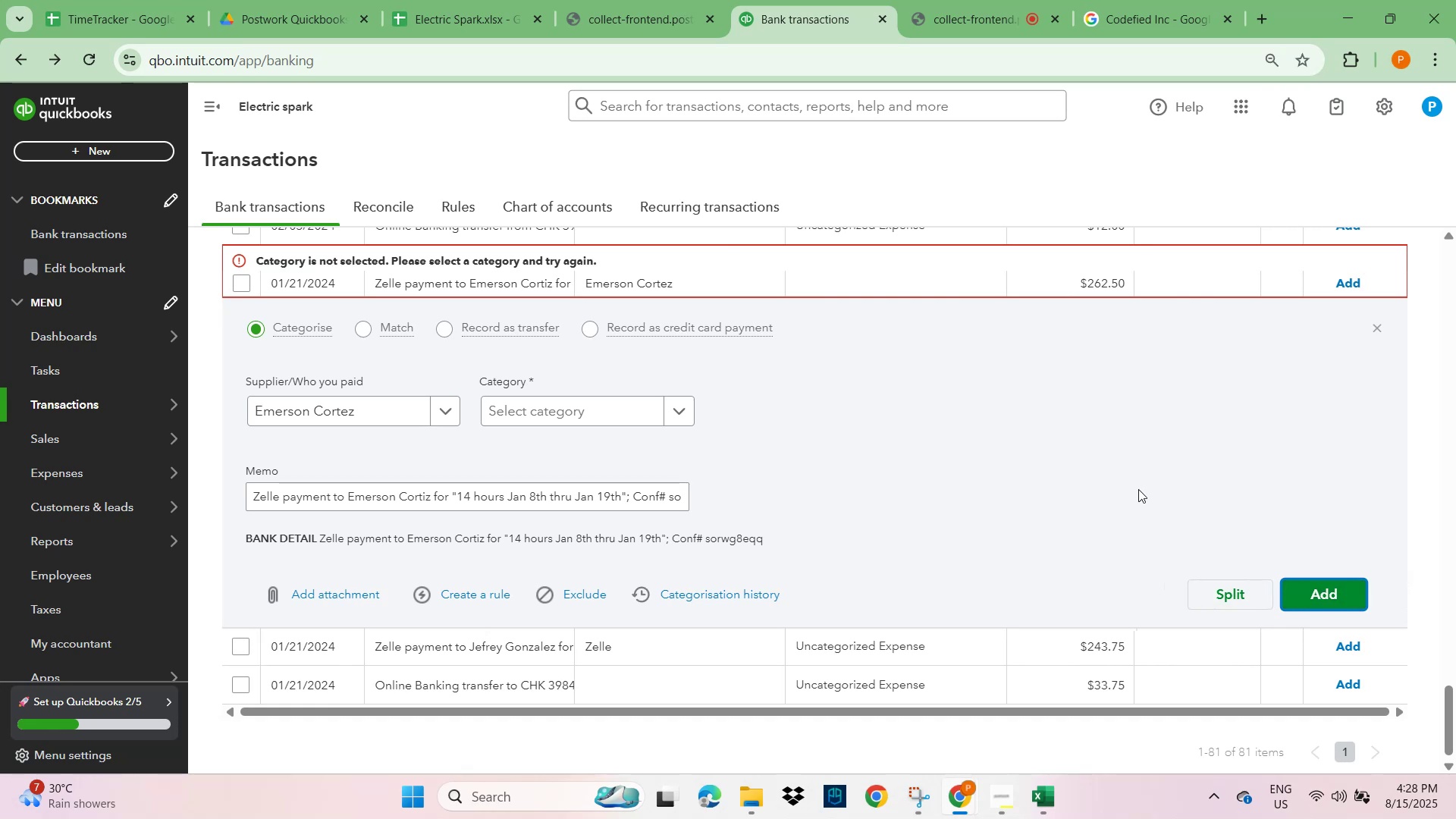 
left_click([1068, 463])
 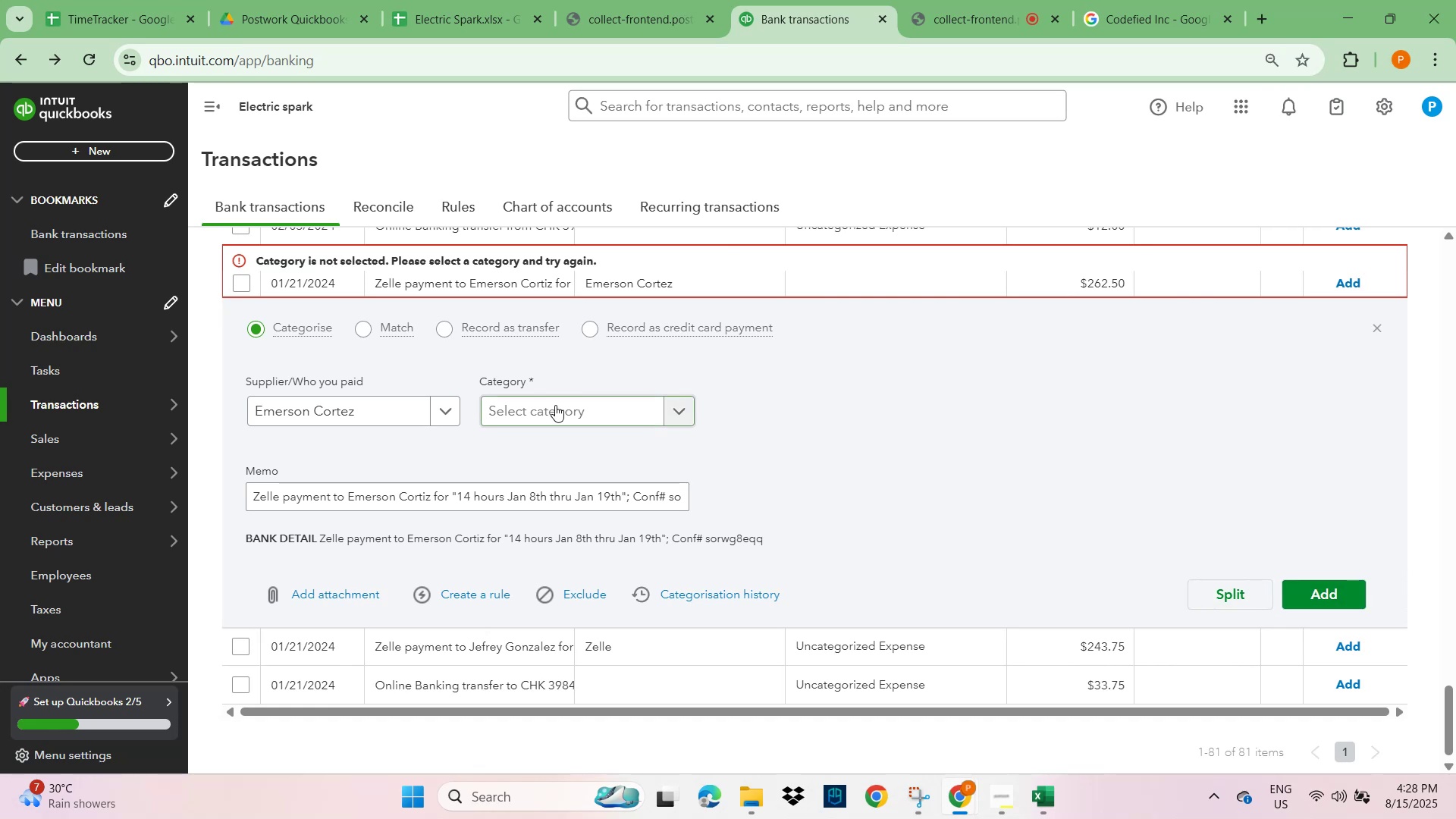 
left_click([555, 405])
 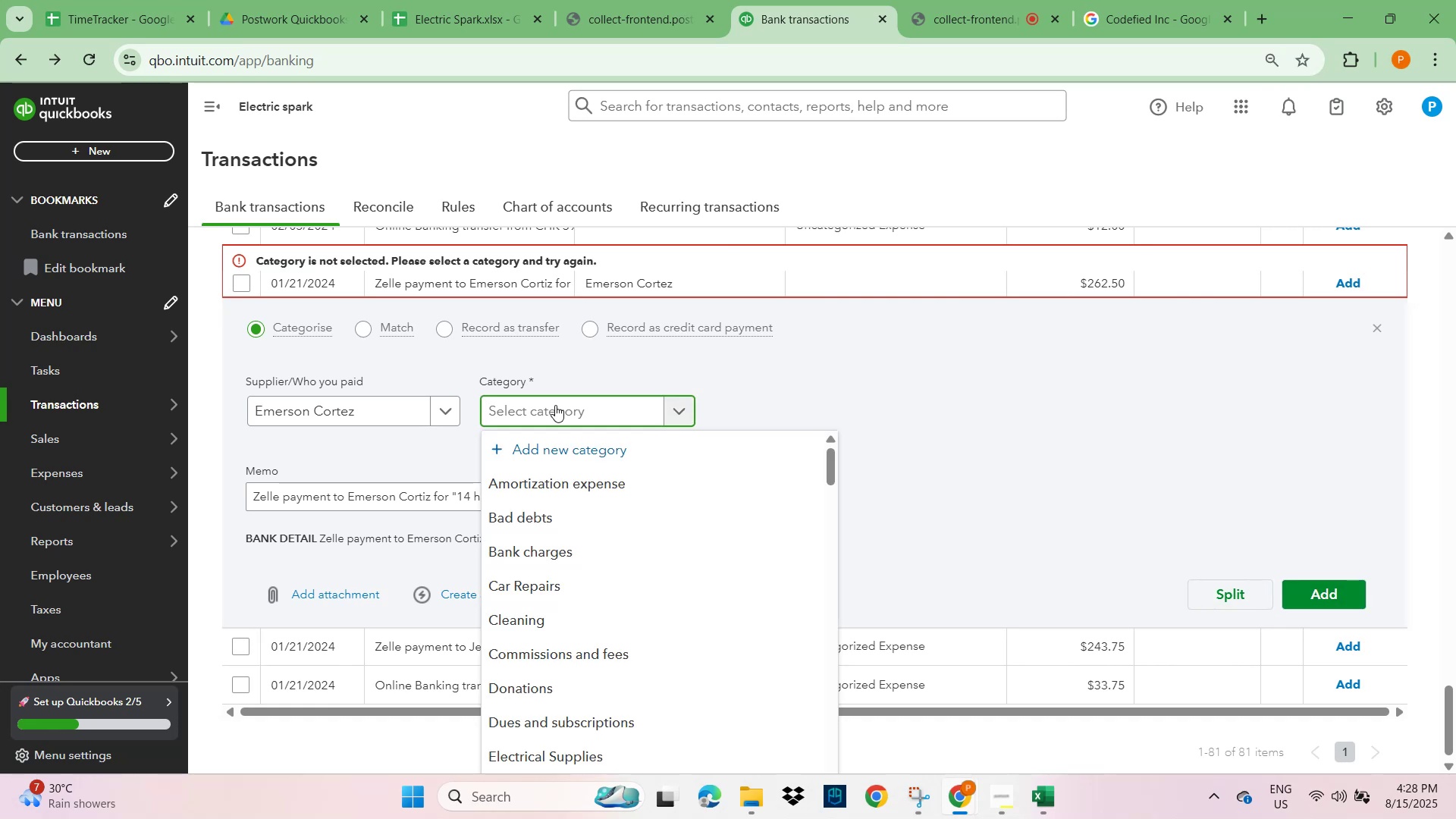 
type(WAGE)
 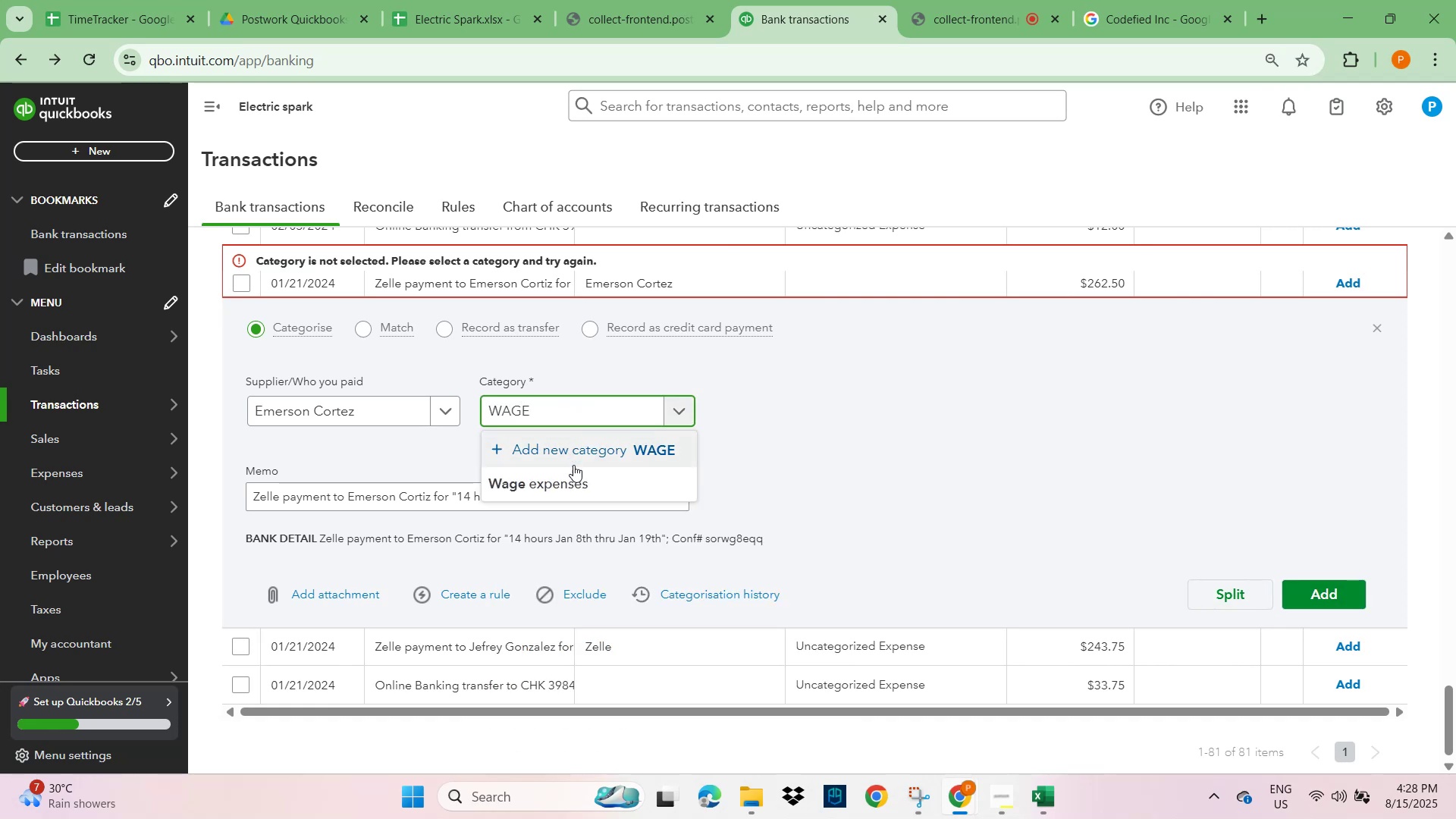 
left_click([577, 484])
 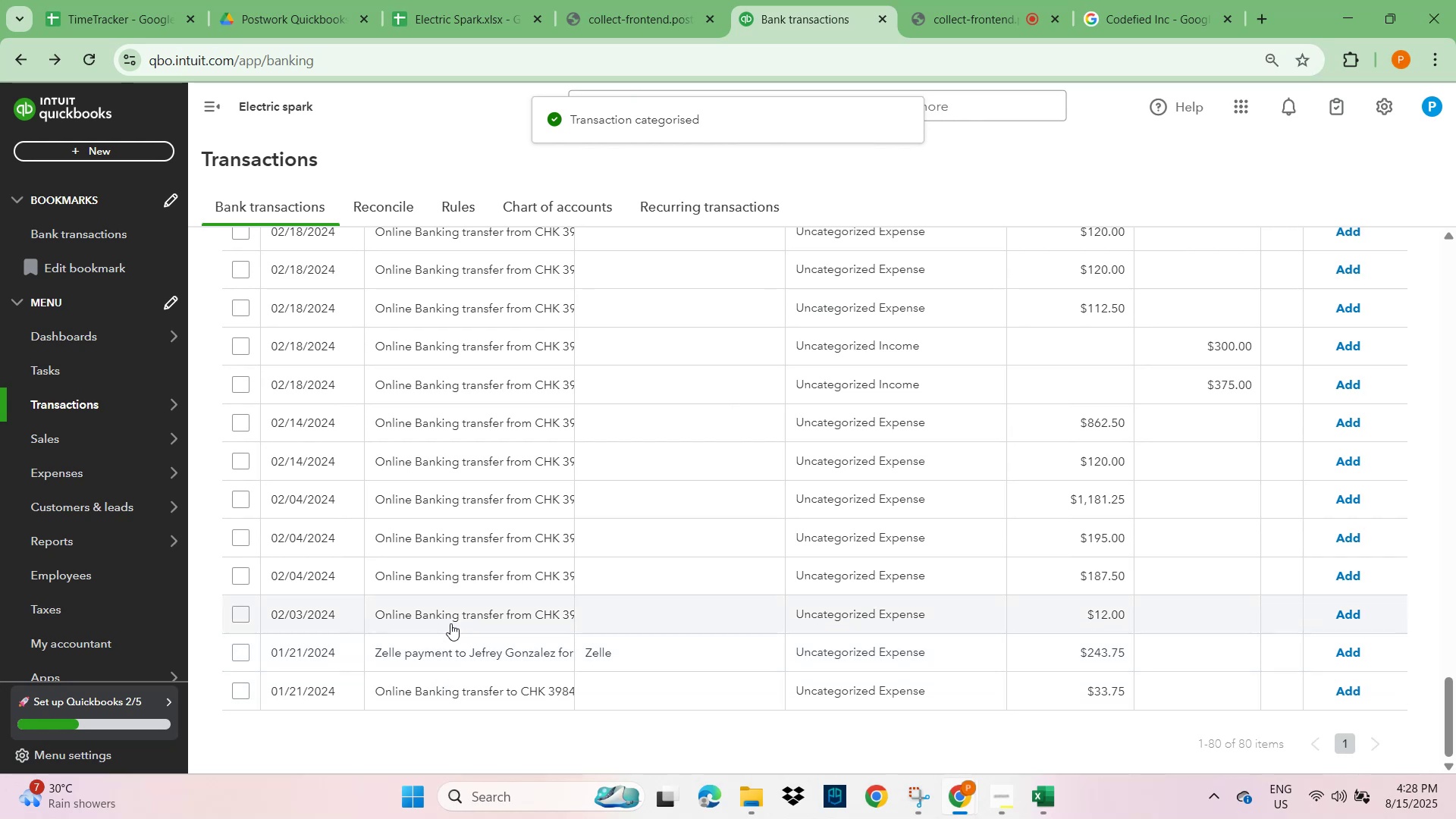 
wait(6.13)
 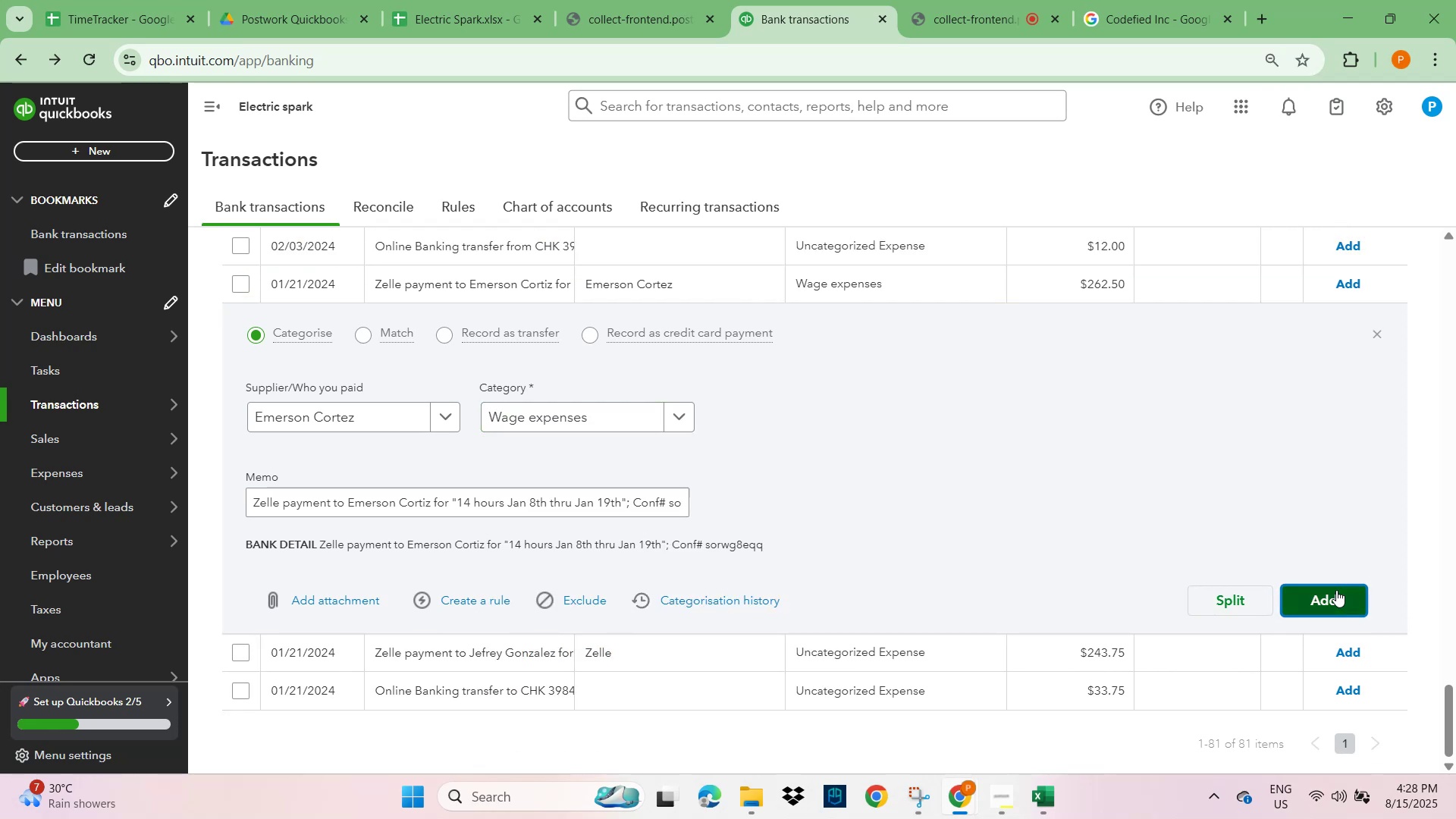 
left_click([441, 648])
 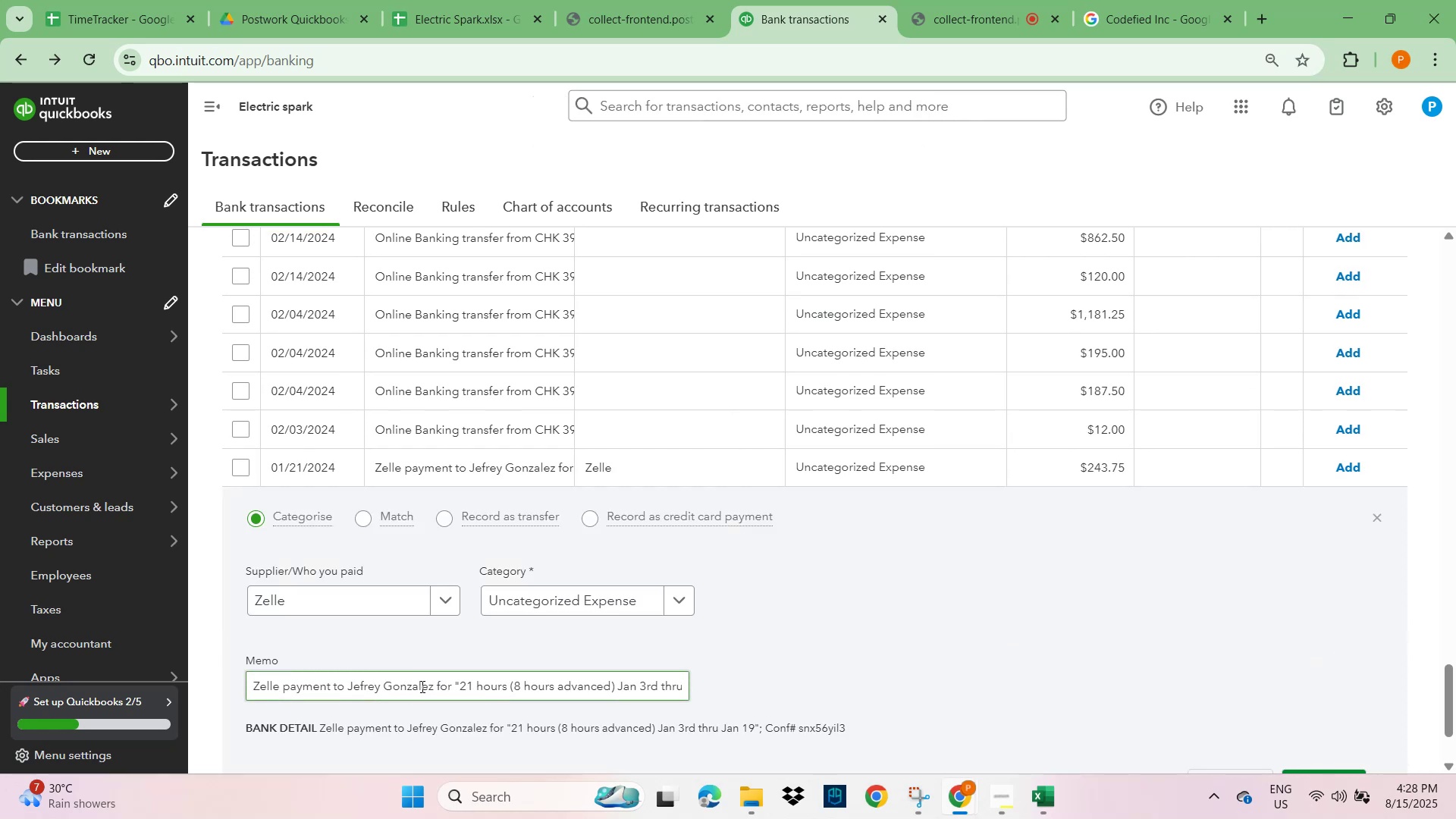 
left_click_drag(start_coordinate=[431, 687], to_coordinate=[360, 693])
 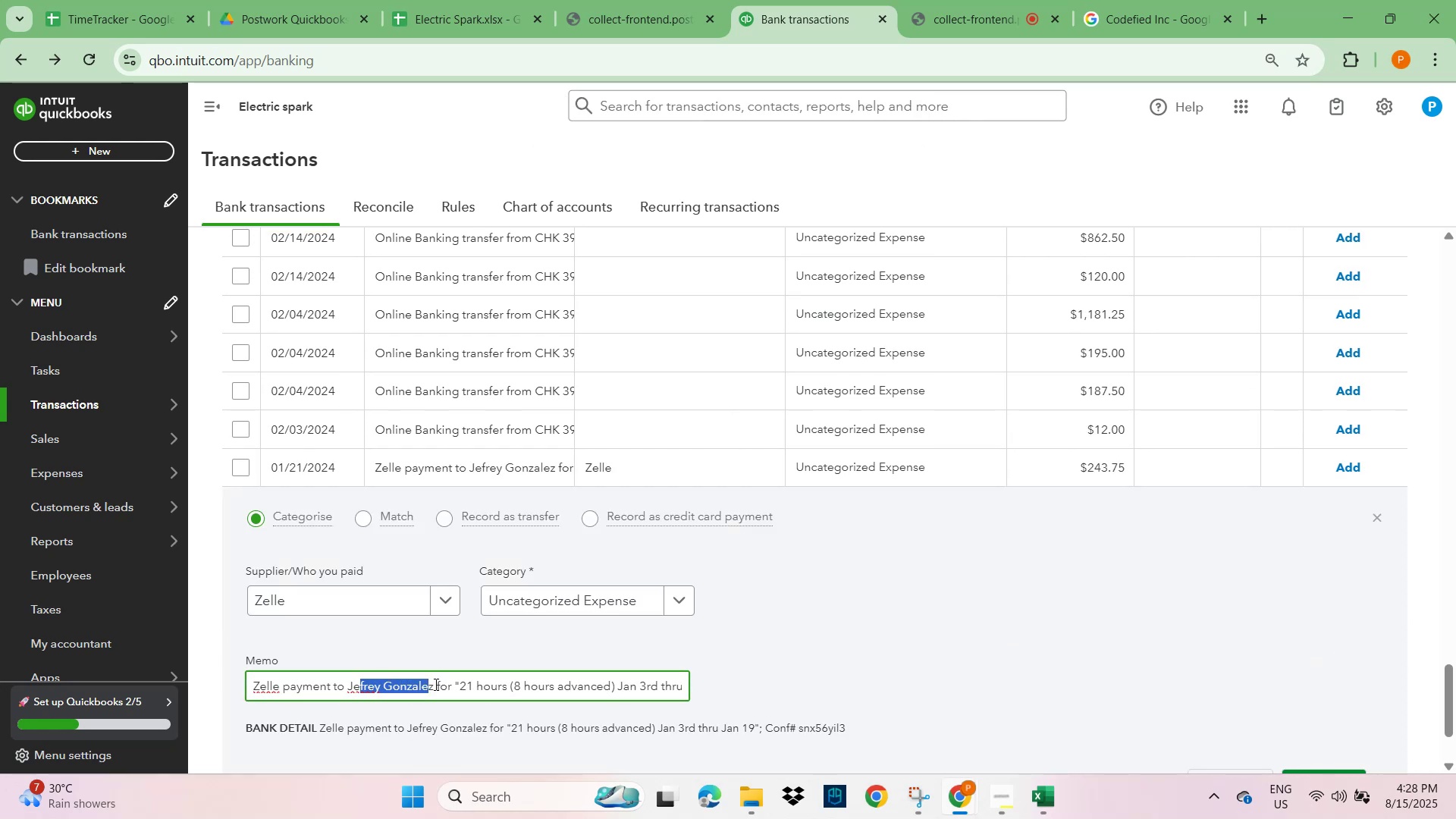 
left_click([435, 684])
 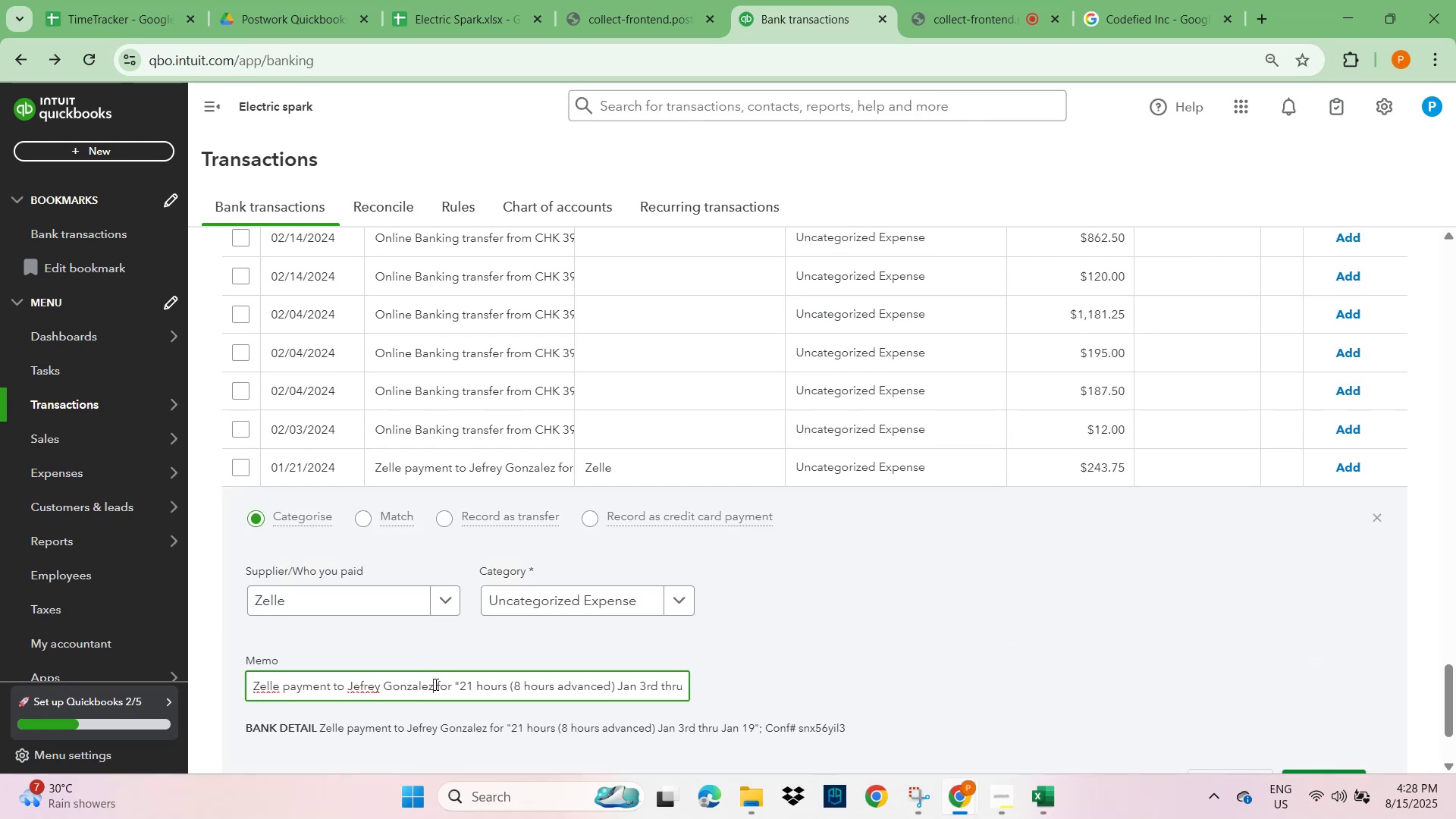 
left_click_drag(start_coordinate=[435, 684], to_coordinate=[369, 678])
 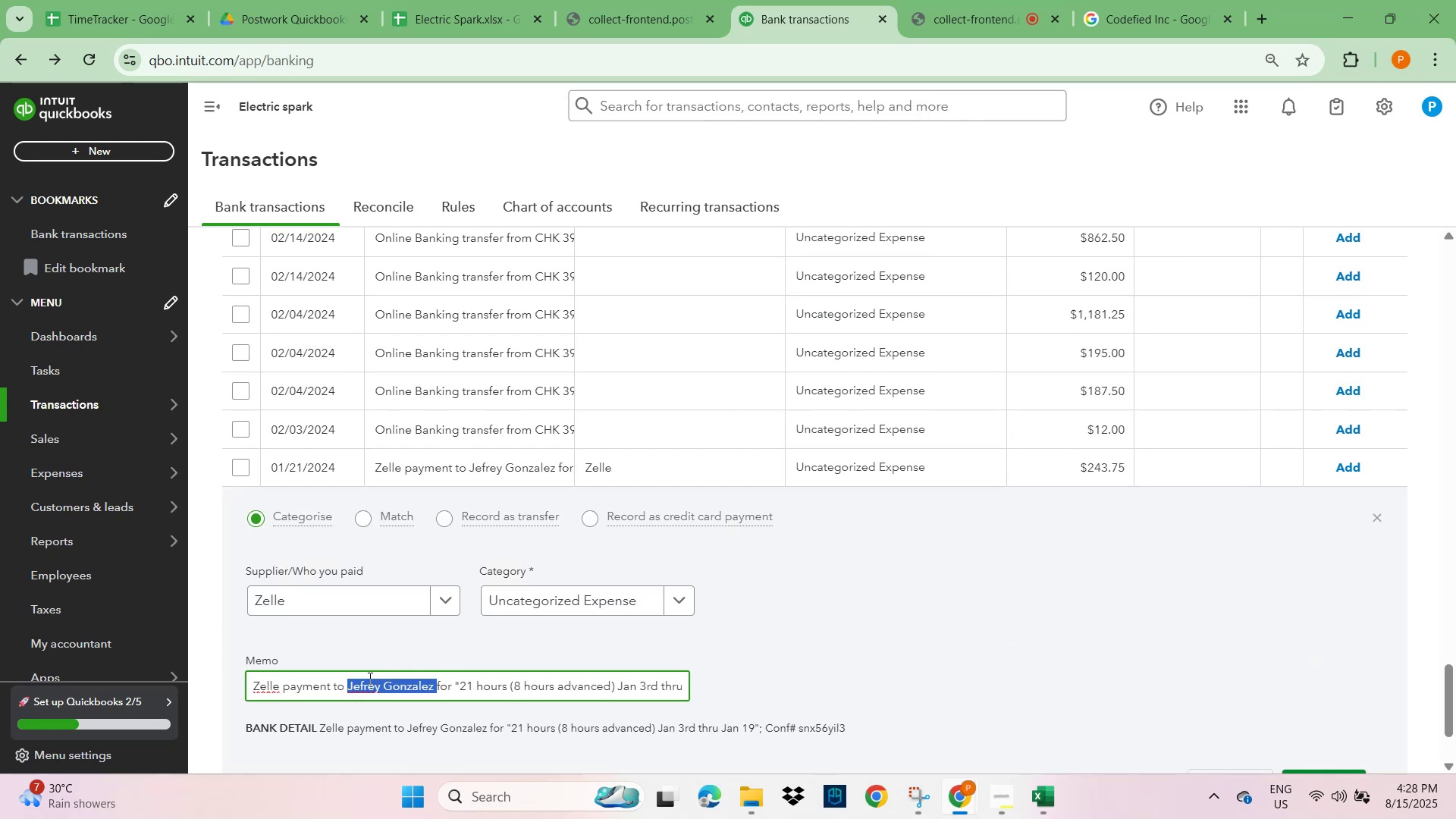 
key(Control+C)
 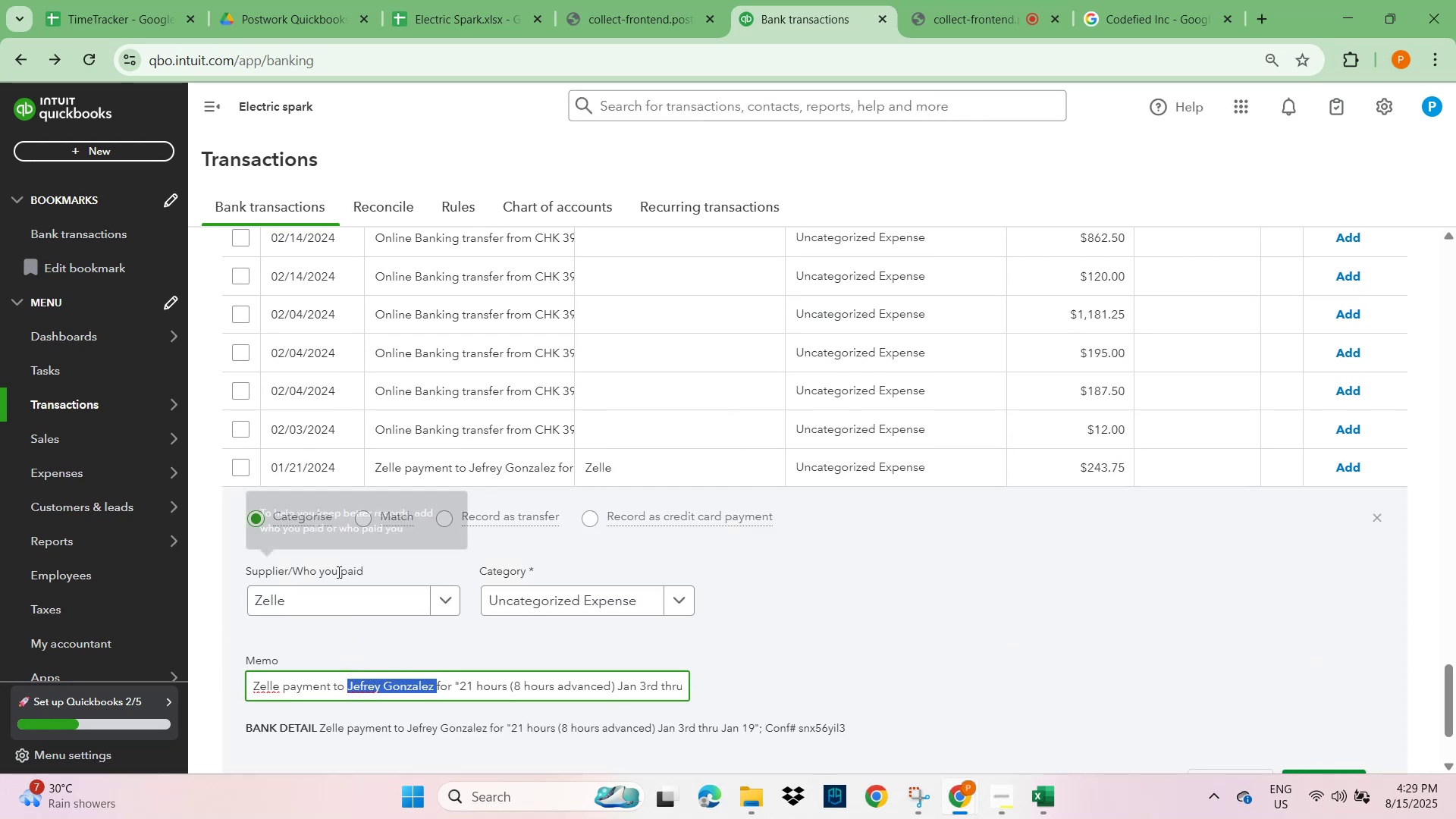 
left_click([307, 588])
 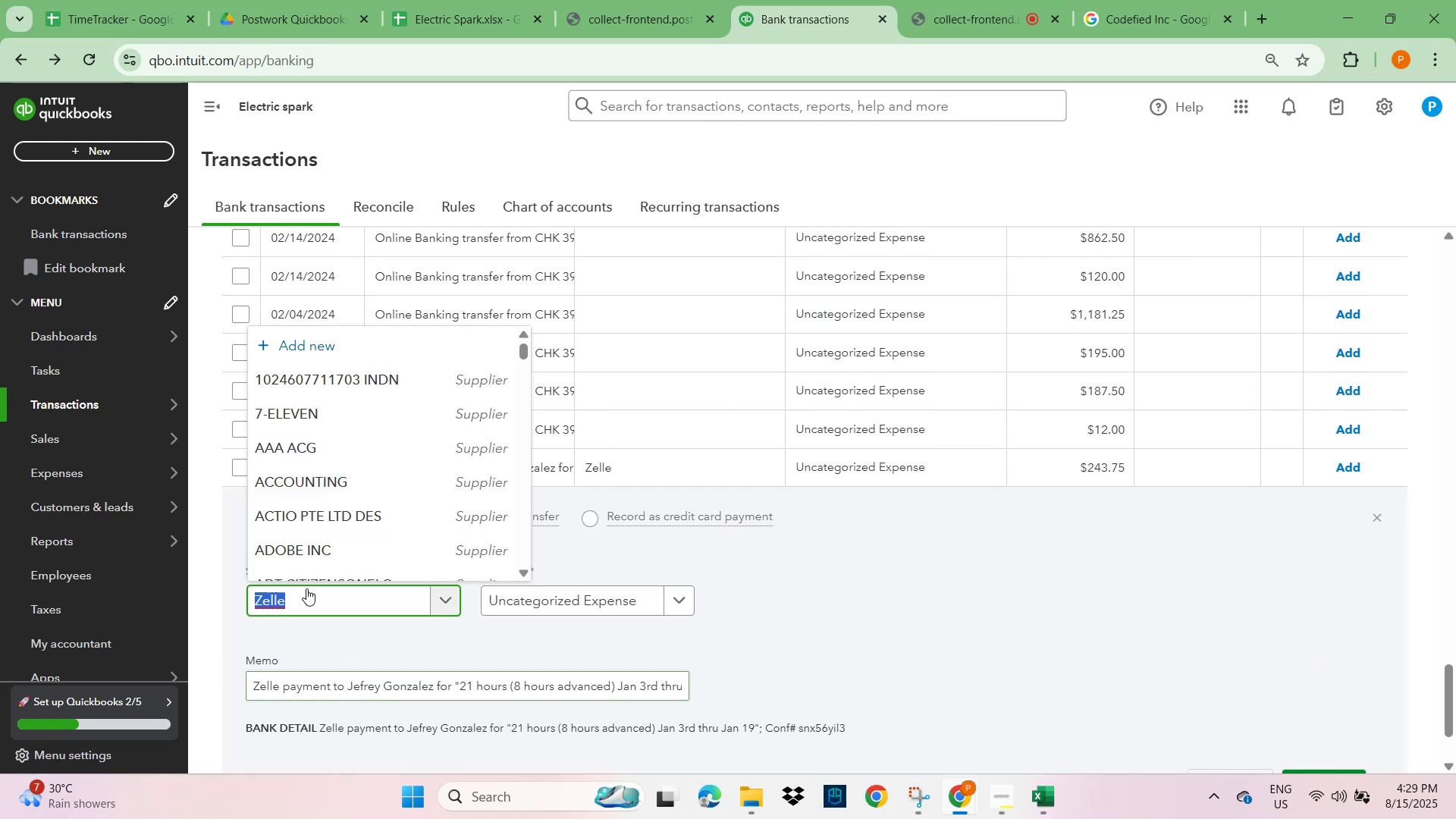 
key(Control+V)
 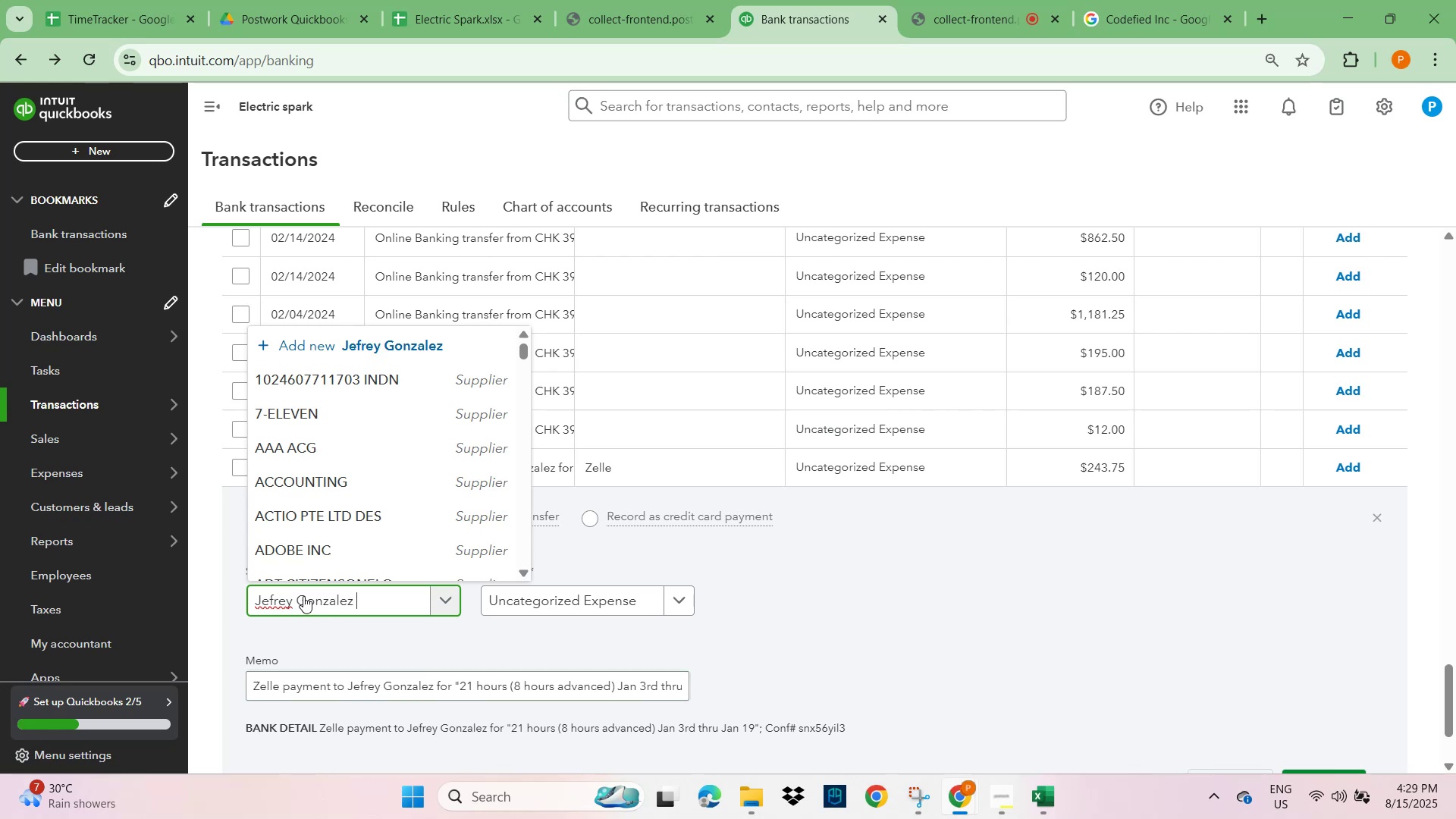 
mouse_move([319, 595])
 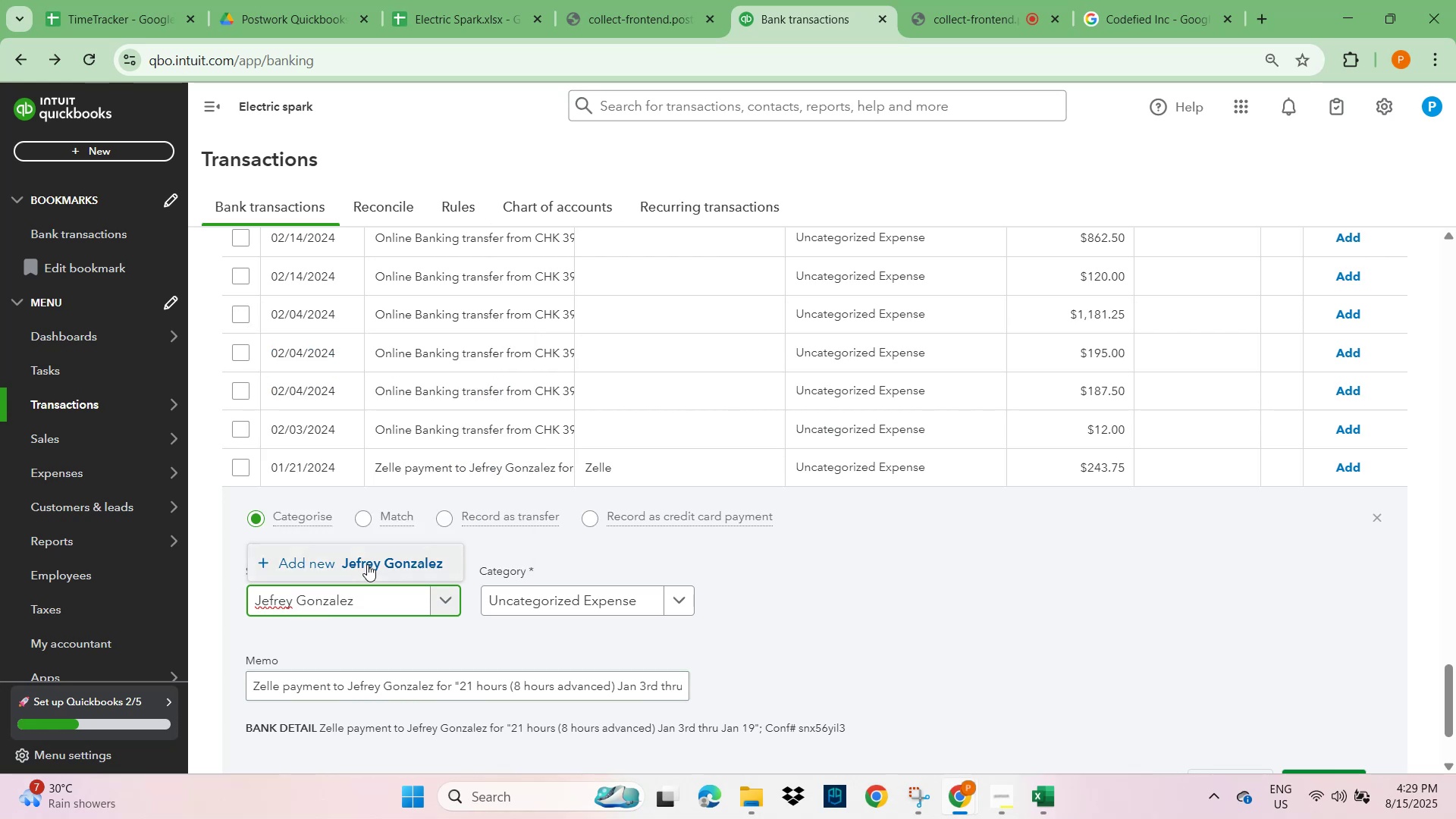 
left_click([377, 557])
 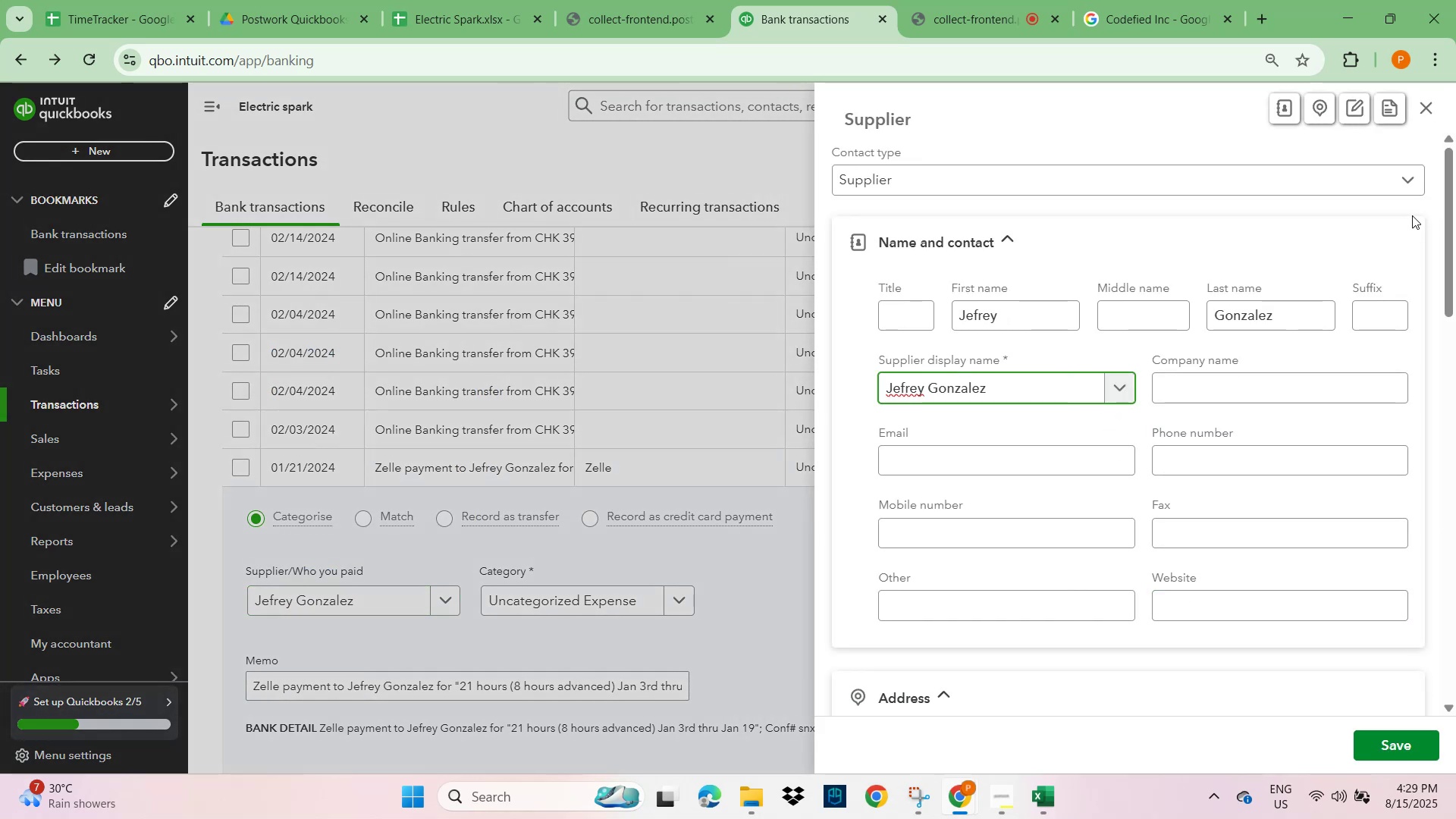 
left_click([1399, 182])
 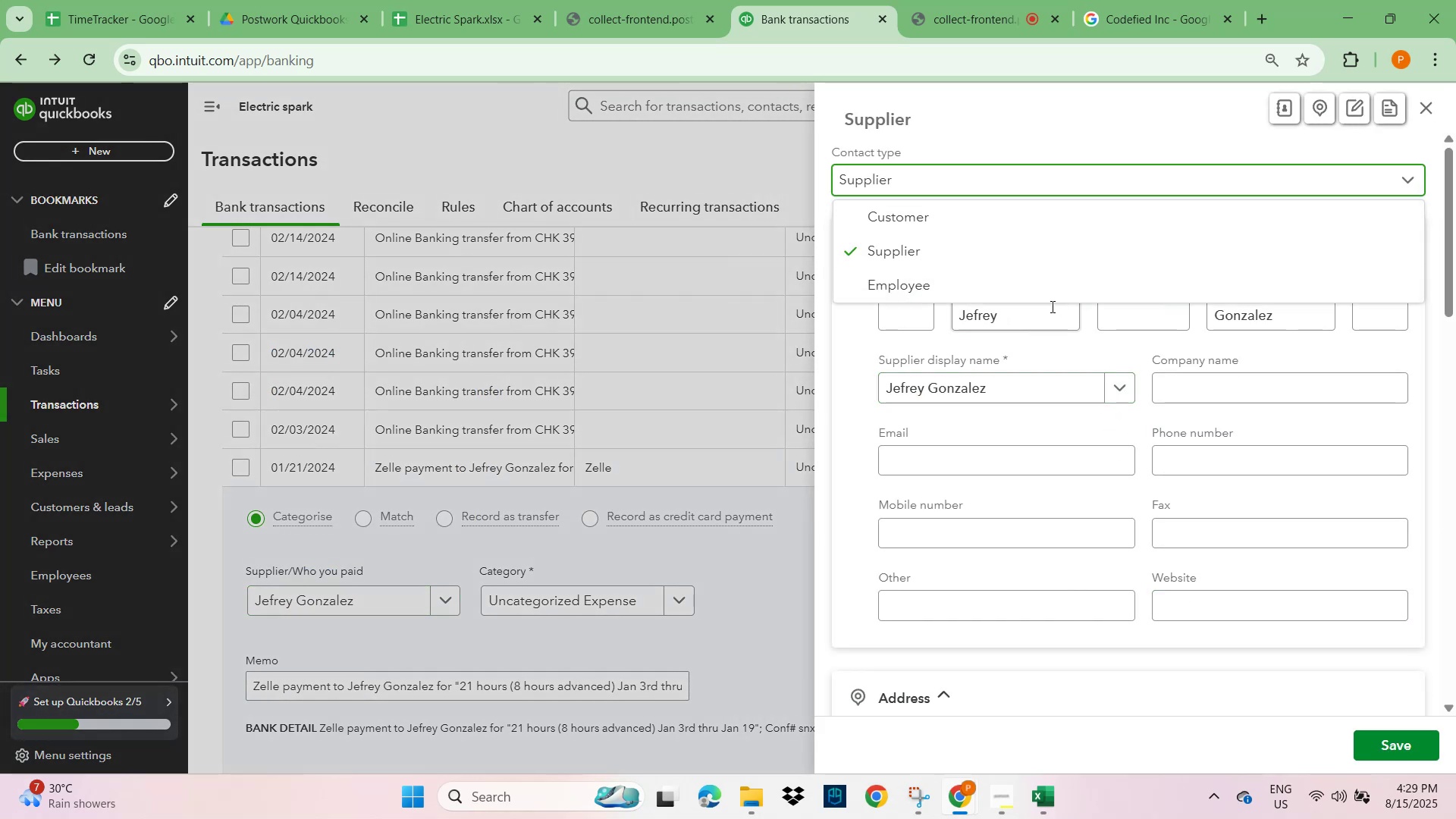 
left_click([1030, 293])
 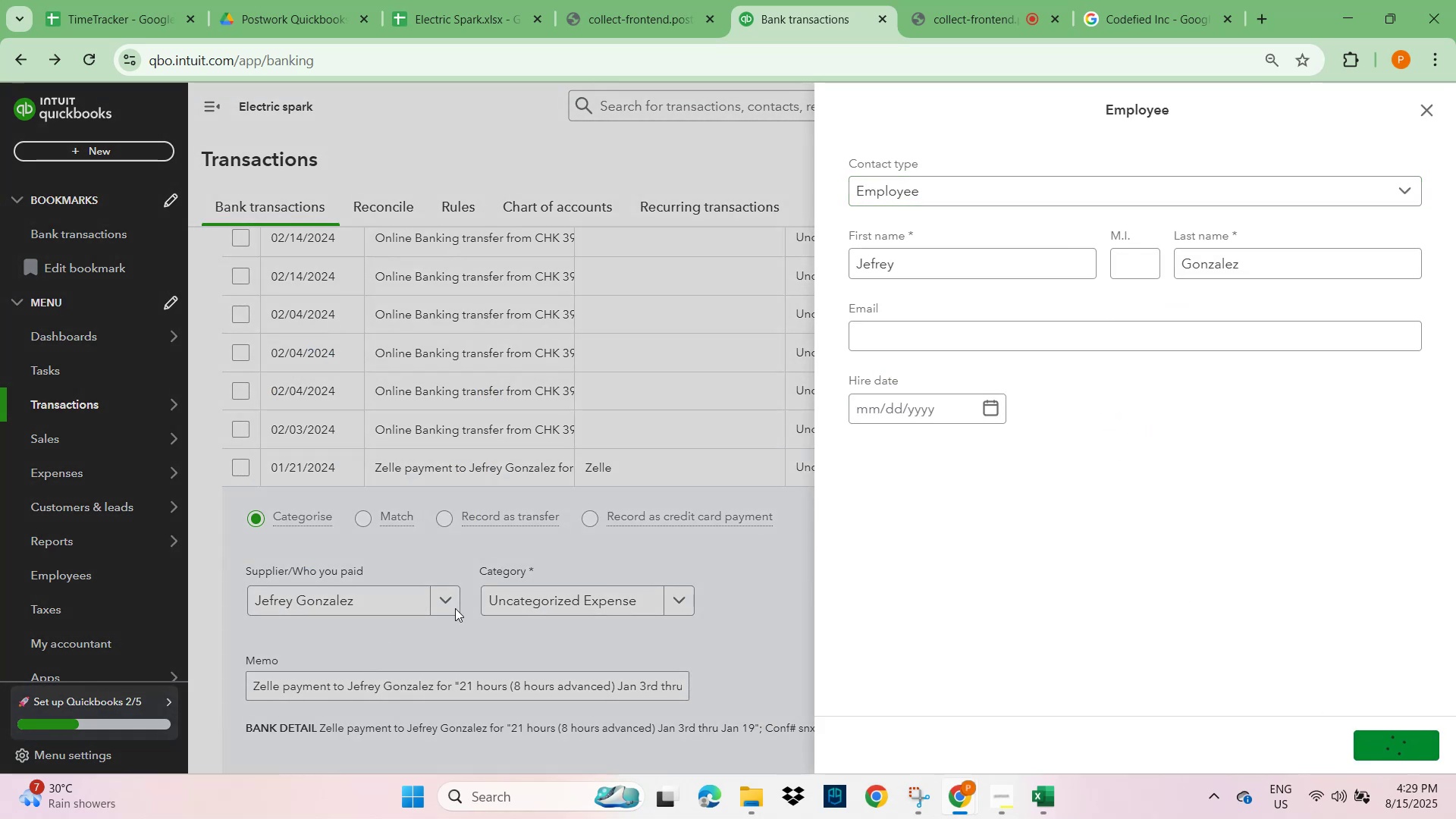 
left_click([550, 598])
 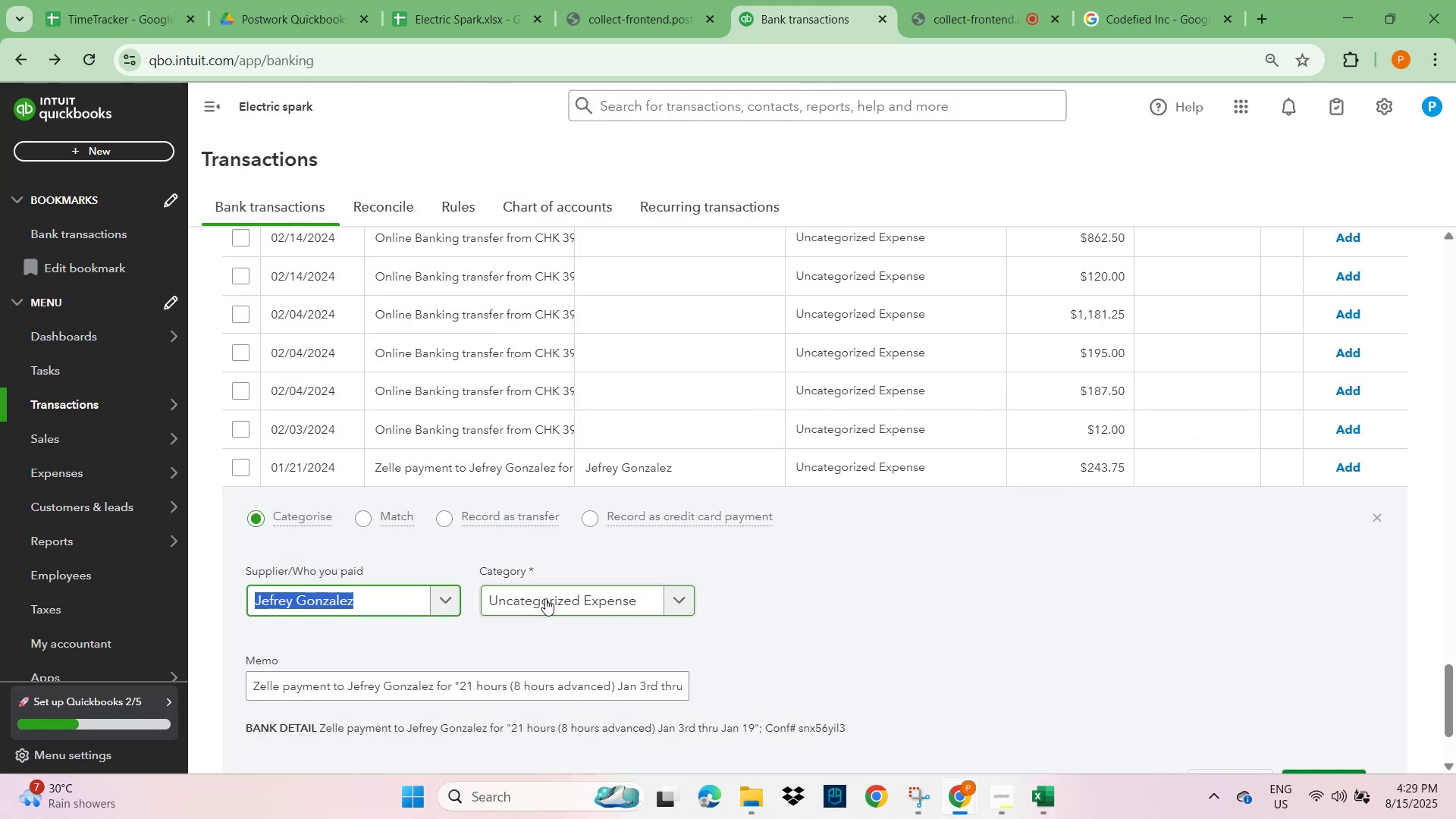 
type(WAG)
key(Backspace)
key(Backspace)
 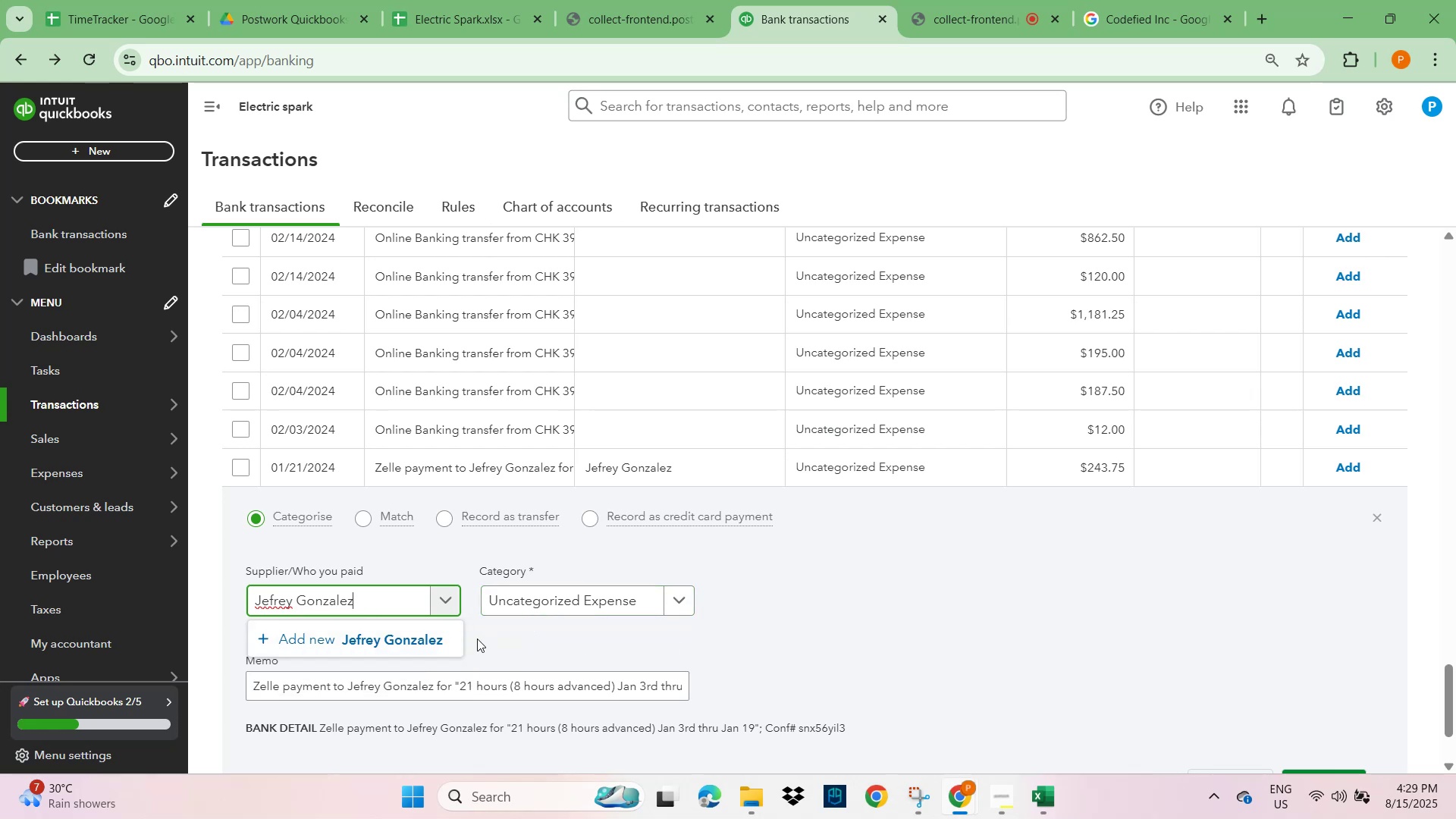 
left_click([846, 611])
 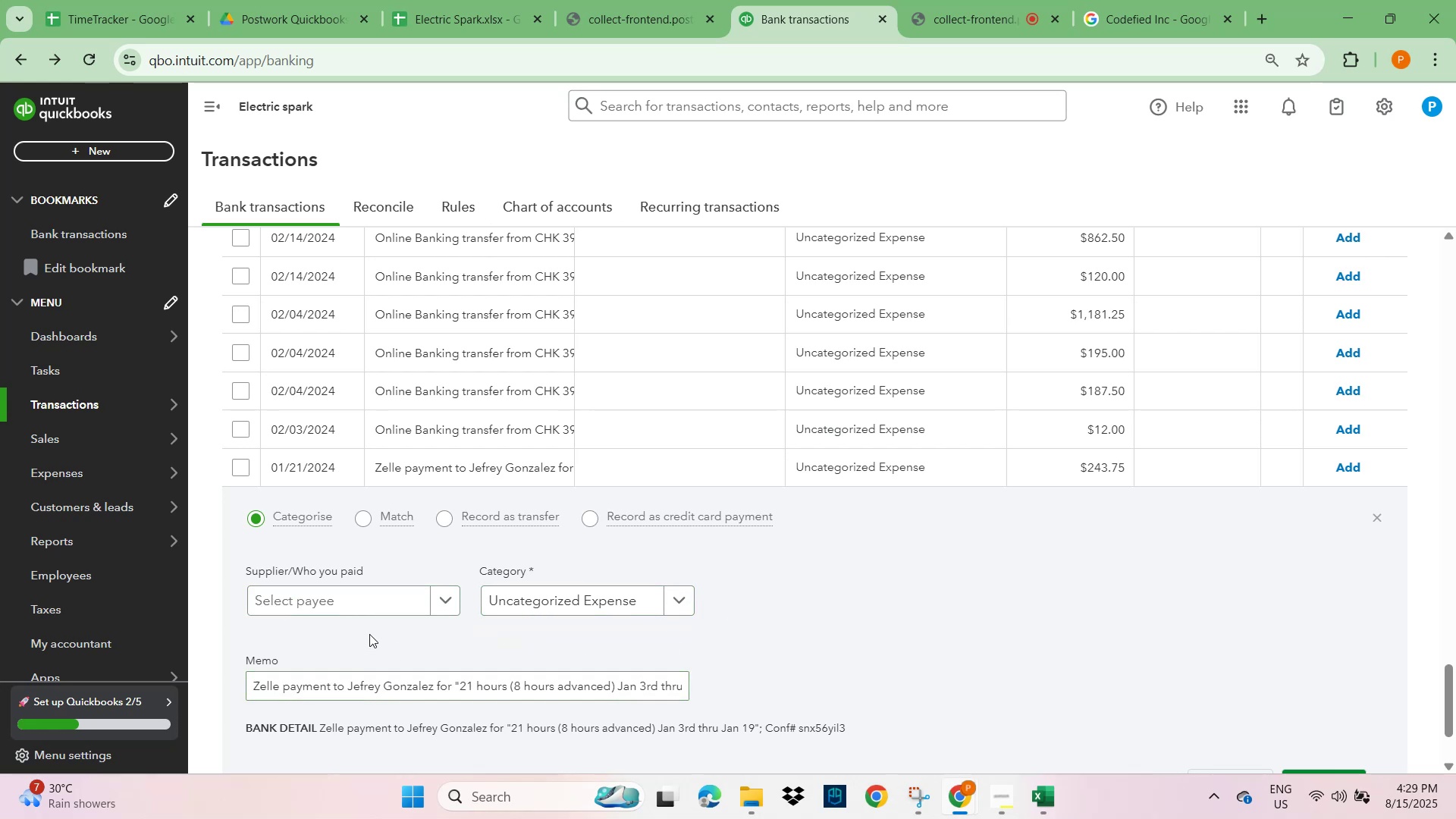 
left_click([344, 598])
 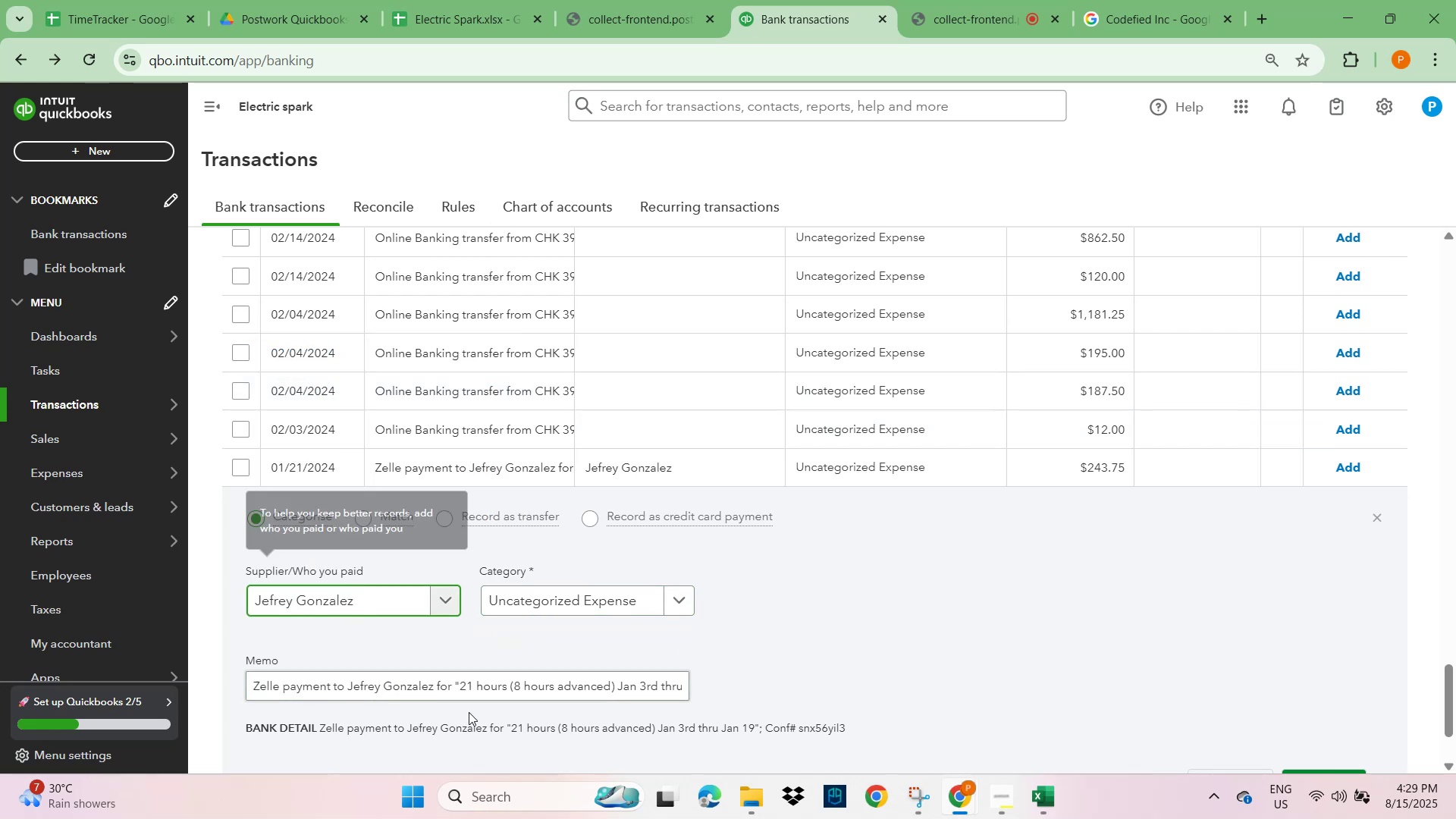 
left_click([582, 601])
 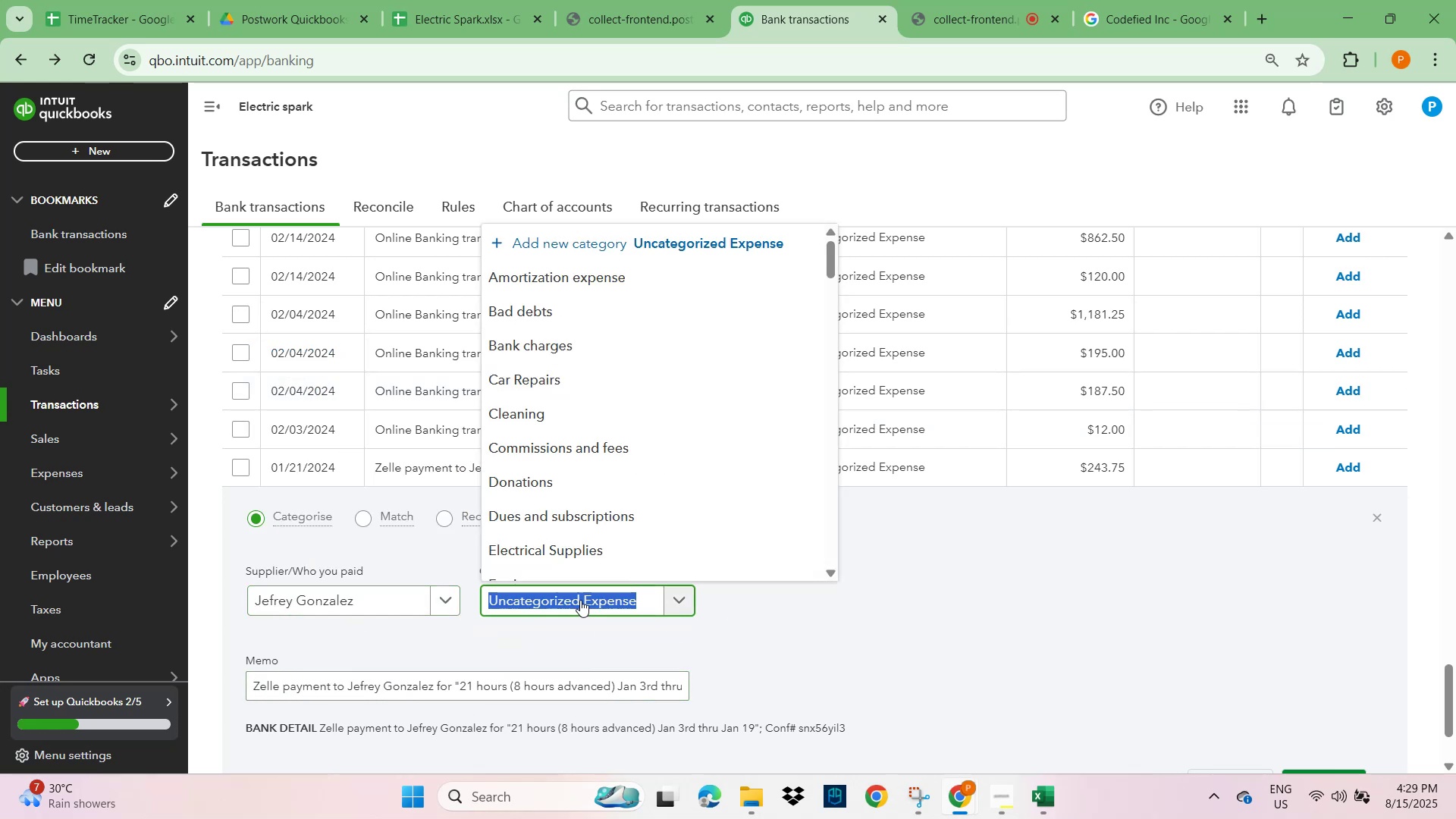 
type(WAG)
 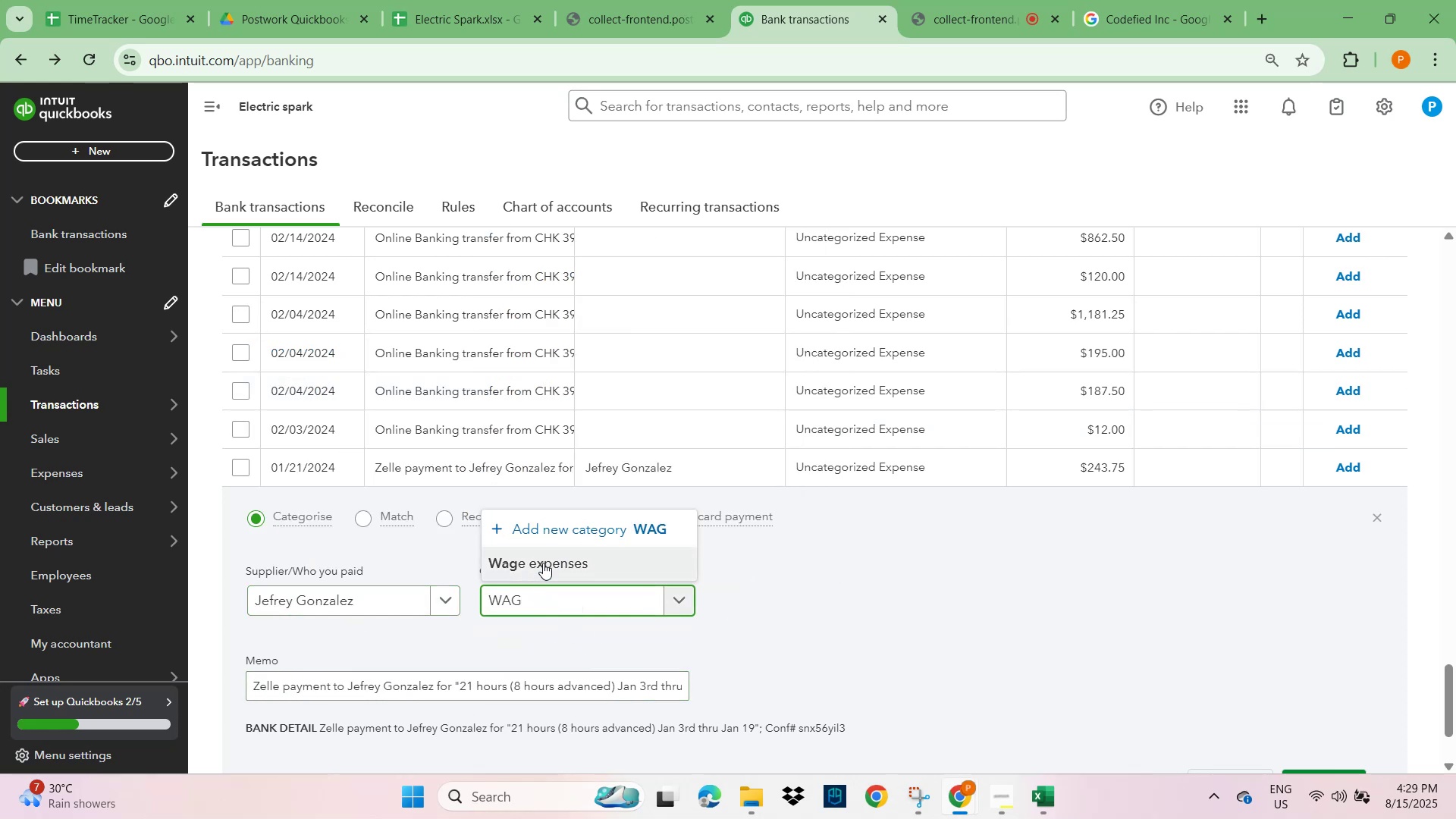 
double_click([828, 610])
 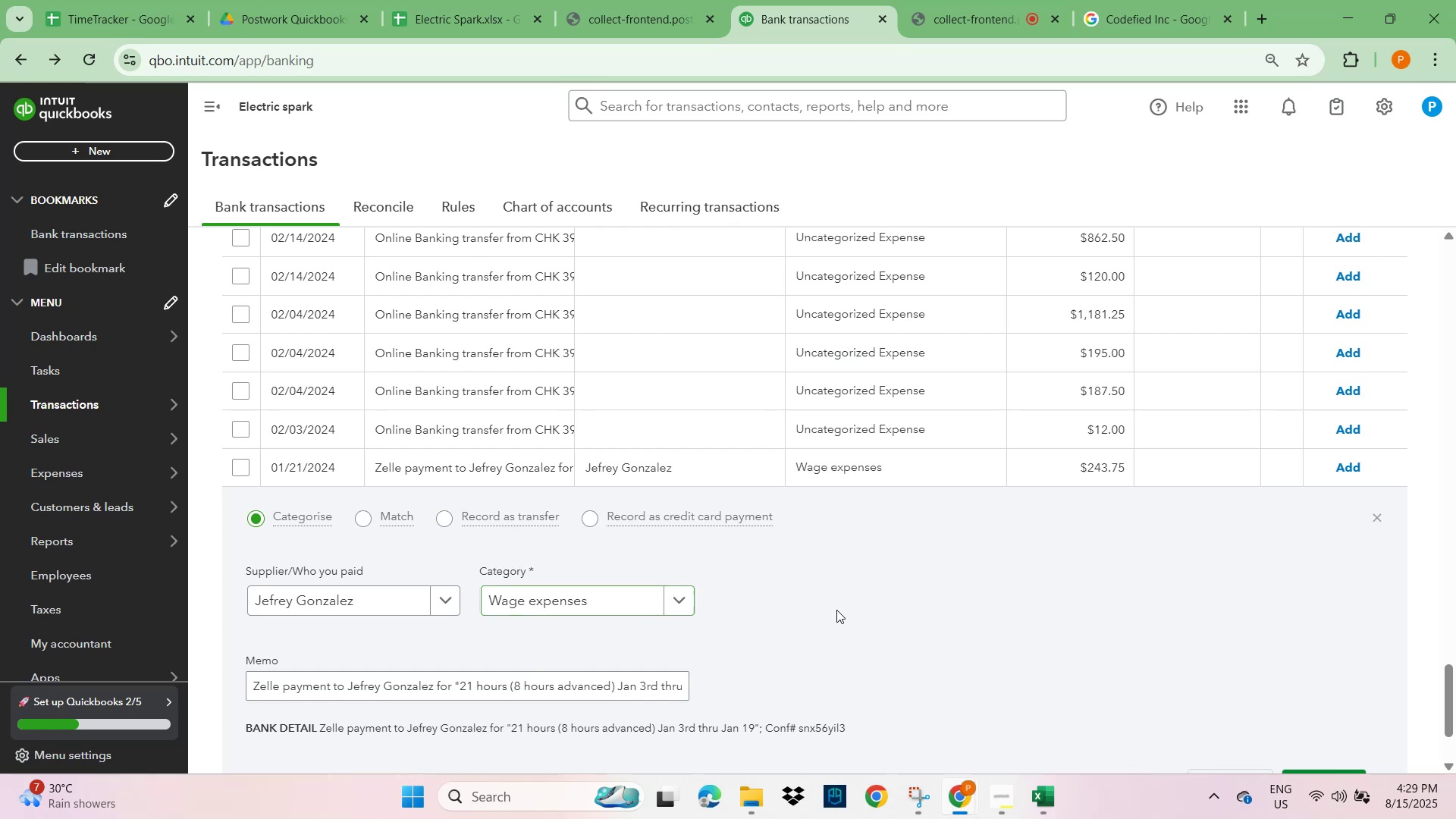 
scroll: coordinate [974, 678], scroll_direction: down, amount: 1.0
 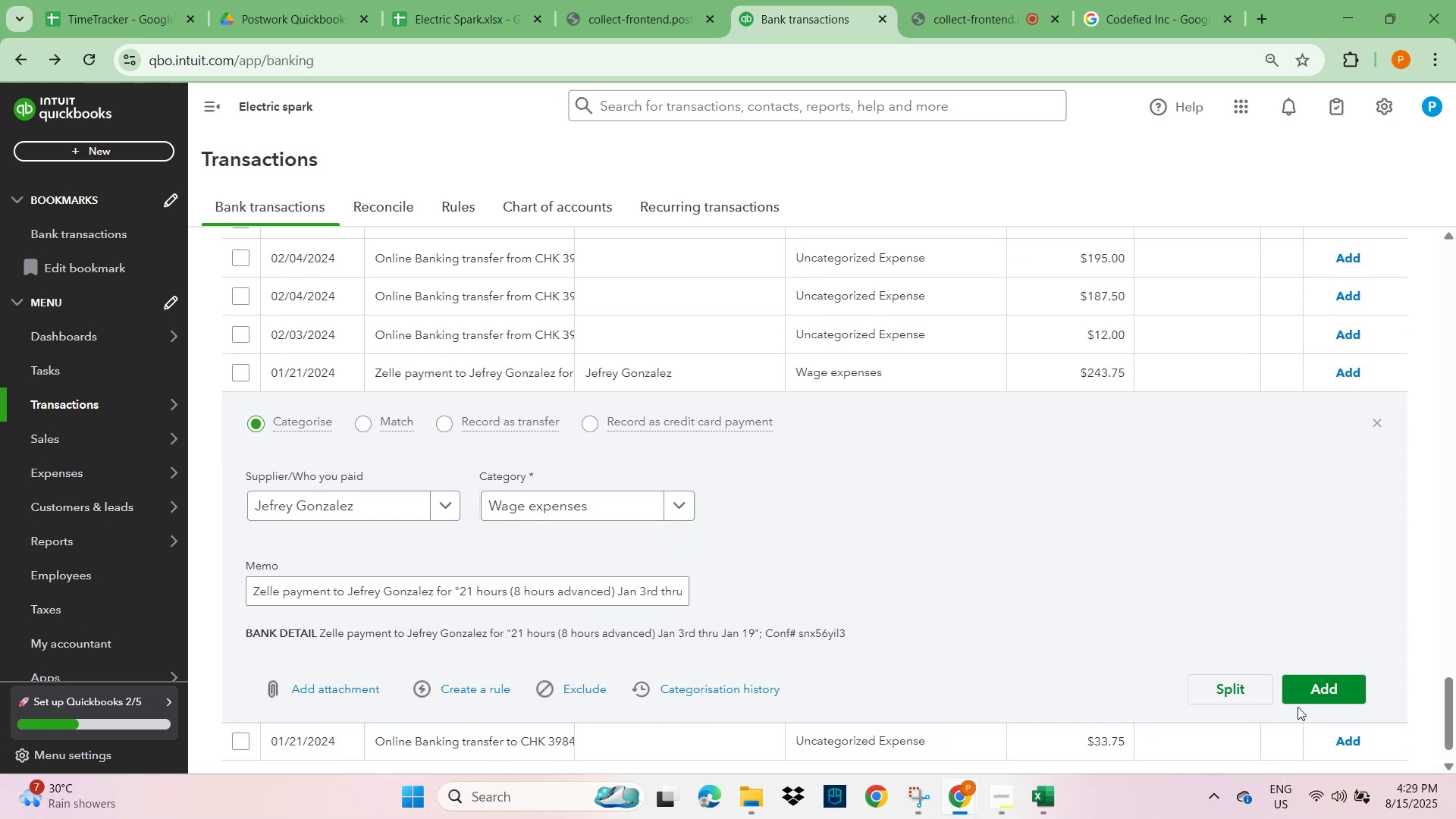 
left_click([1331, 686])
 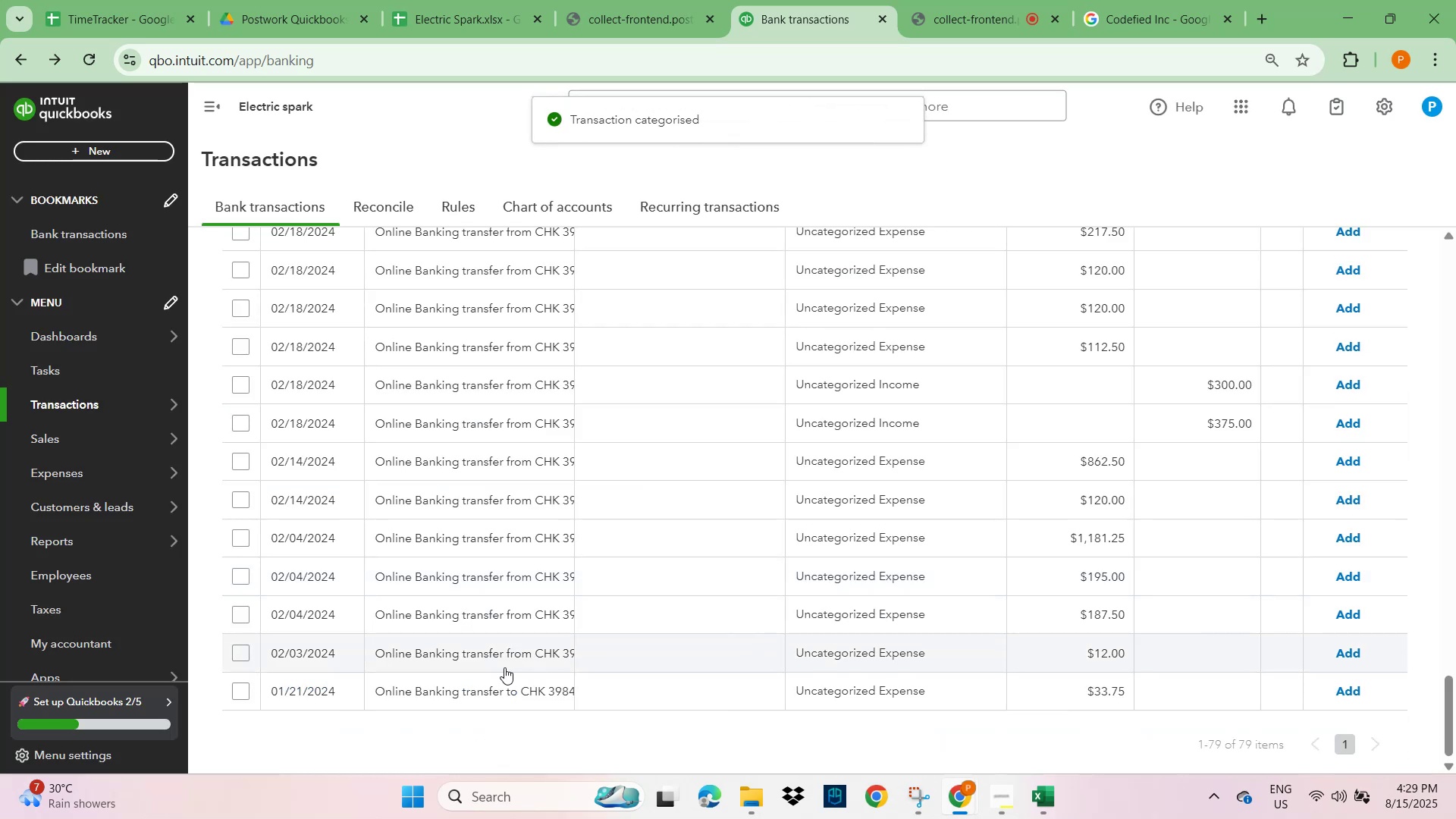 
scroll: coordinate [495, 667], scroll_direction: up, amount: 2.0
 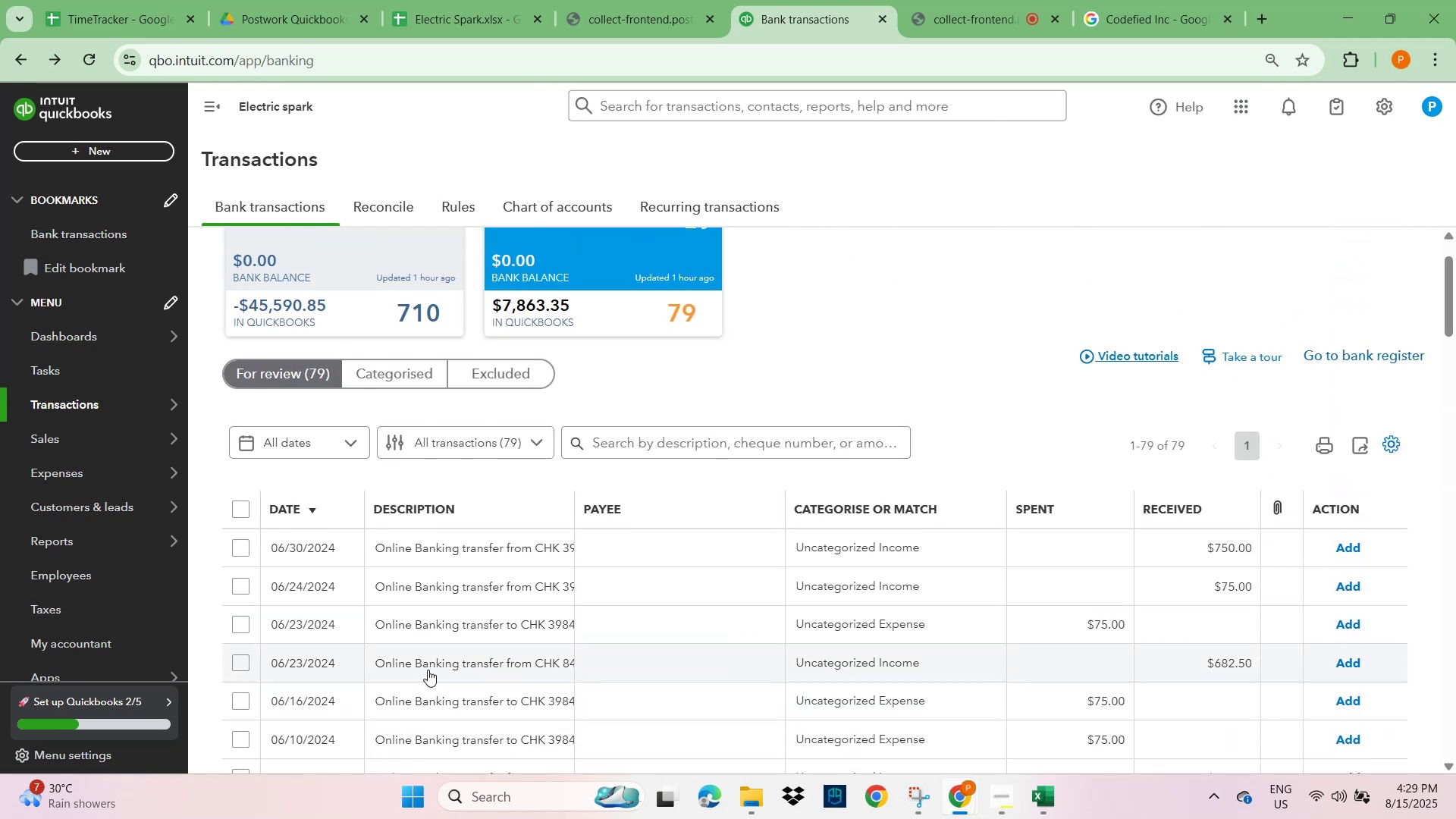 
wait(5.1)
 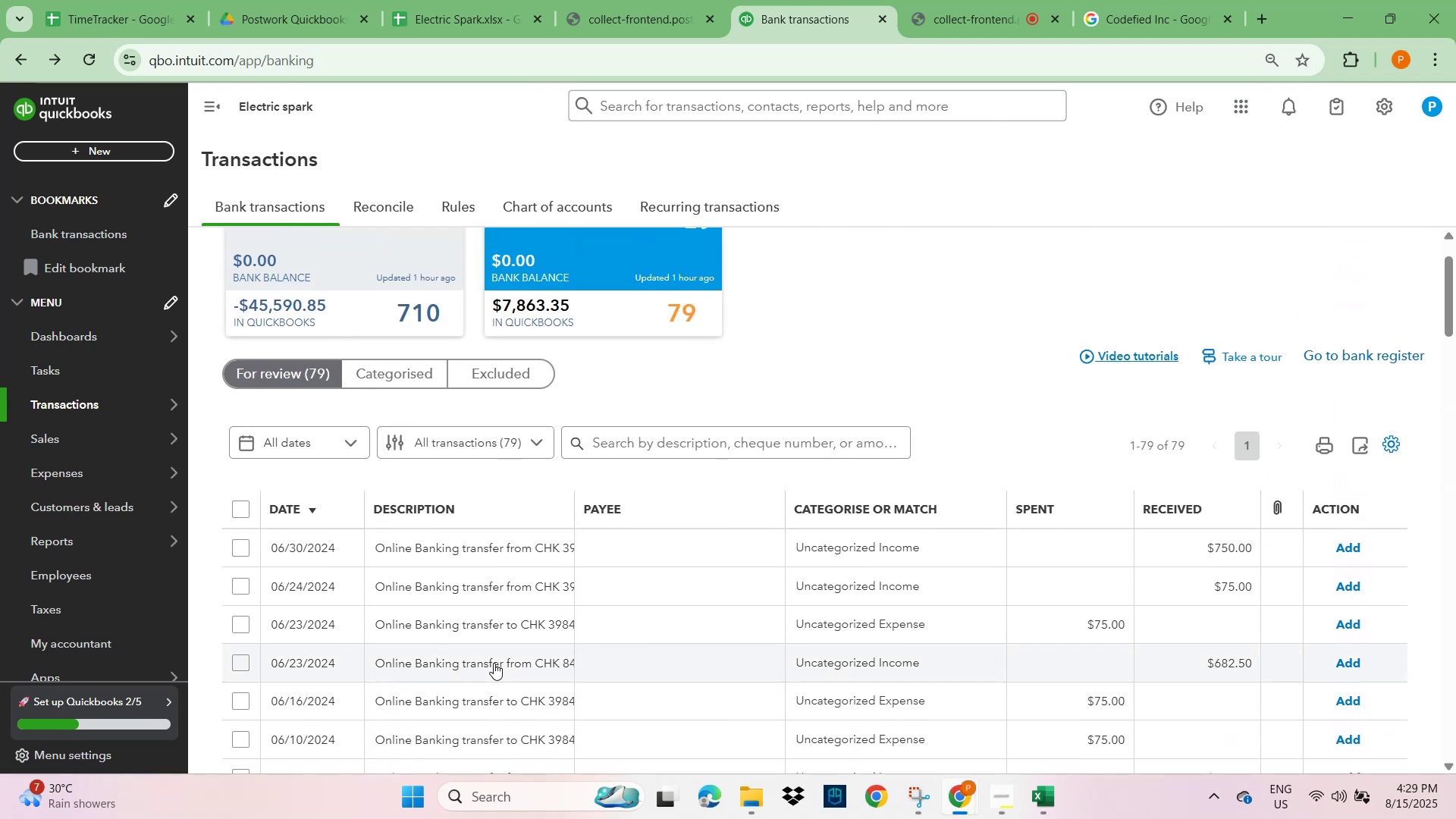 
scroll: coordinate [402, 460], scroll_direction: up, amount: 2.0
 